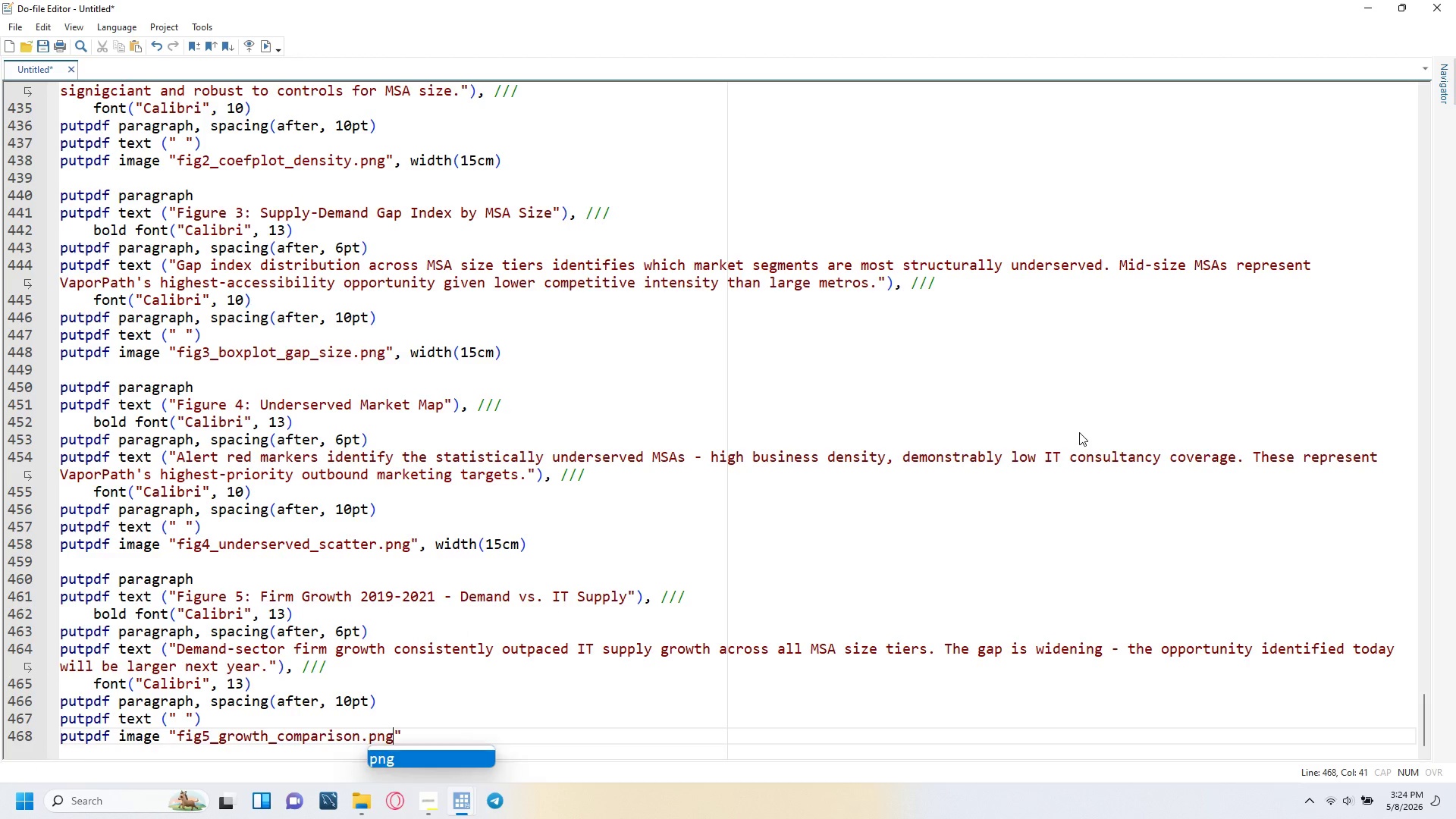 
key(ArrowRight)
 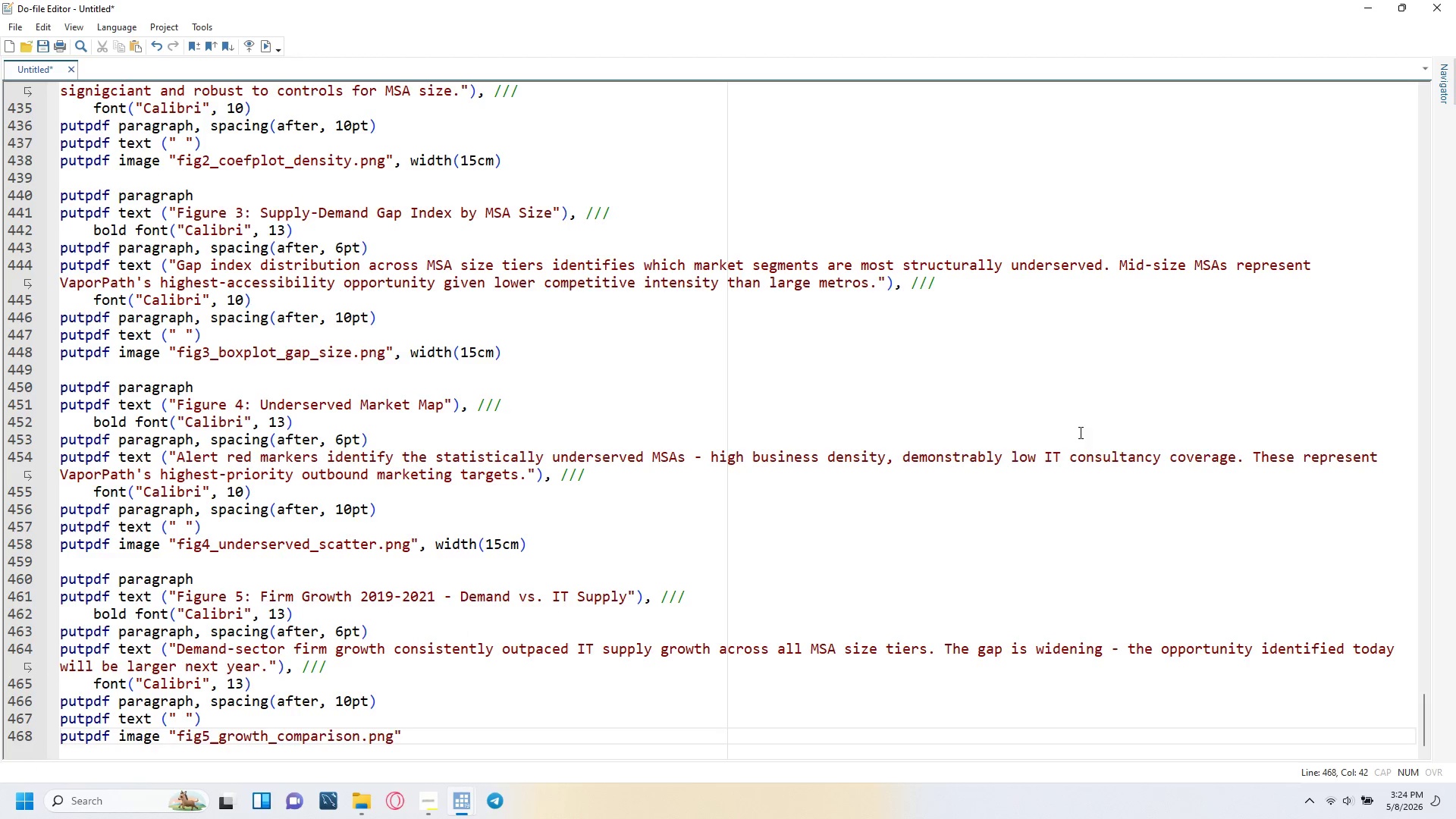 
type(, width )
key(Backspace)
type((15cm)
 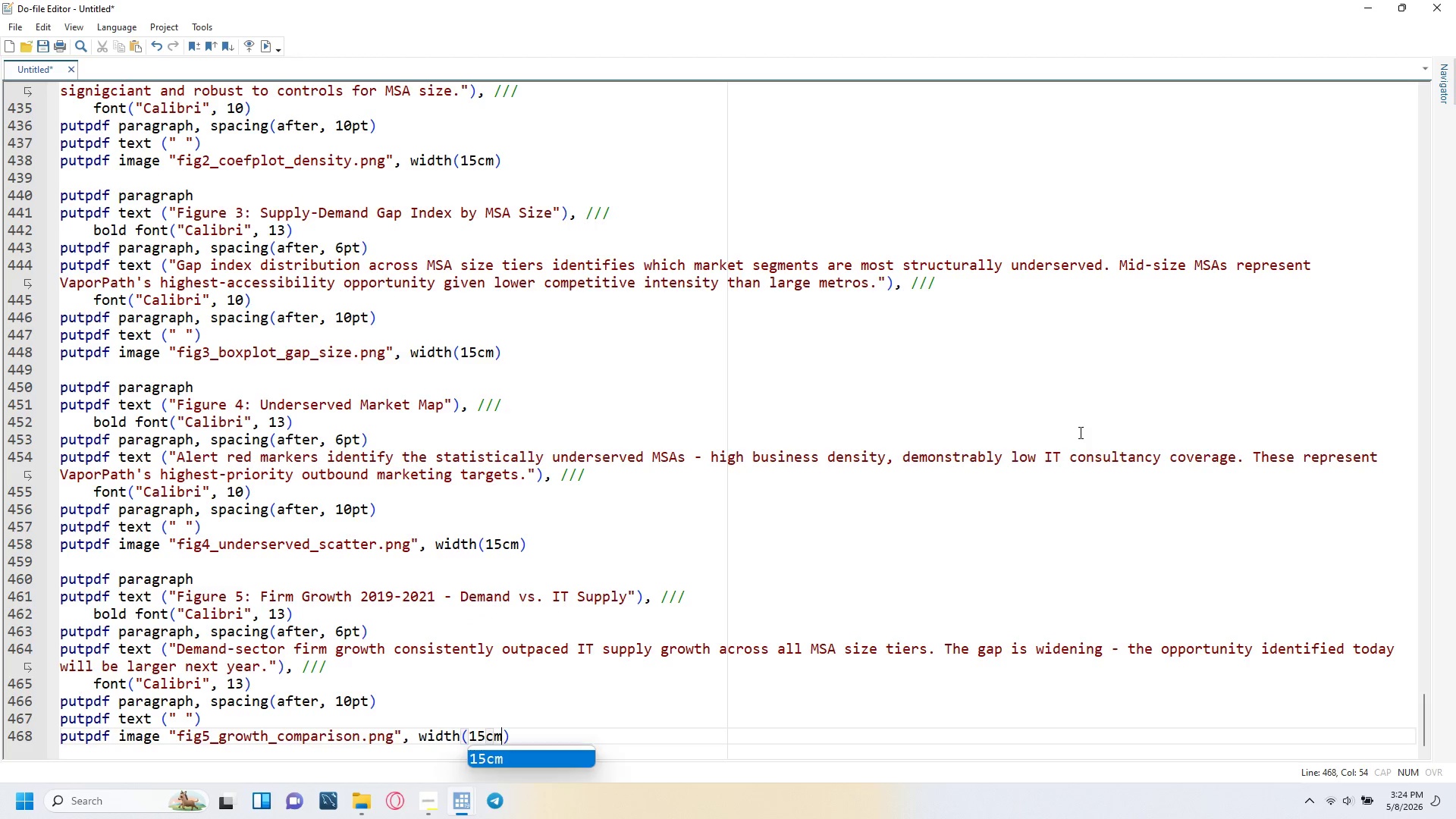 
key(ArrowRight)
 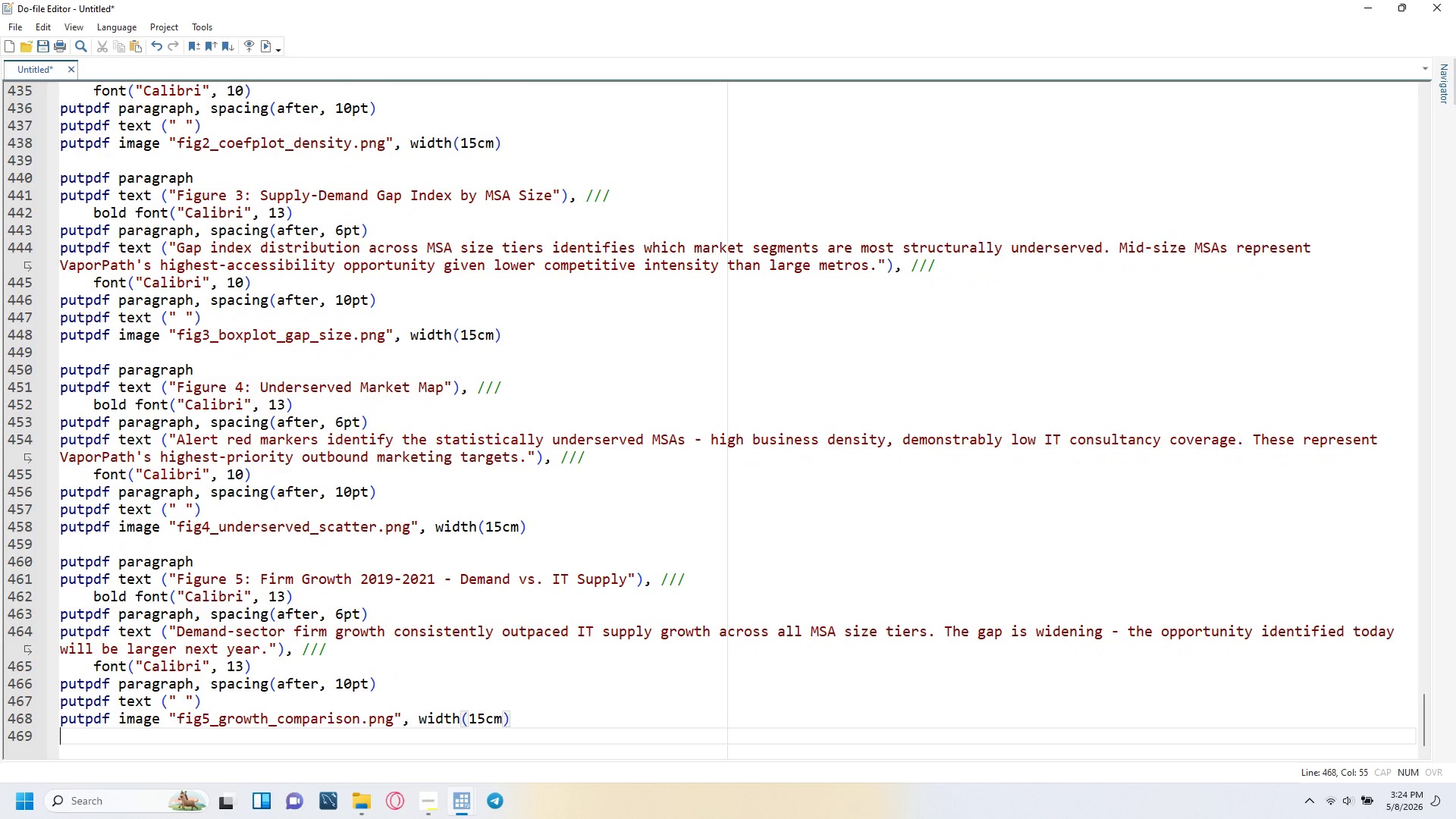 
key(Enter)
 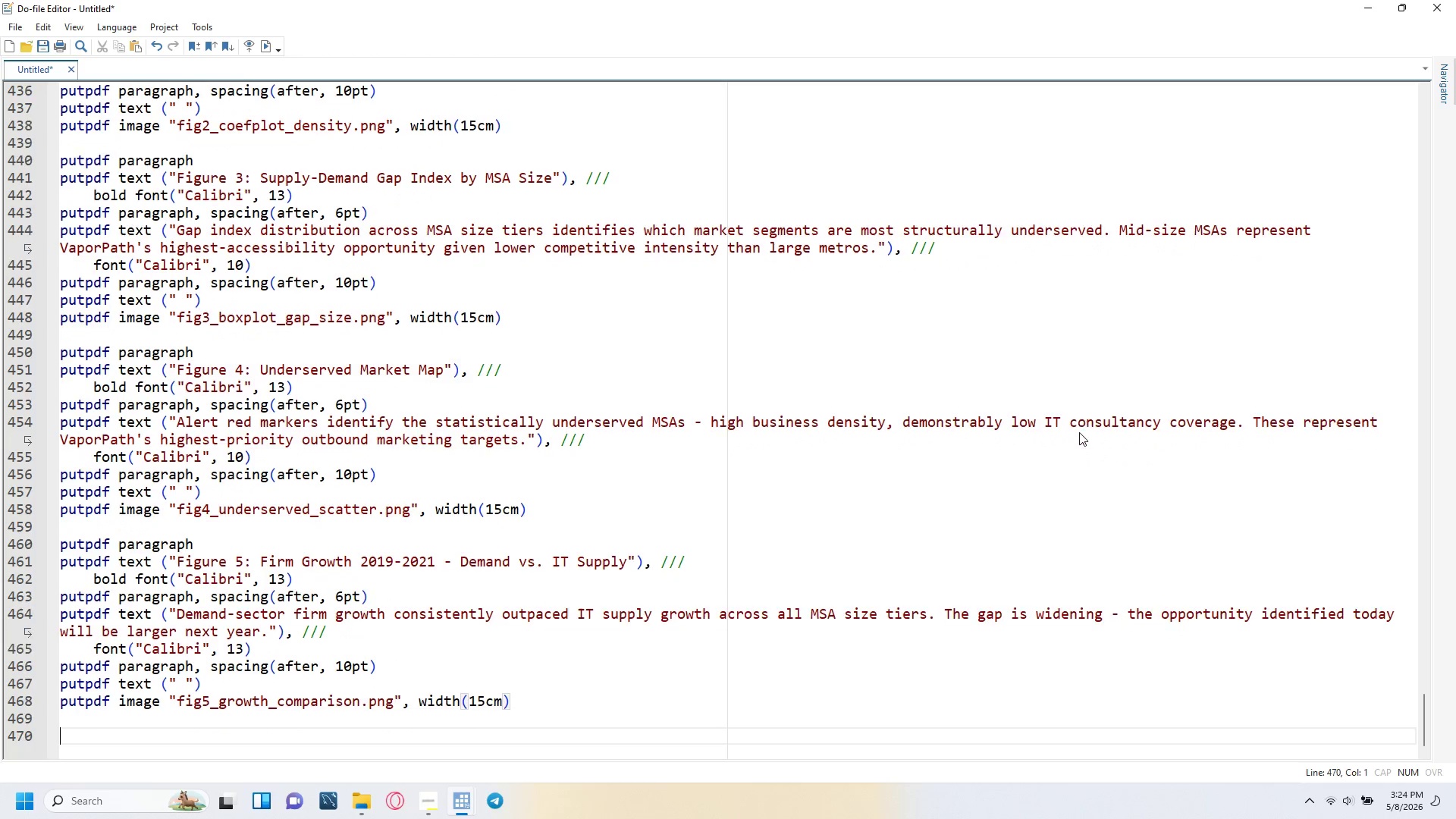 
key(Enter)
 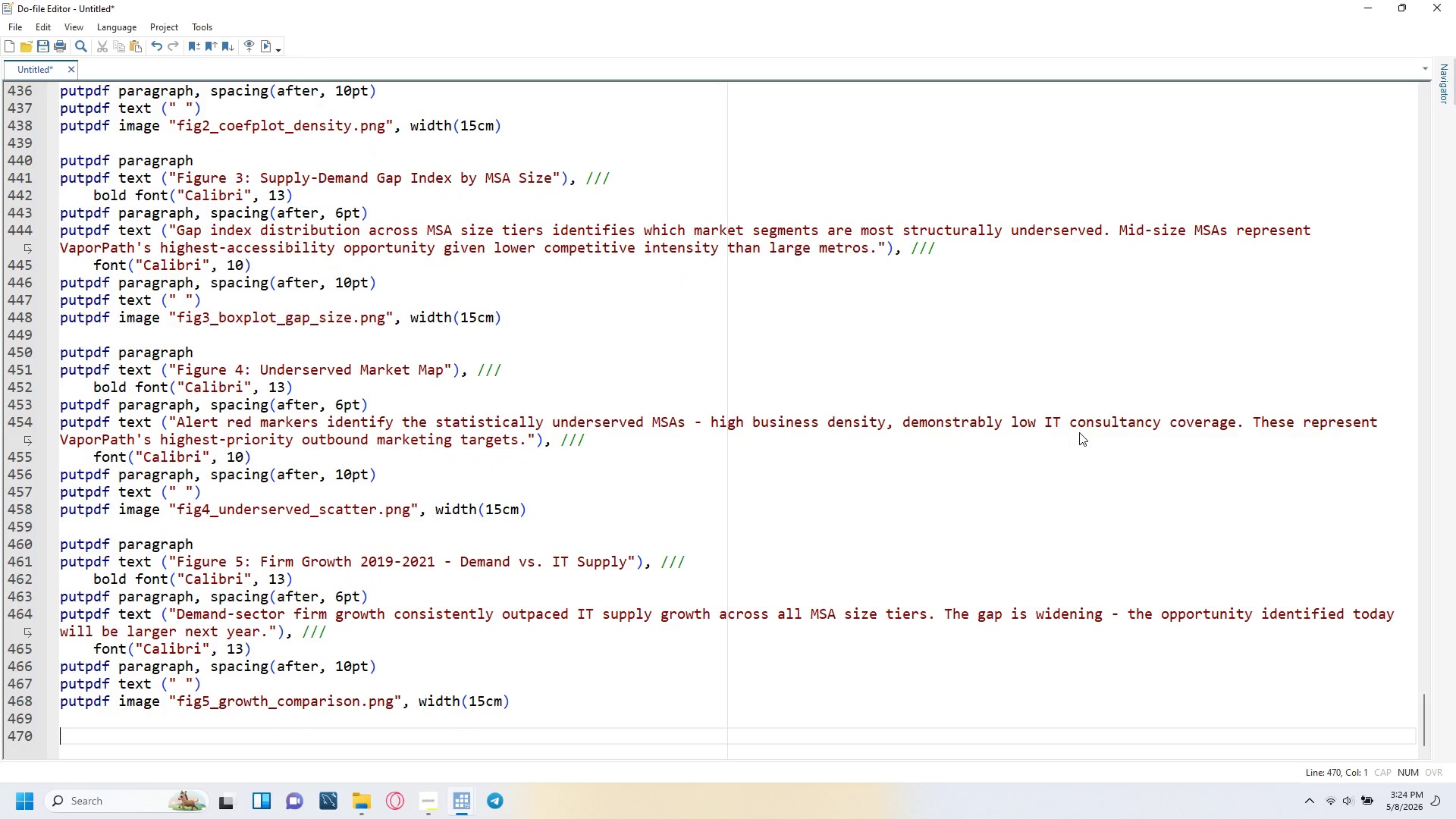 
type(putpdf save "$projdir/vaporpath_visual_brief)
 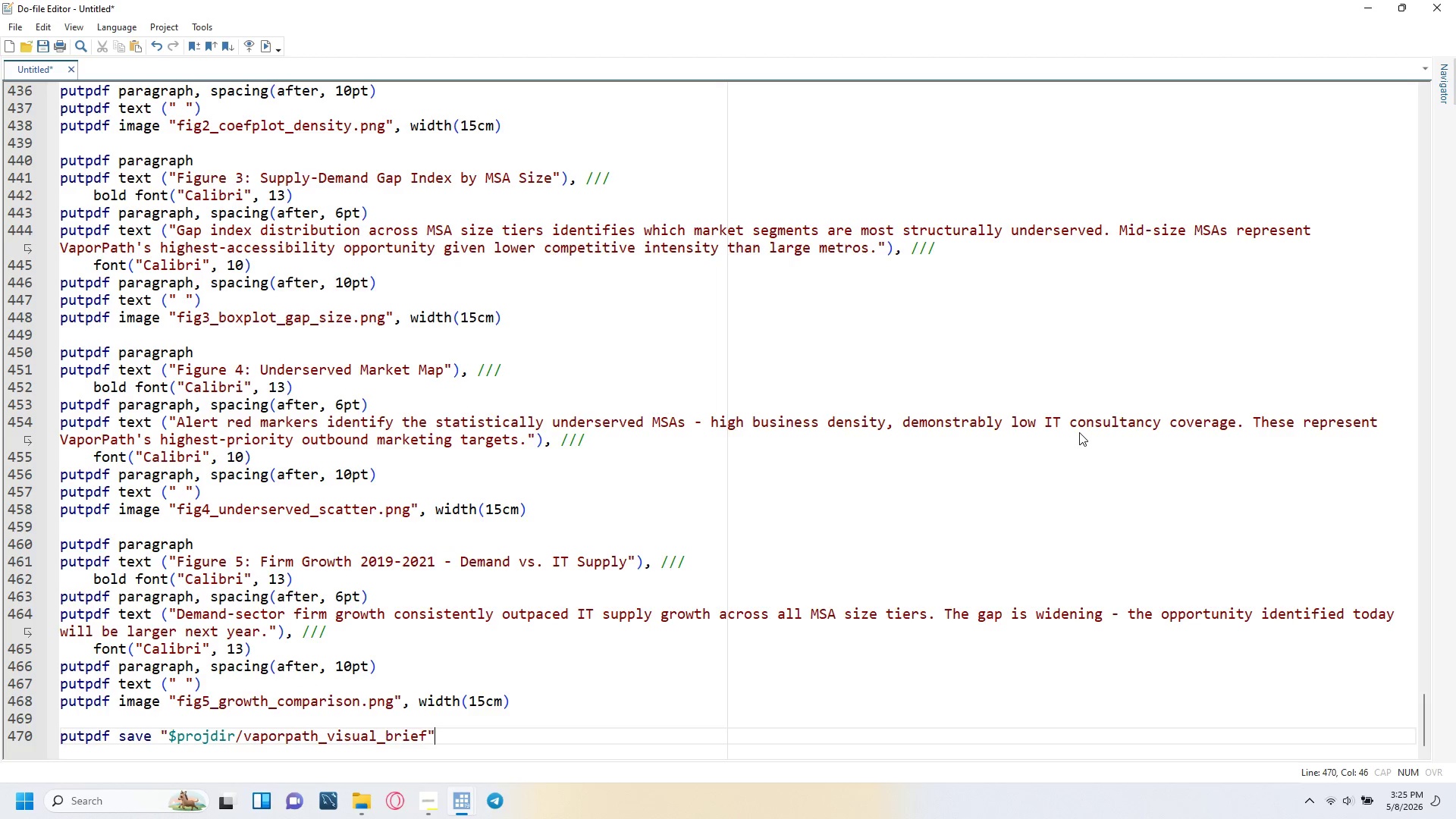 
 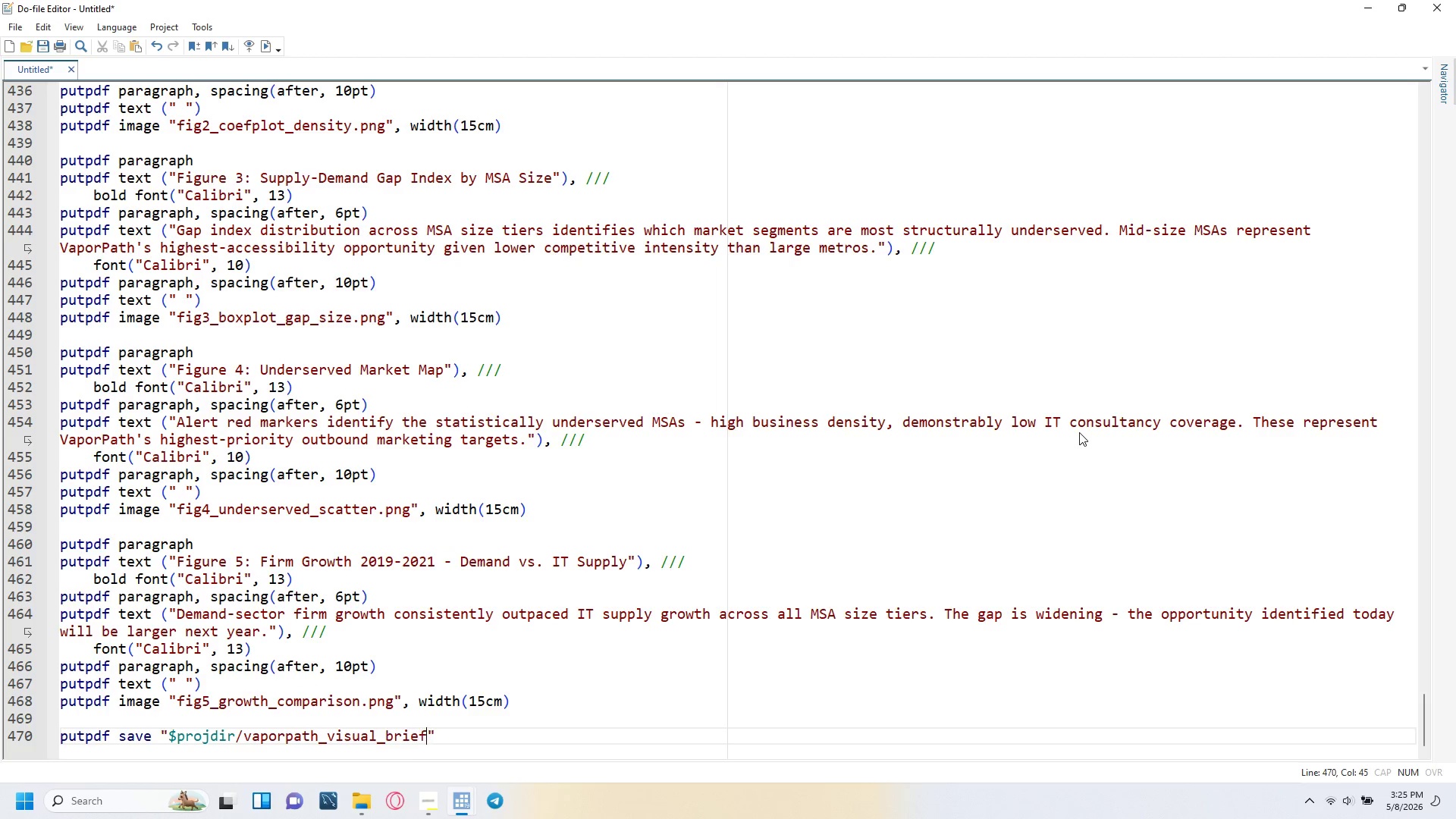 
key(ArrowRight)
 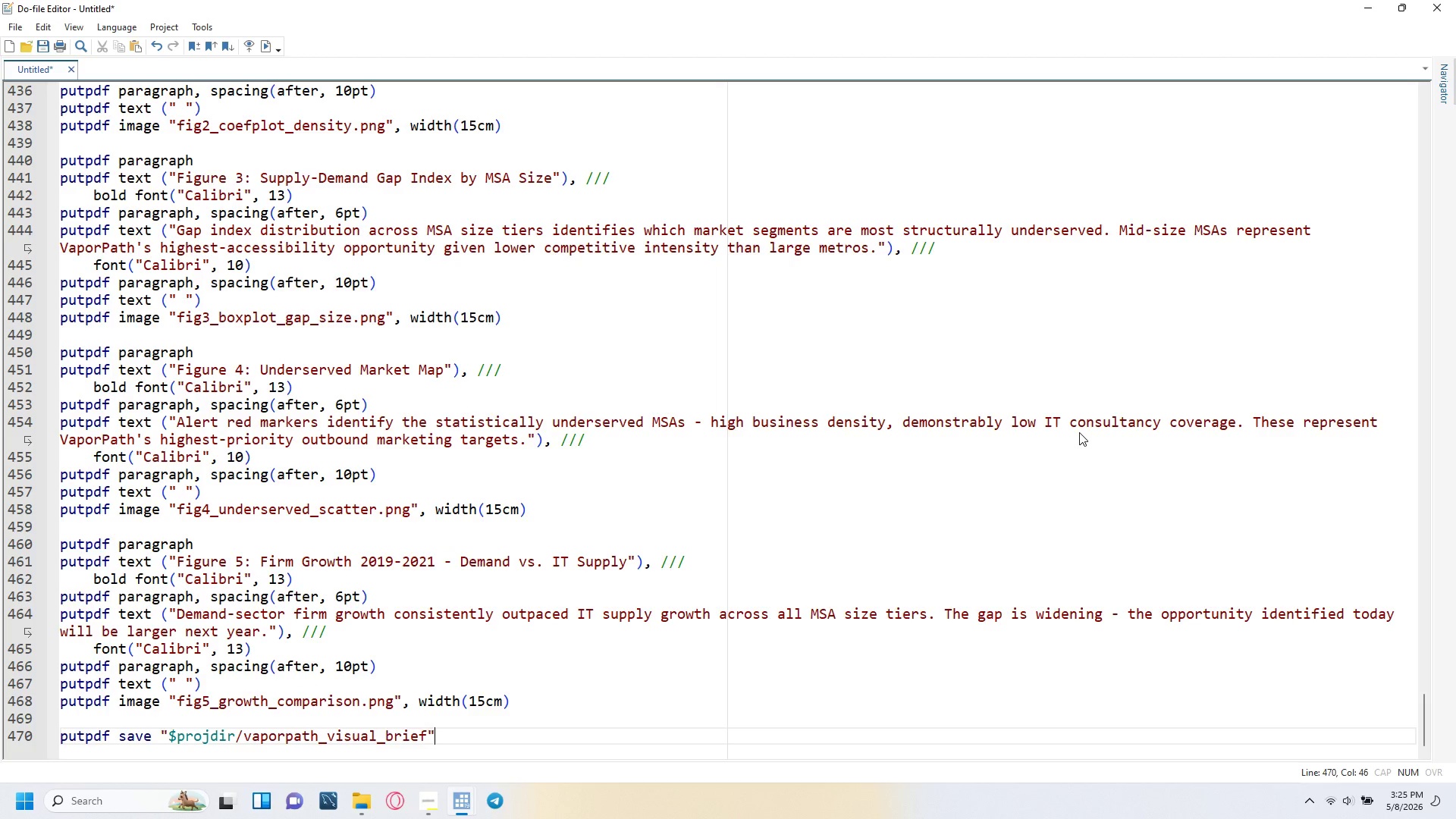 
key(ArrowLeft)
 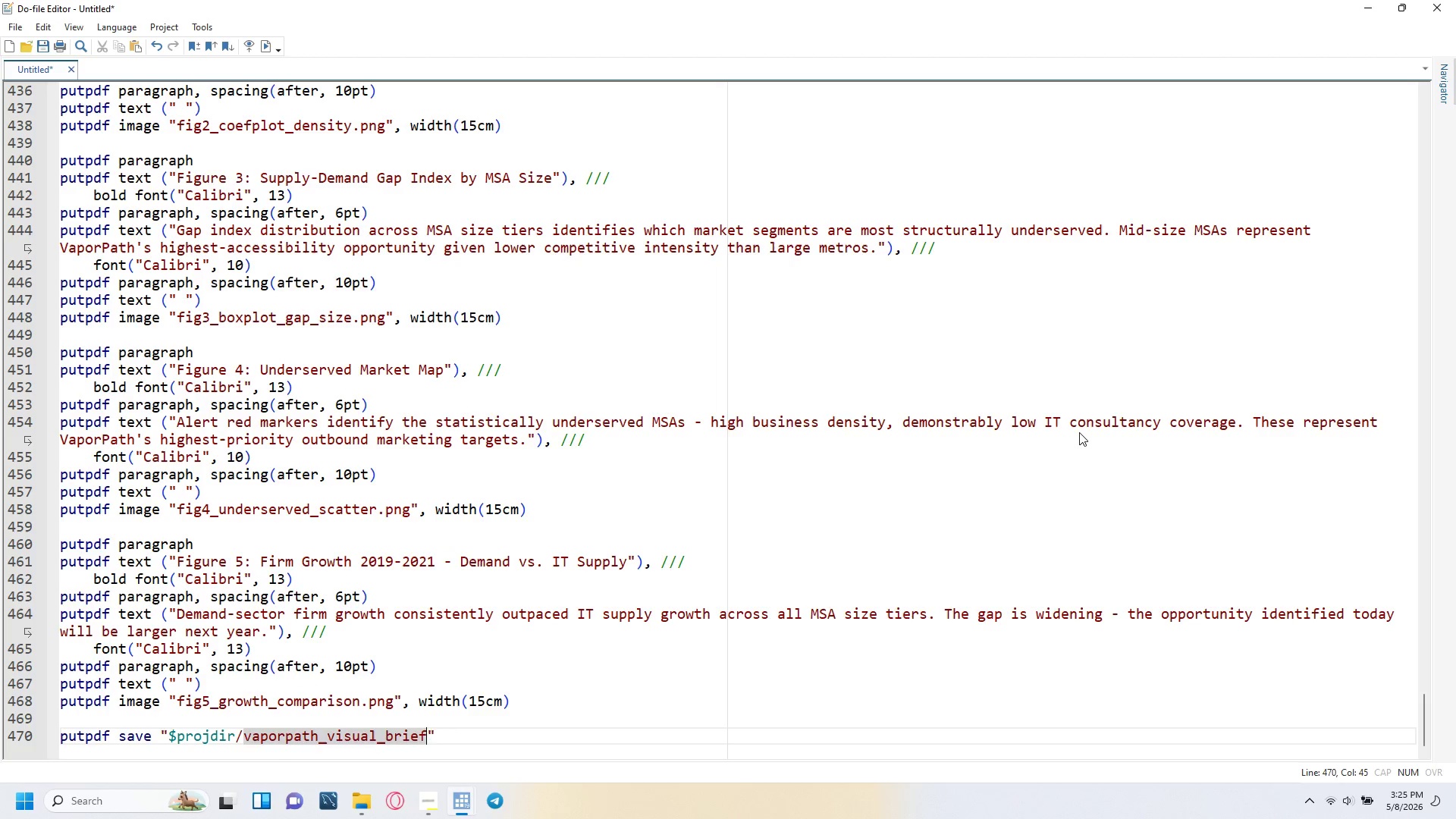 
type(.pdf)
 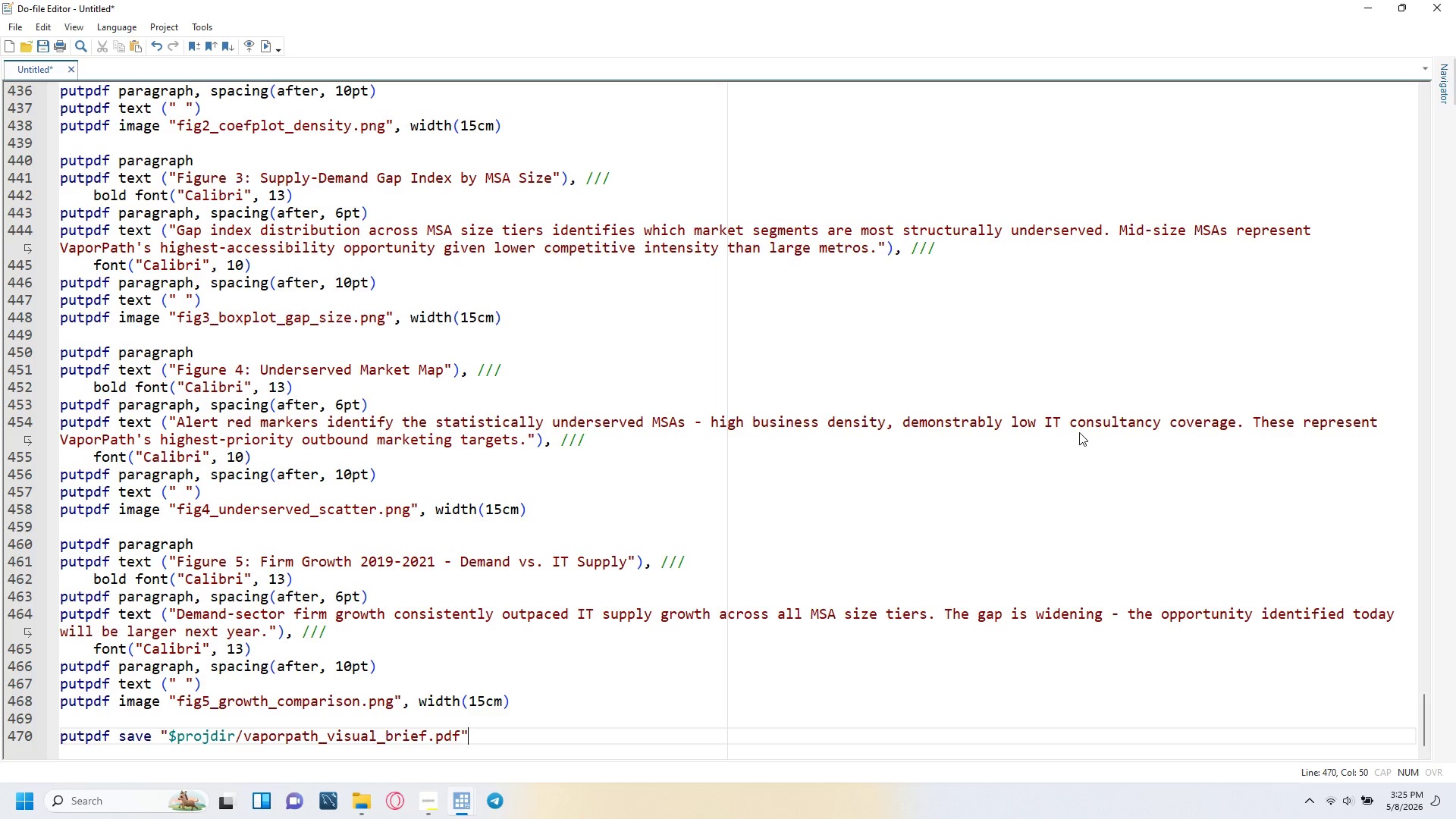 
key(ArrowRight)
 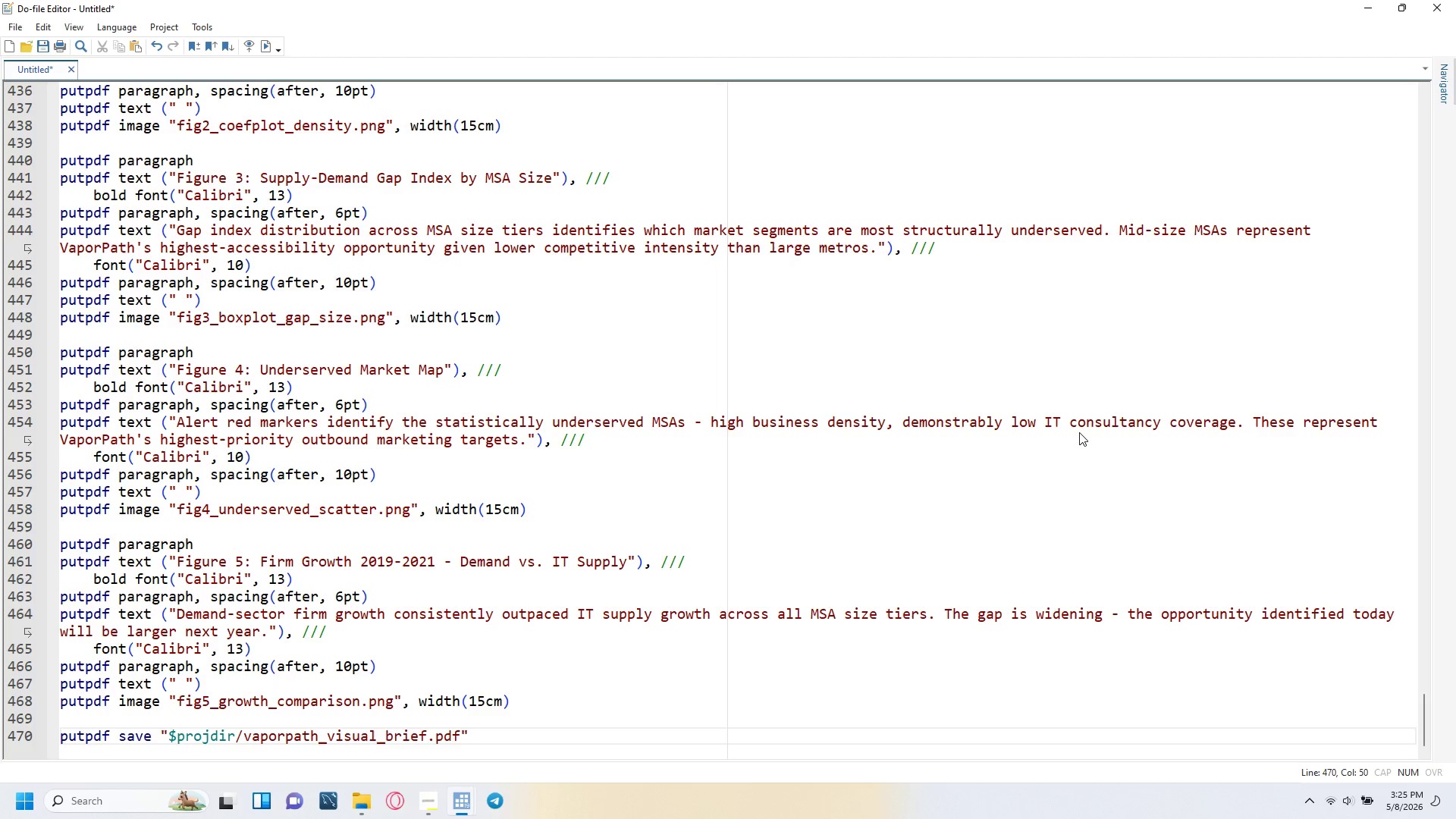 
type(, replace)
 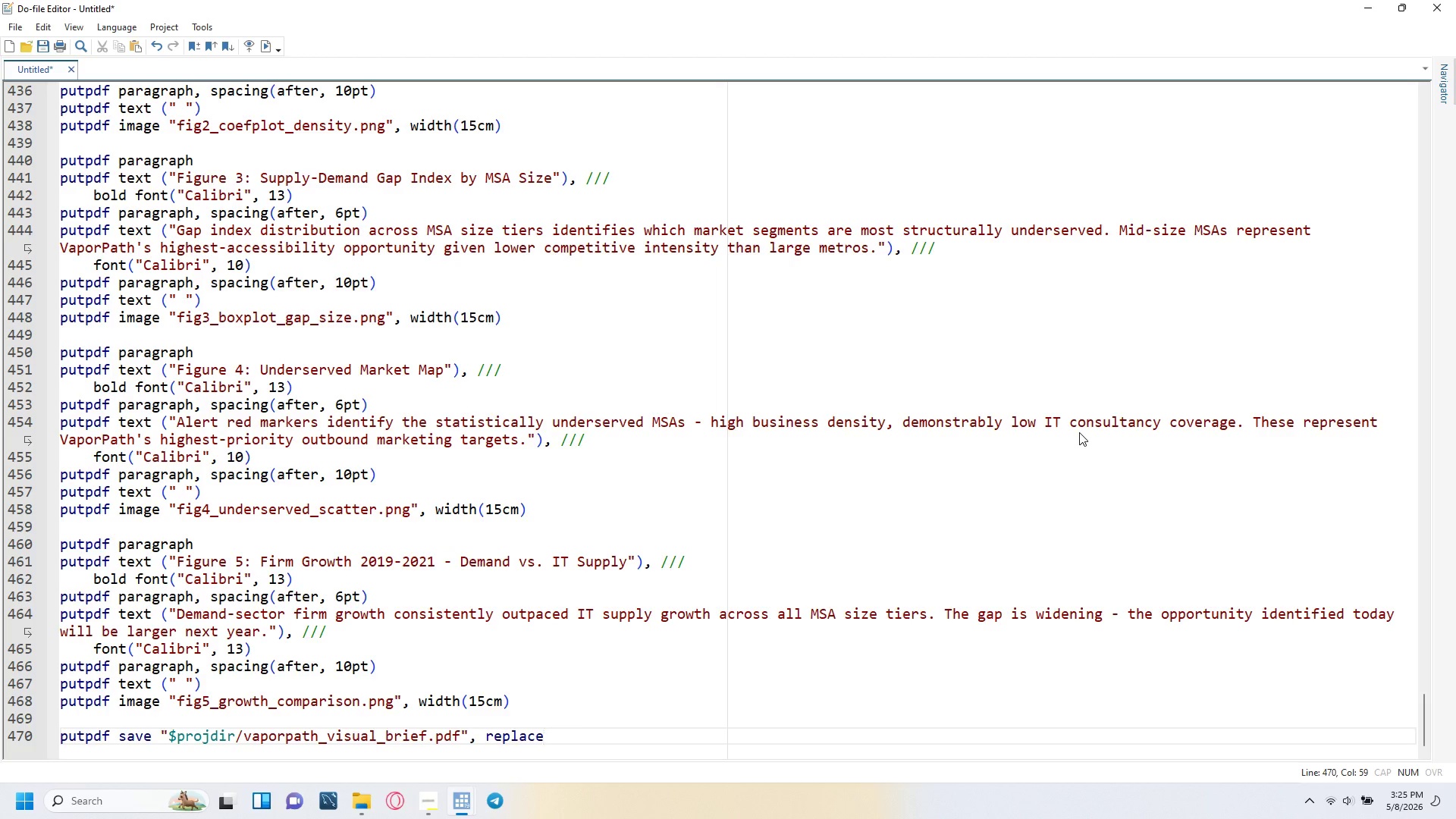 
key(Enter)
 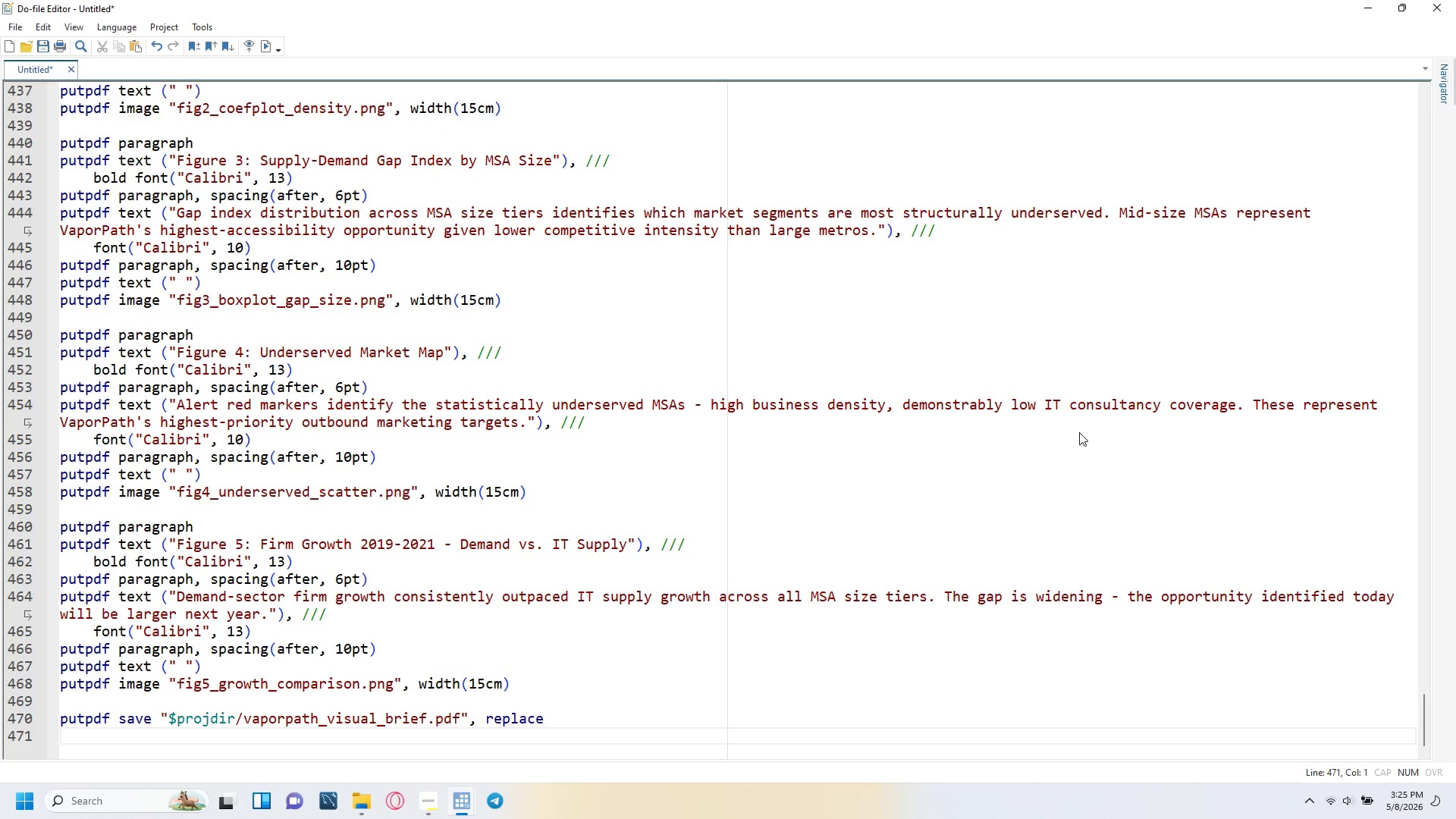 
type(display "Visual brief a)
key(Backspace)
type(saved to: "$projdir/)
 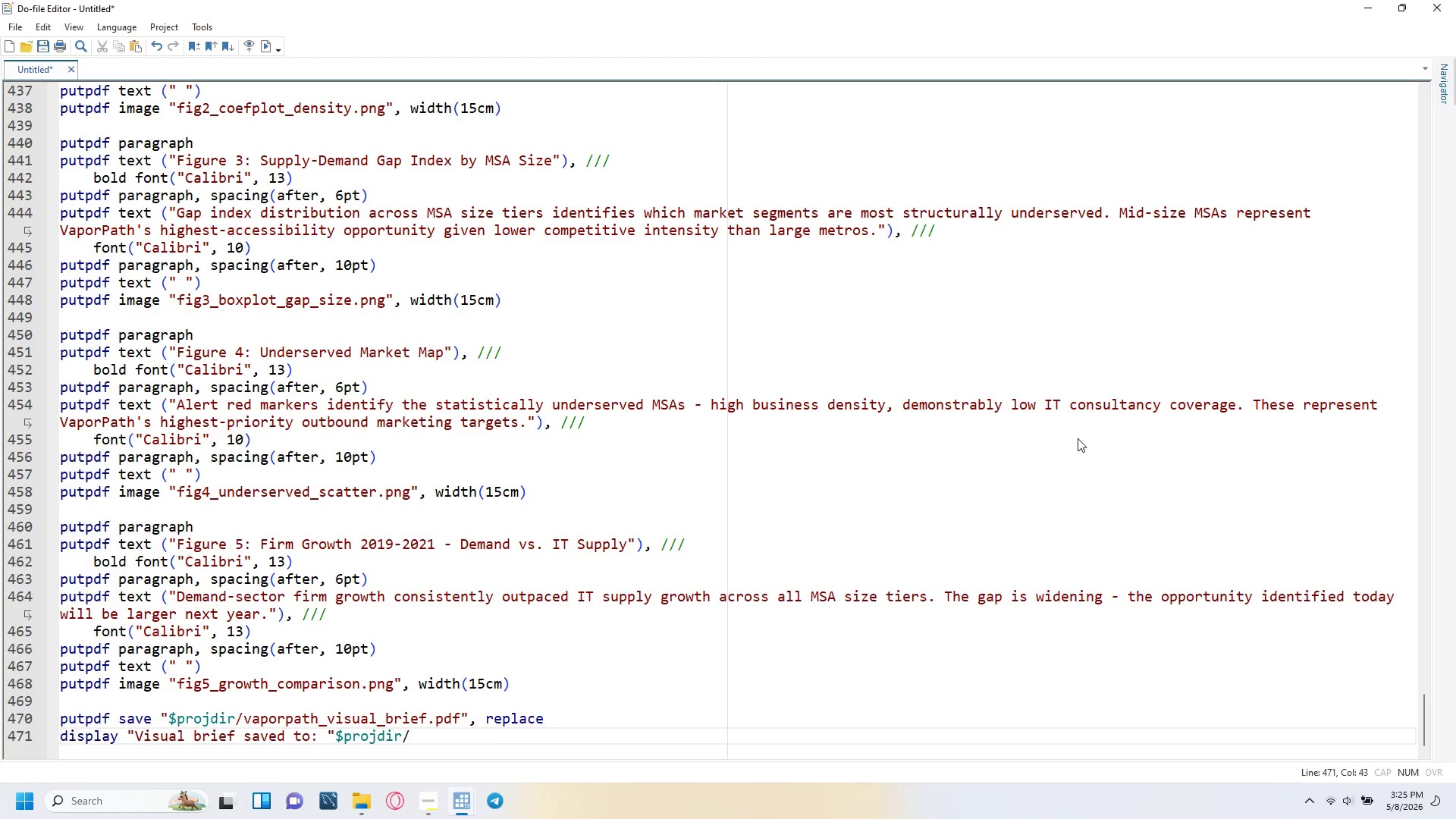 
key(ArrowLeft)
 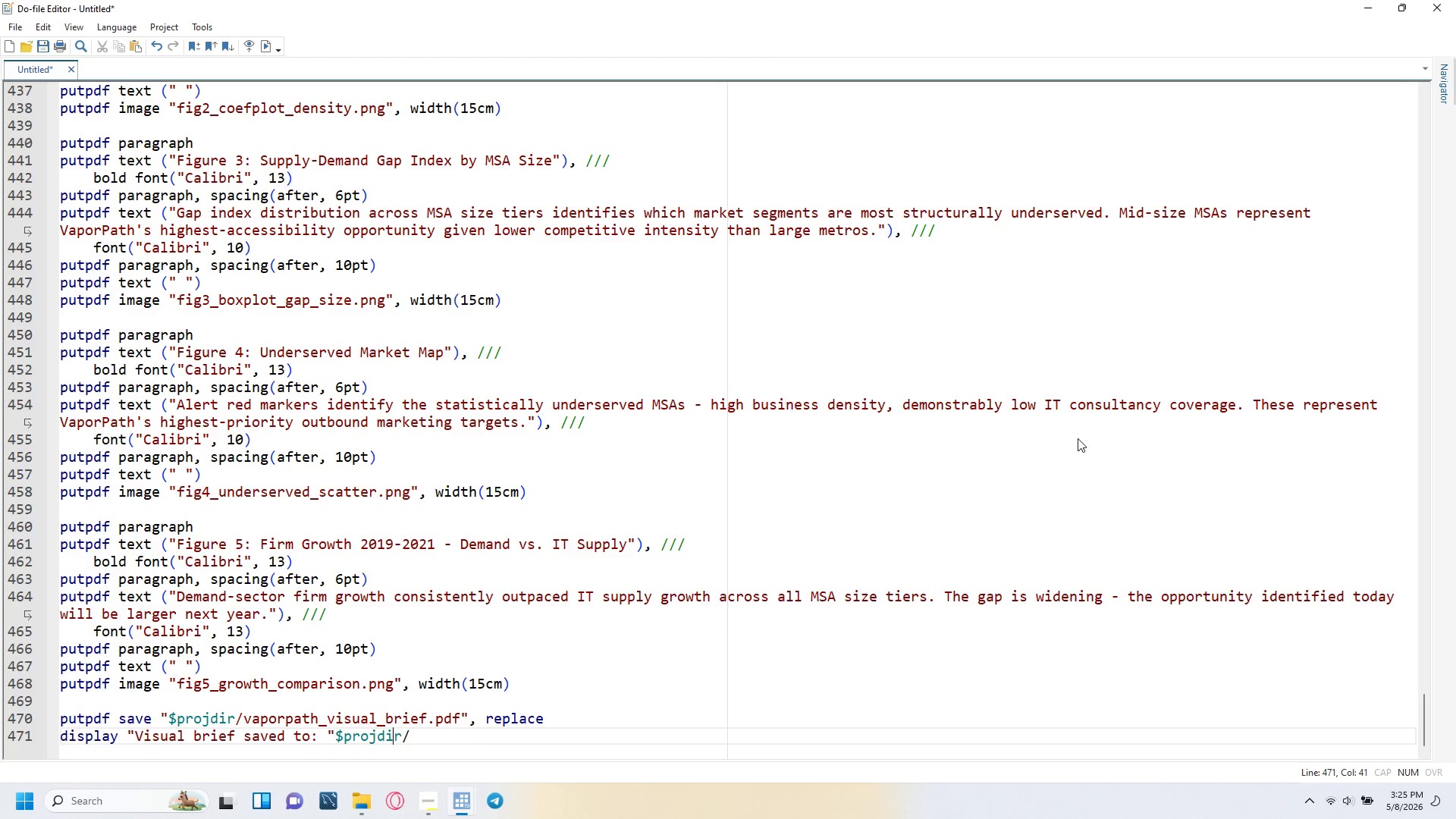 
key(ArrowLeft)
 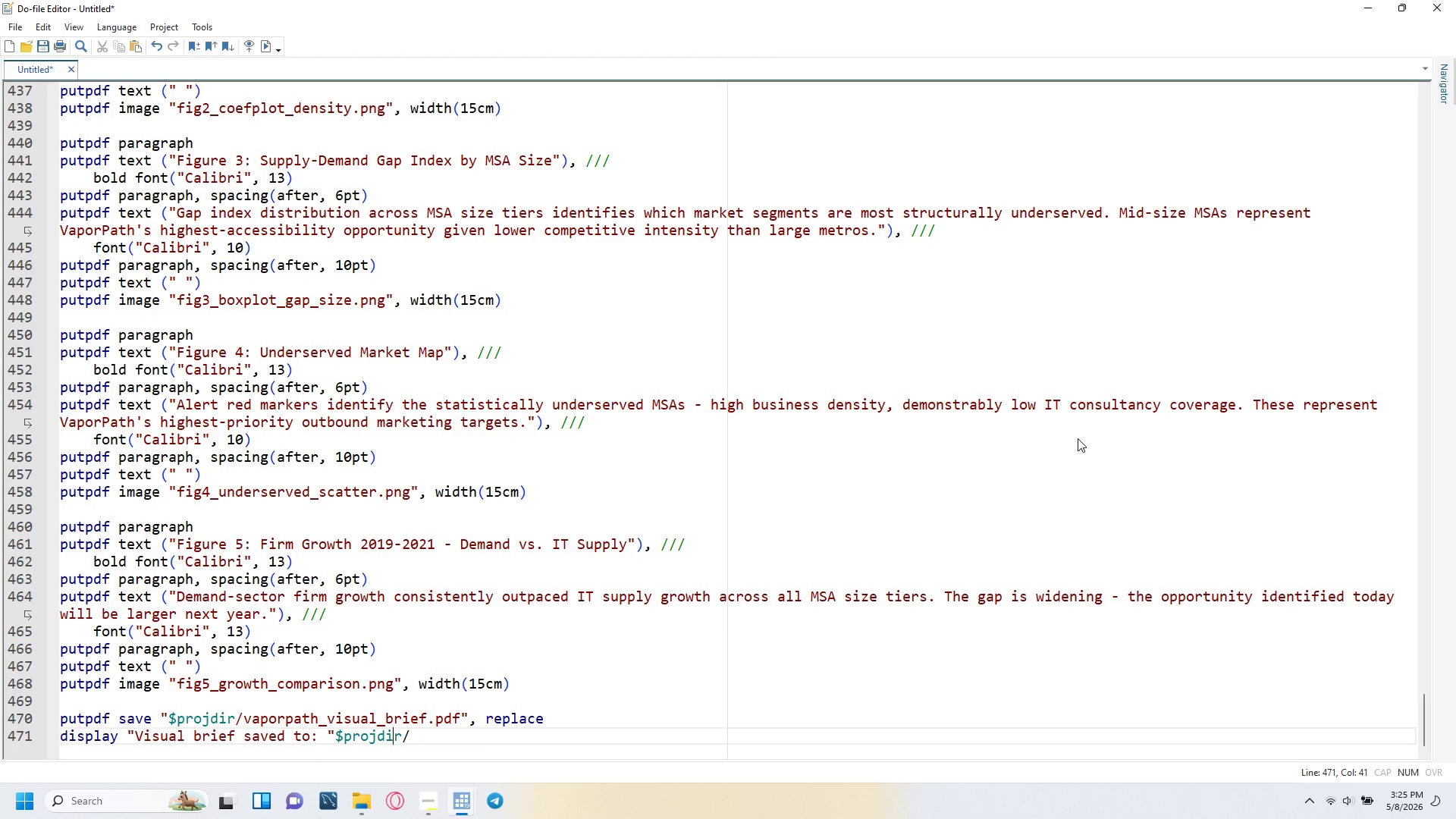 
key(ArrowLeft)
 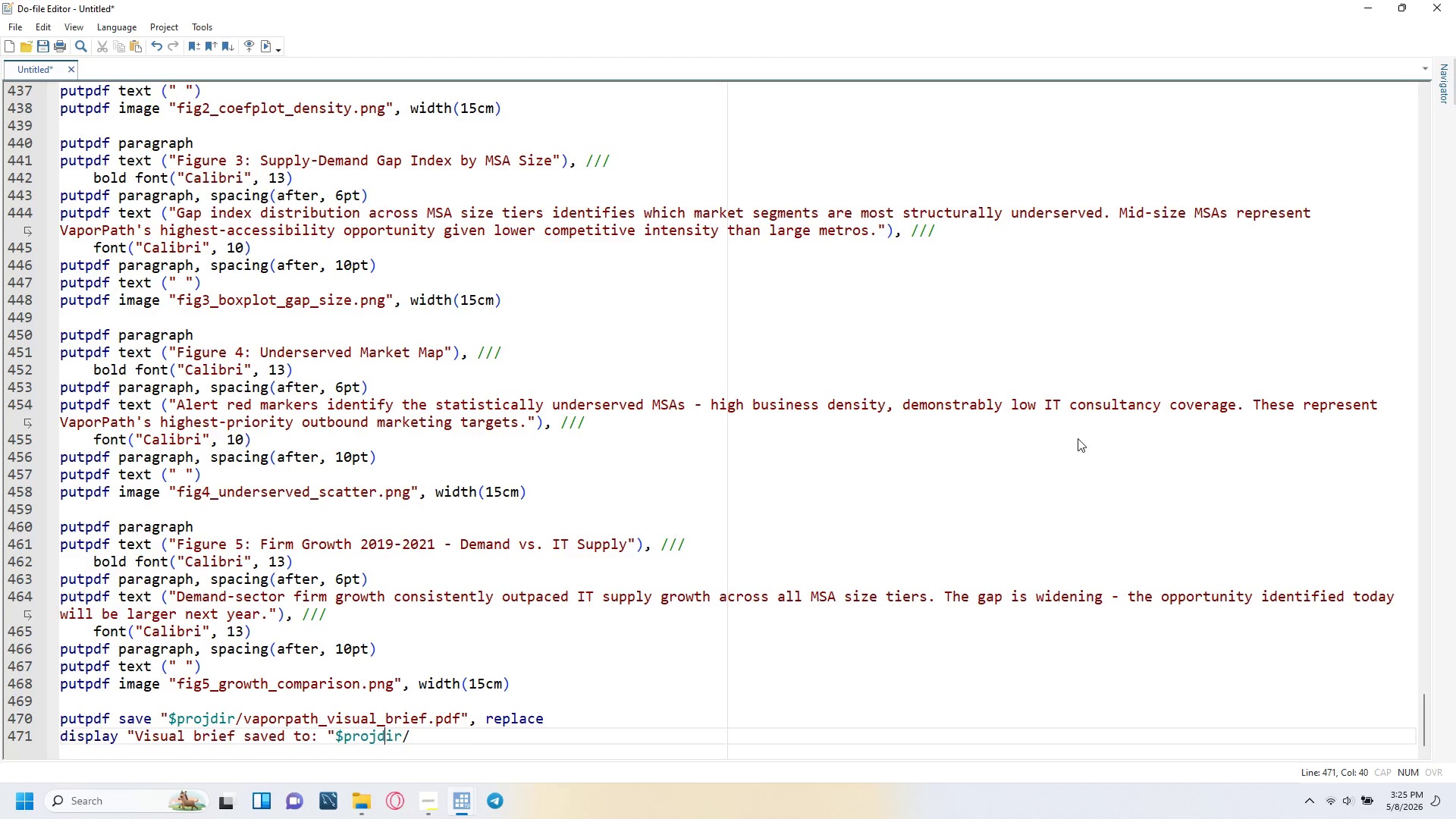 
key(ArrowLeft)
 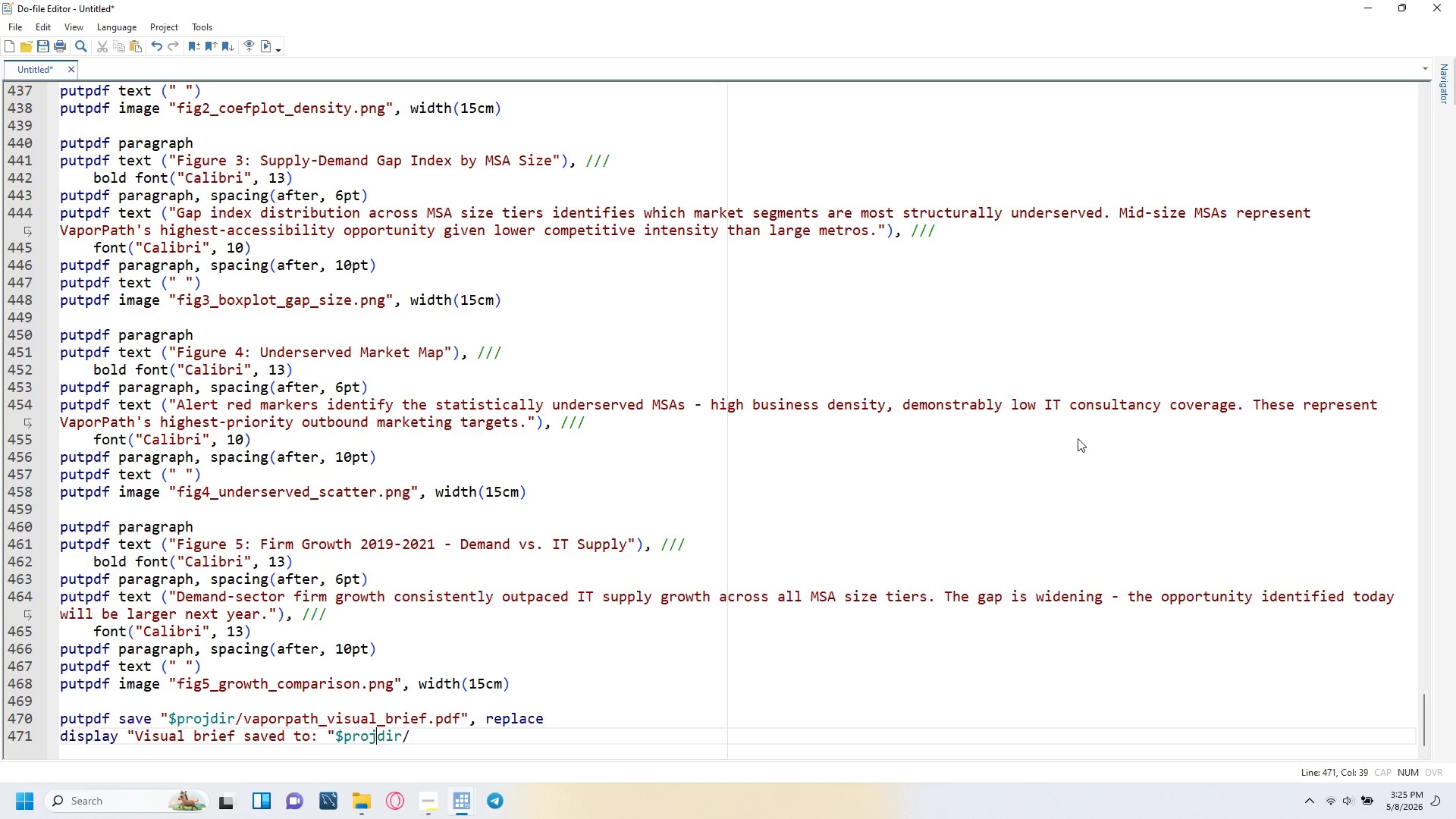 
key(ArrowLeft)
 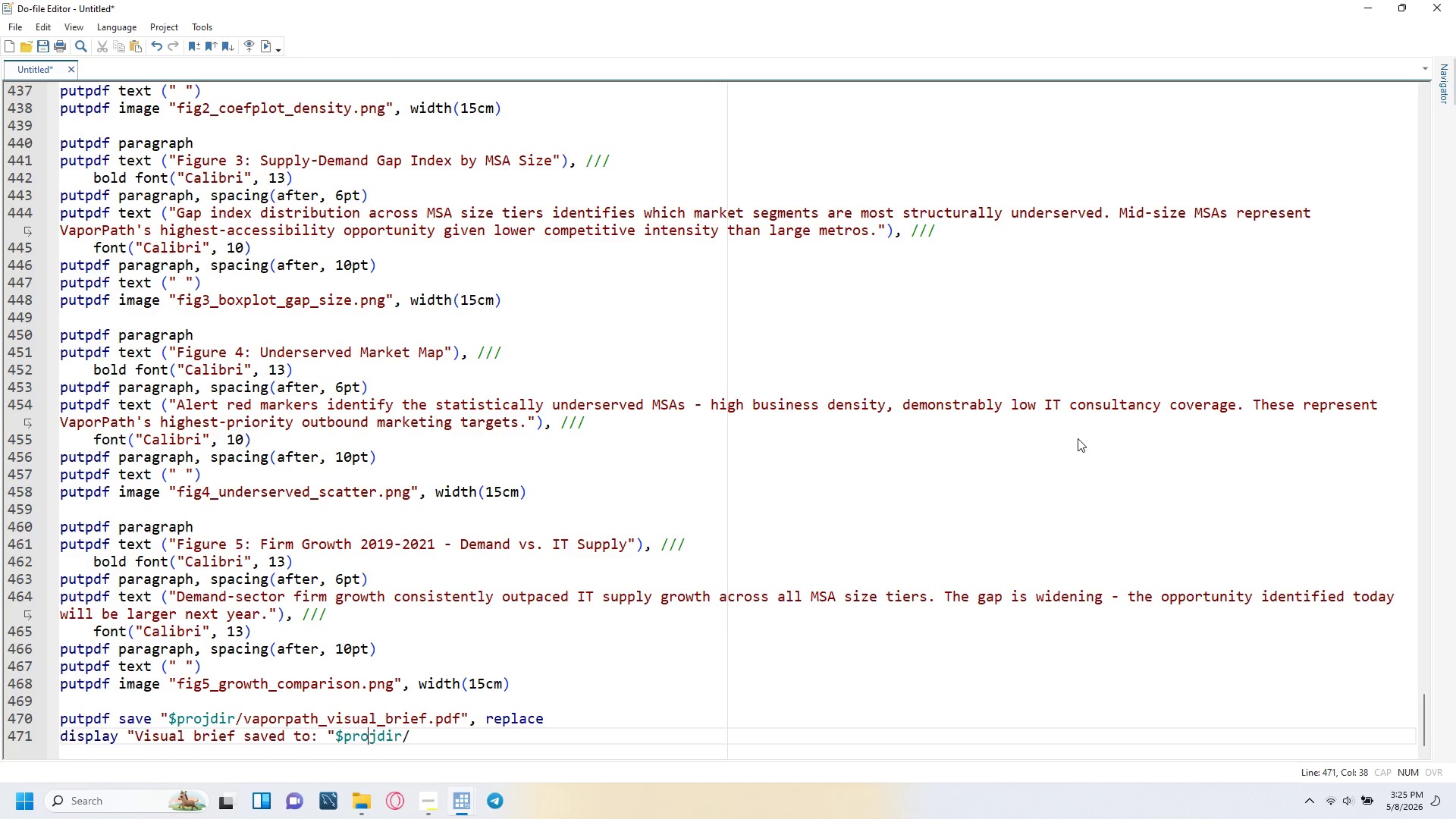 
key(ArrowLeft)
 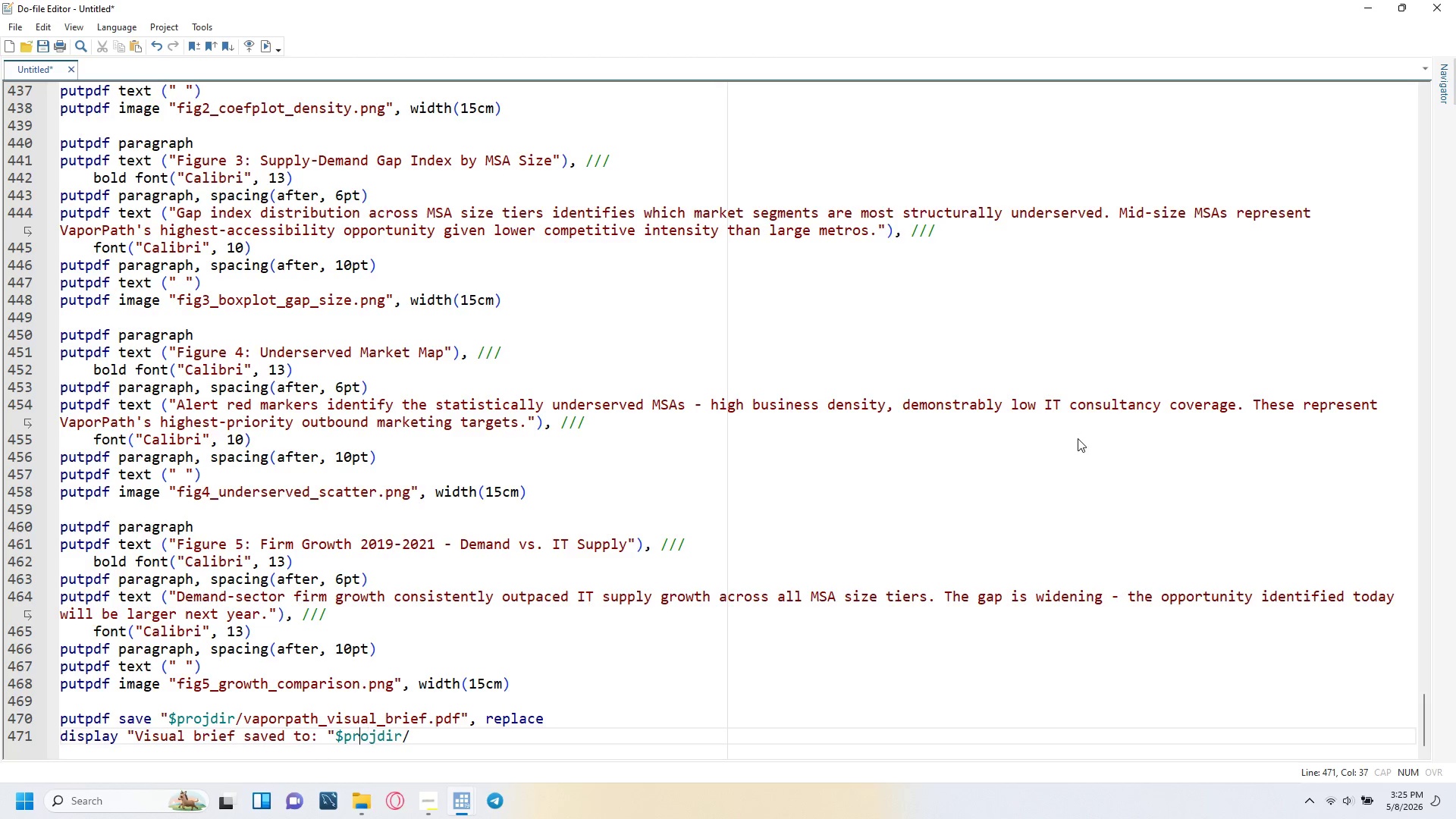 
key(ArrowLeft)
 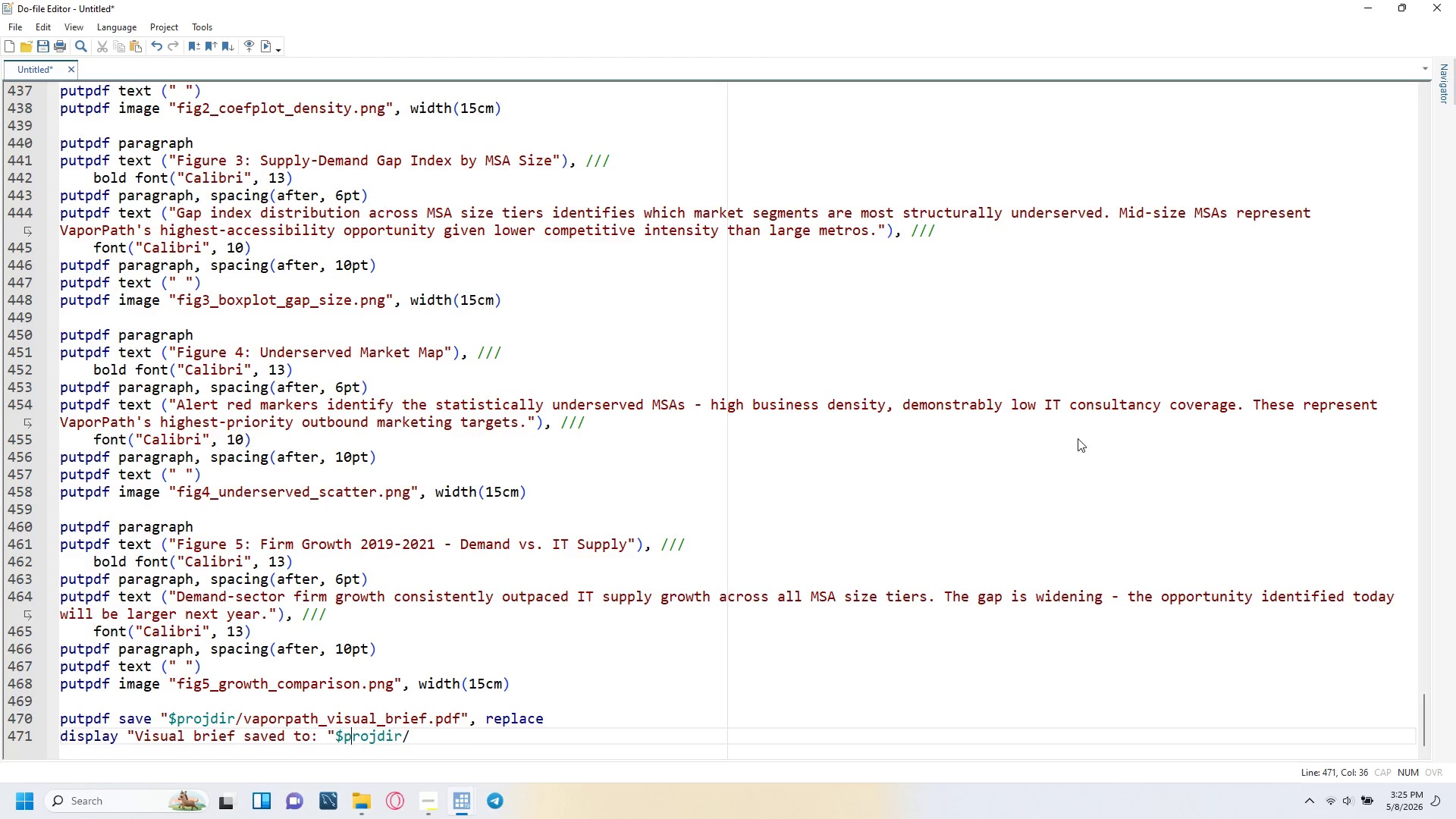 
key(ArrowLeft)
 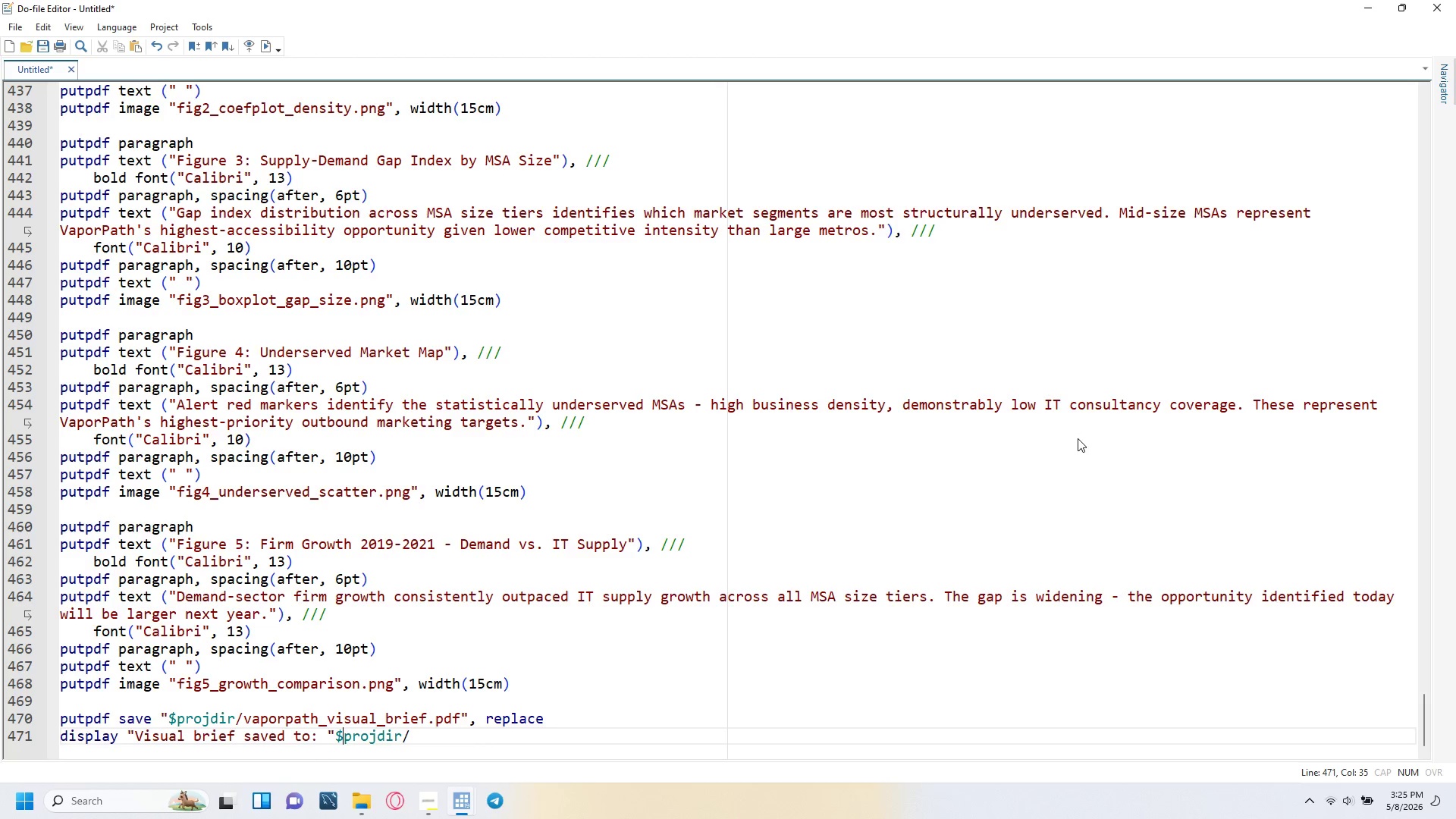 
key(ArrowLeft)
 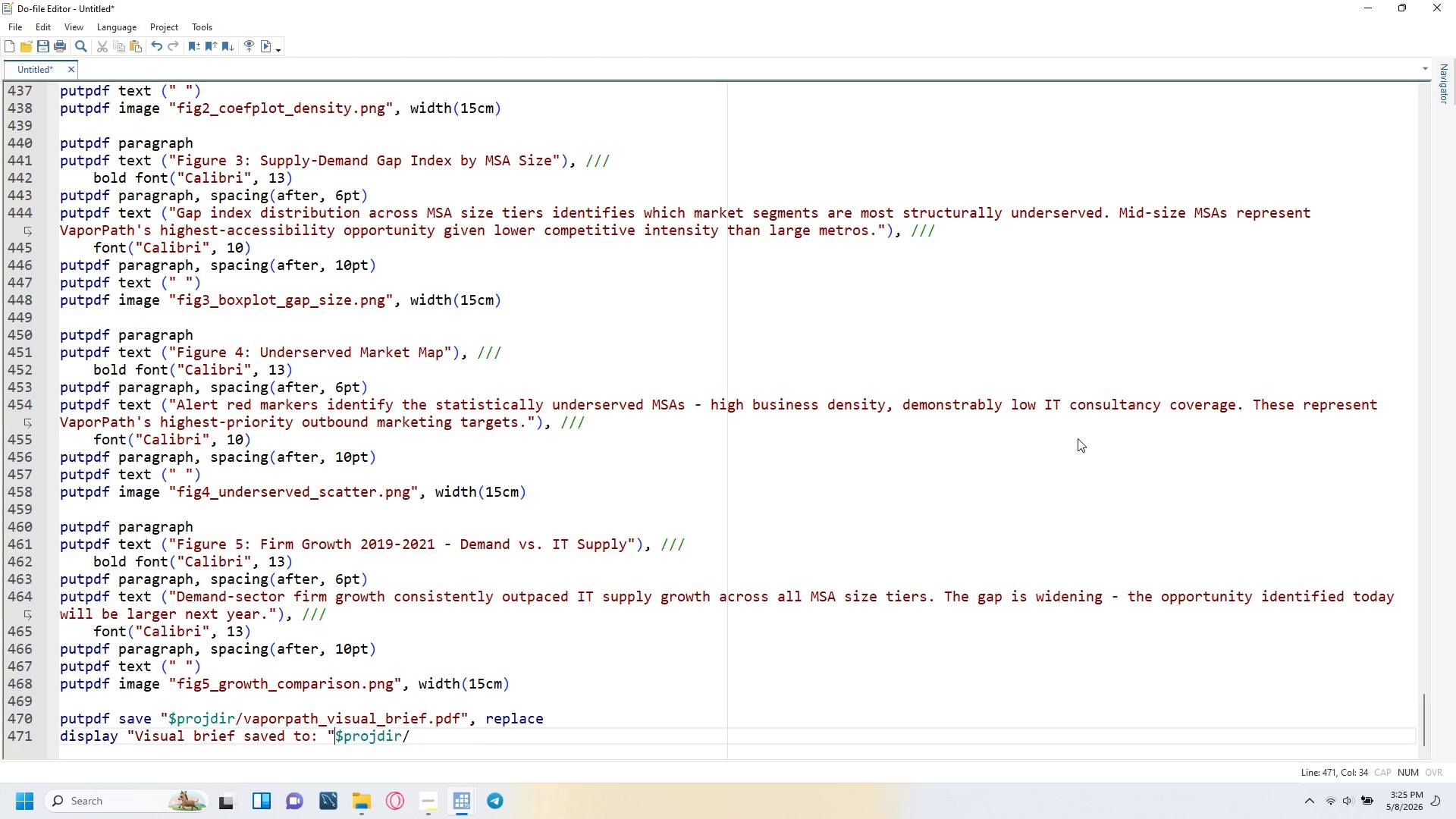 
key(ArrowLeft)
 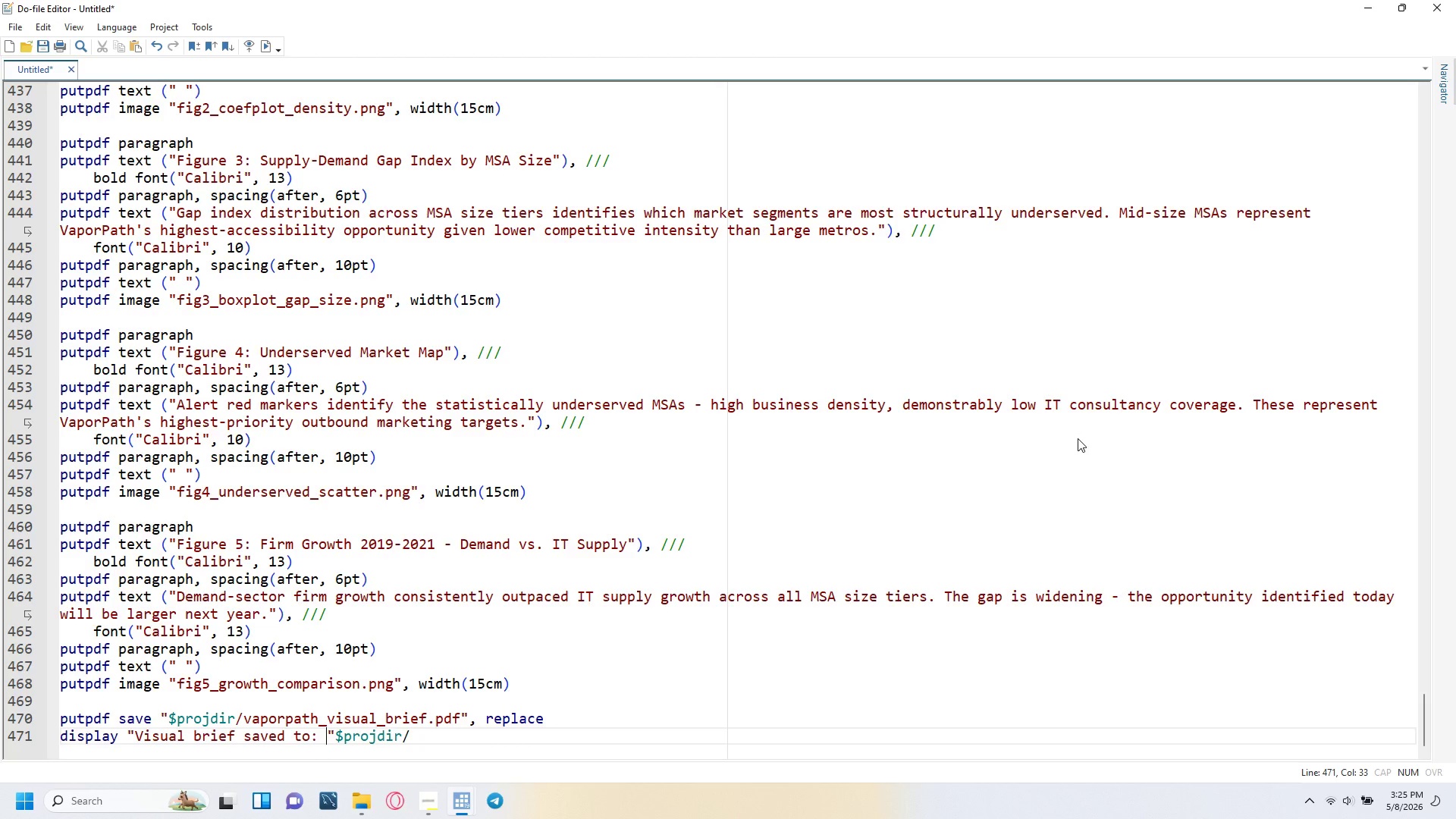 
key(ArrowRight)
 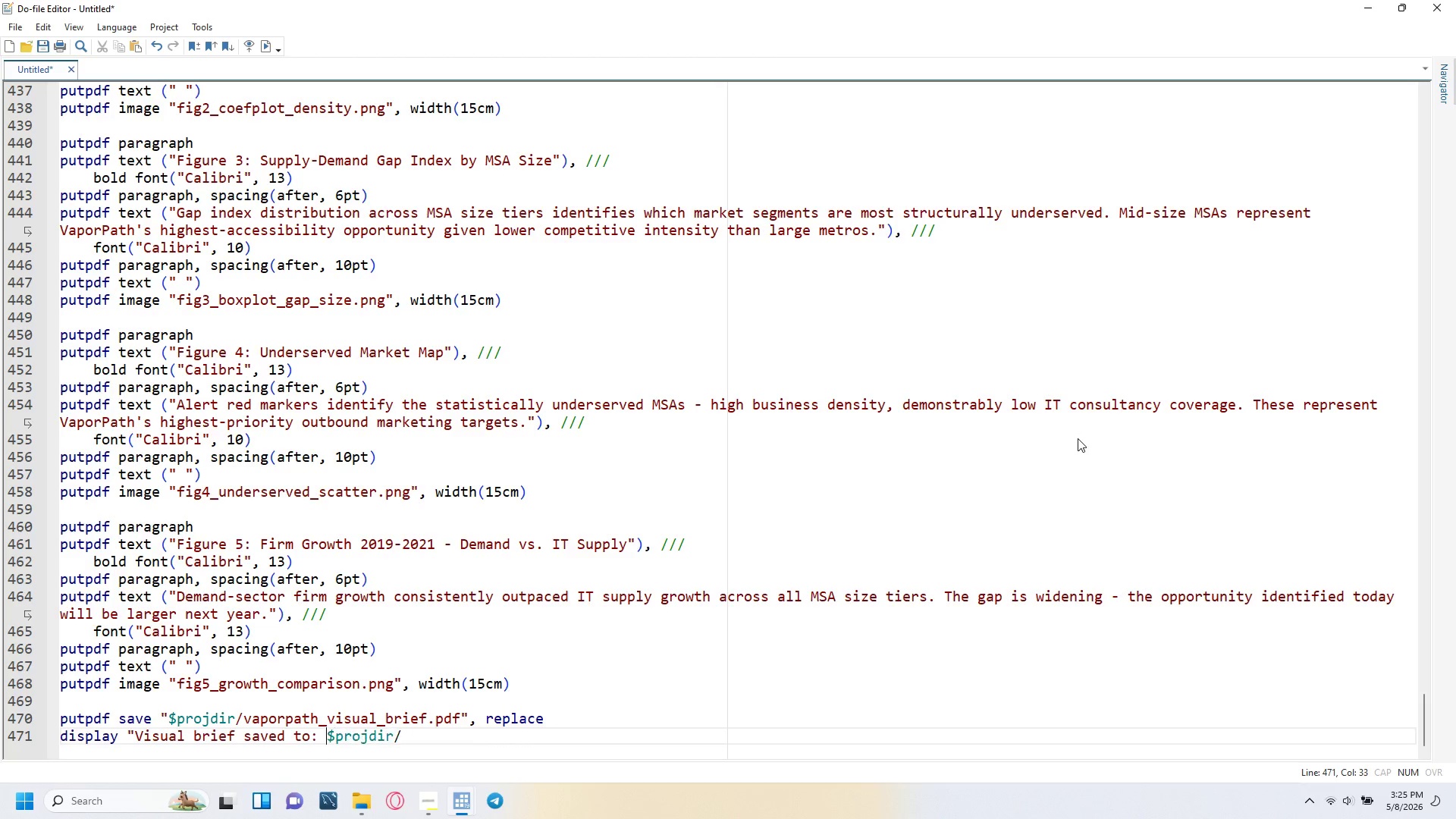 
key(Backspace)
 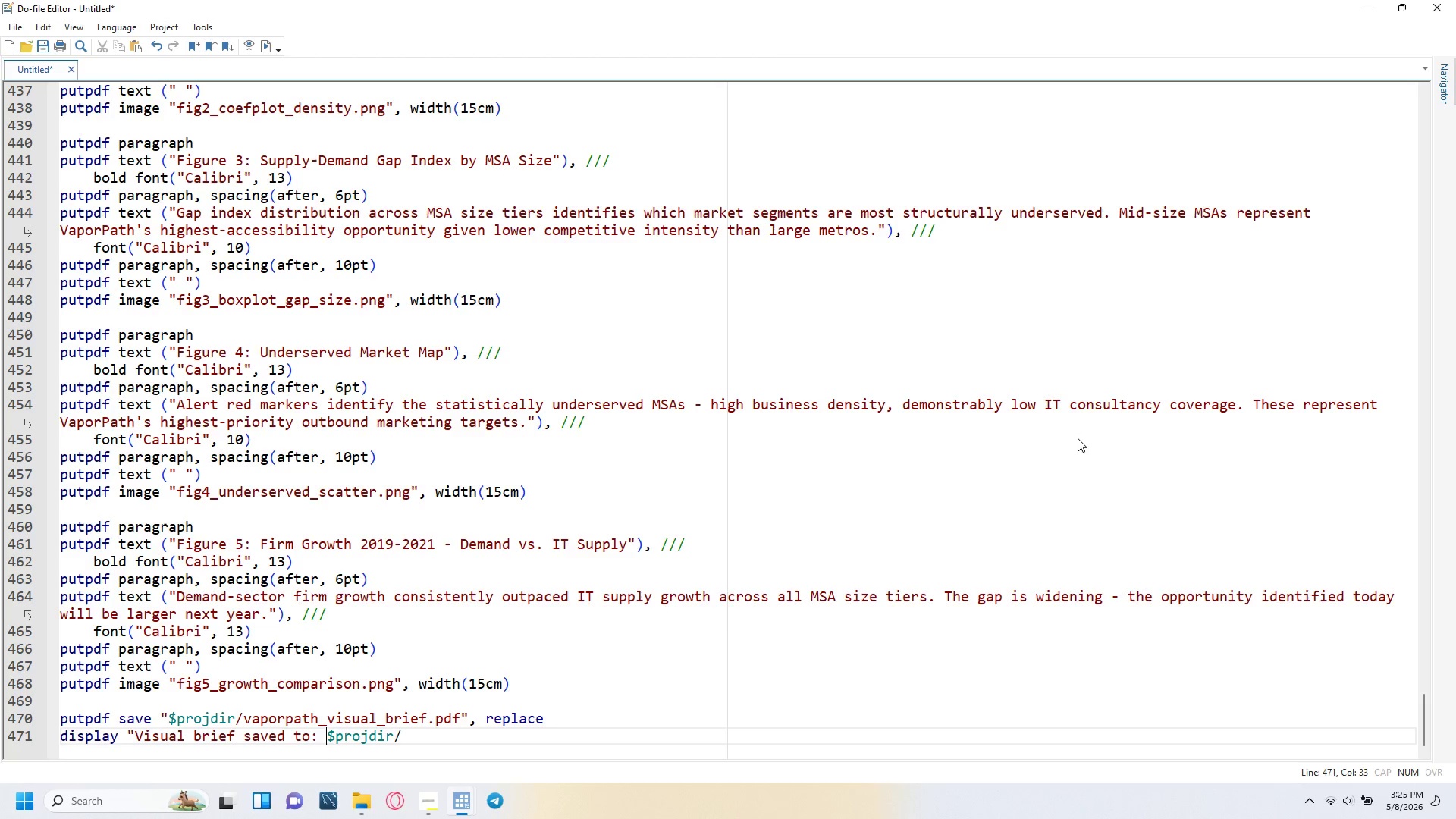 
key(ArrowRight)
 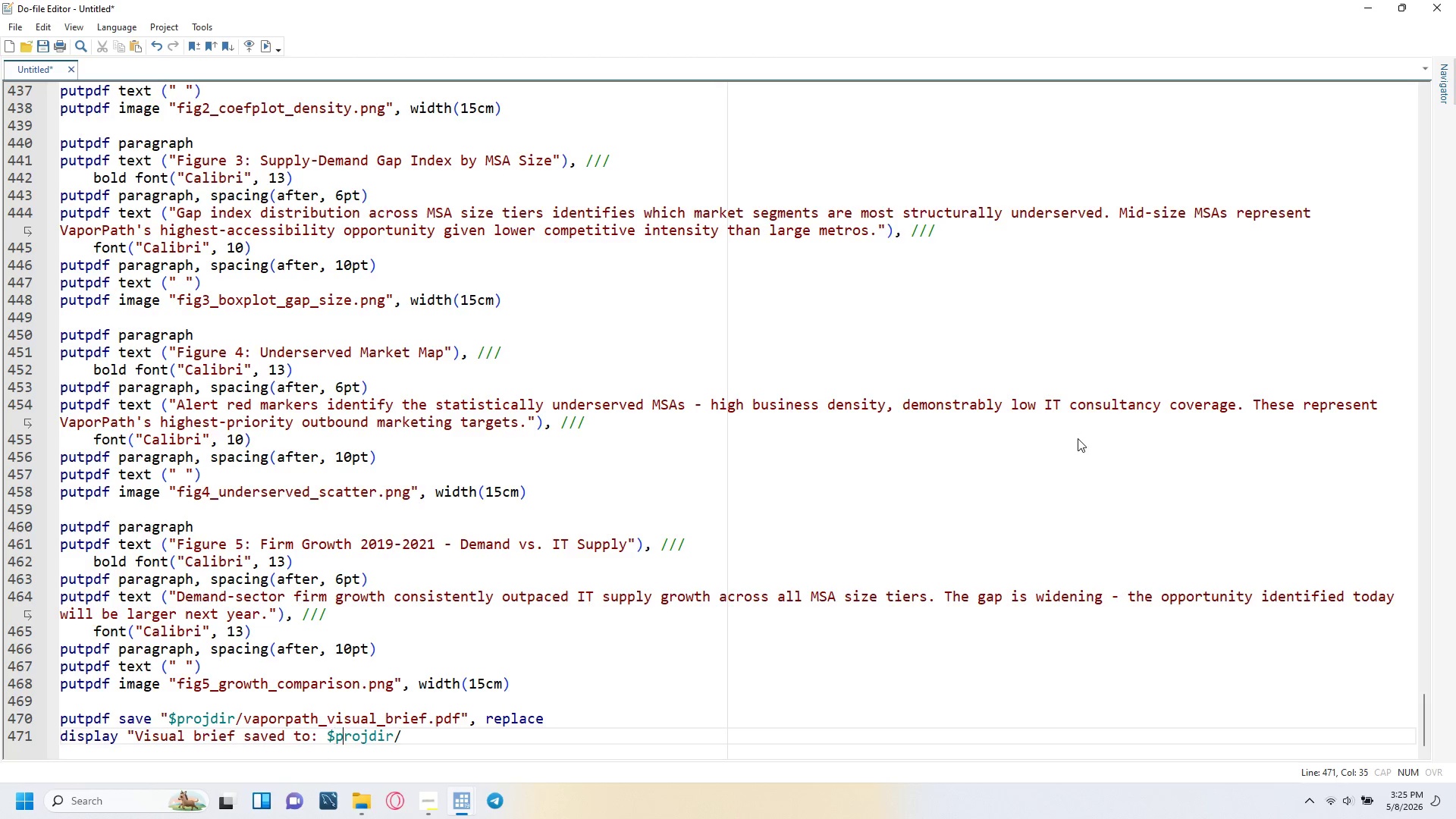 
key(ArrowRight)
 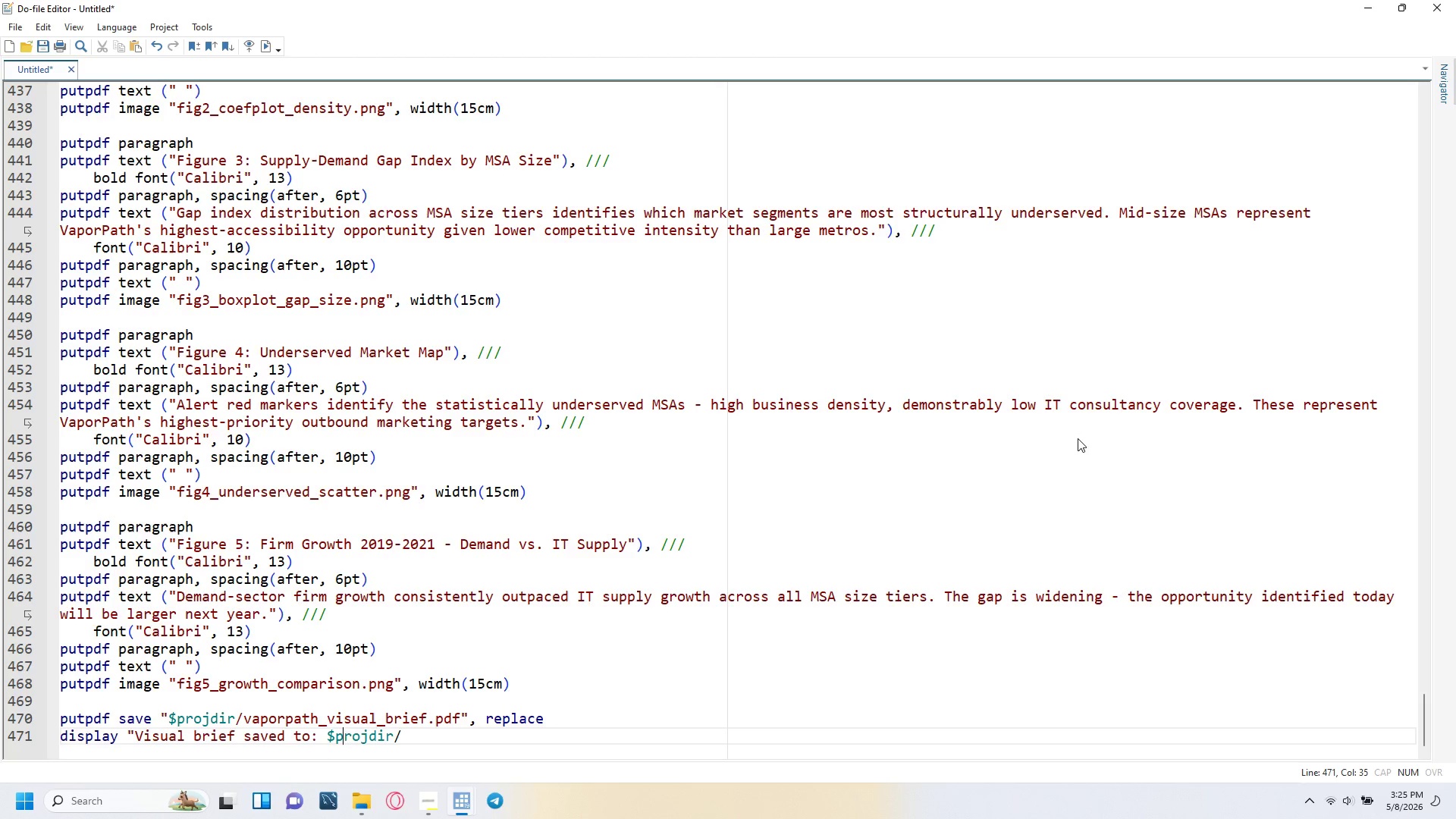 
key(ArrowRight)
 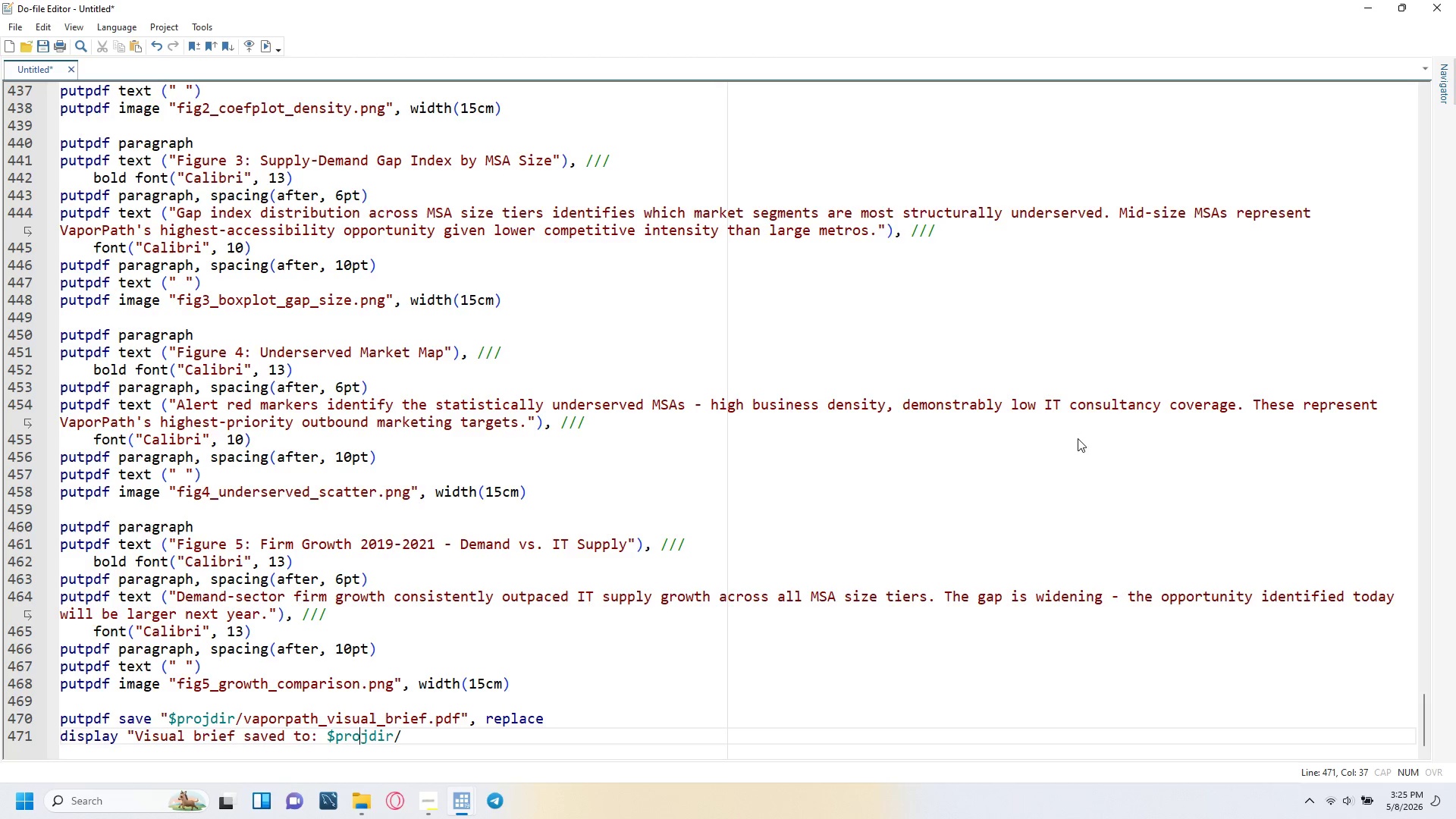 
key(ArrowRight)
 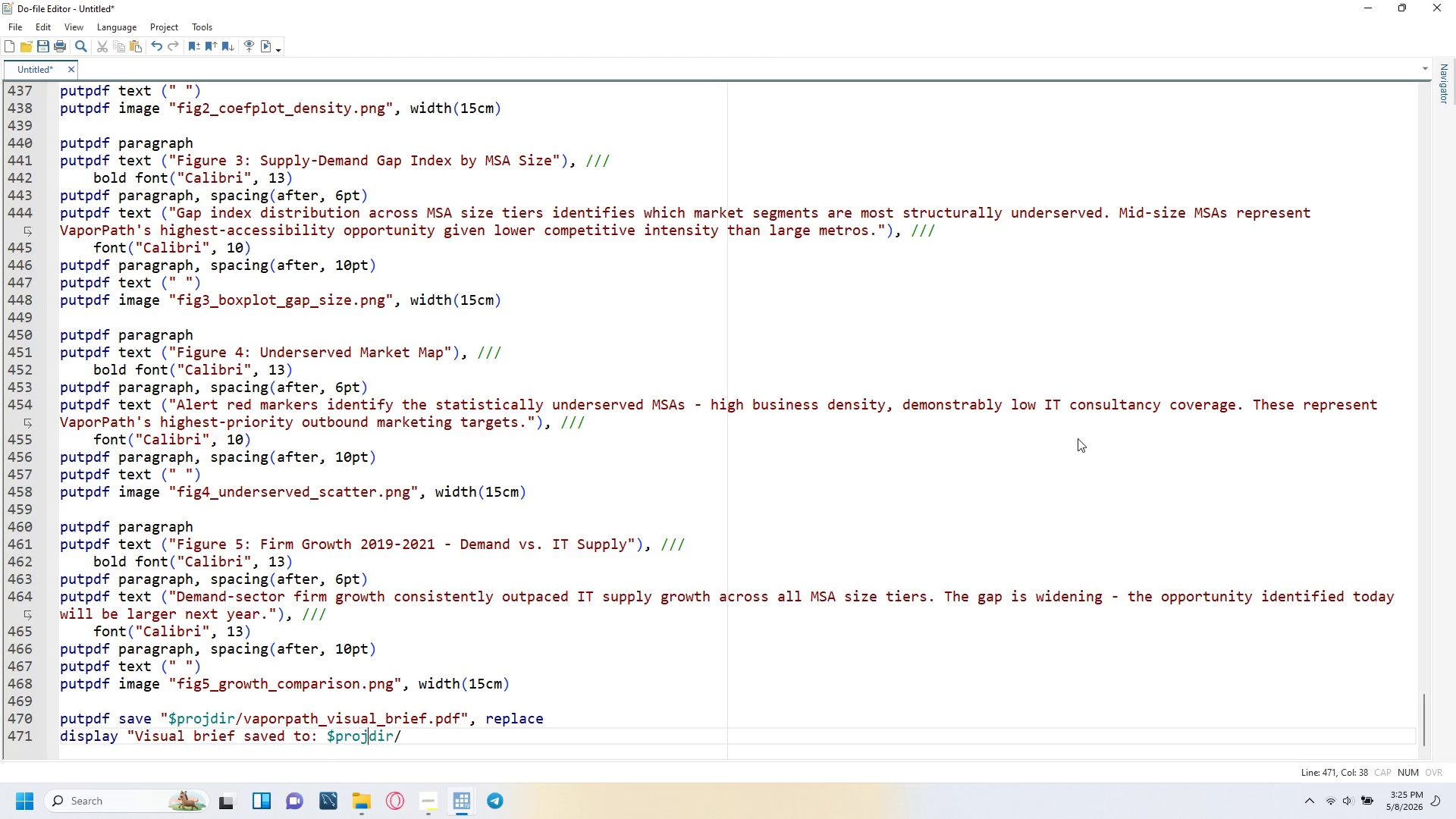 
key(ArrowRight)
 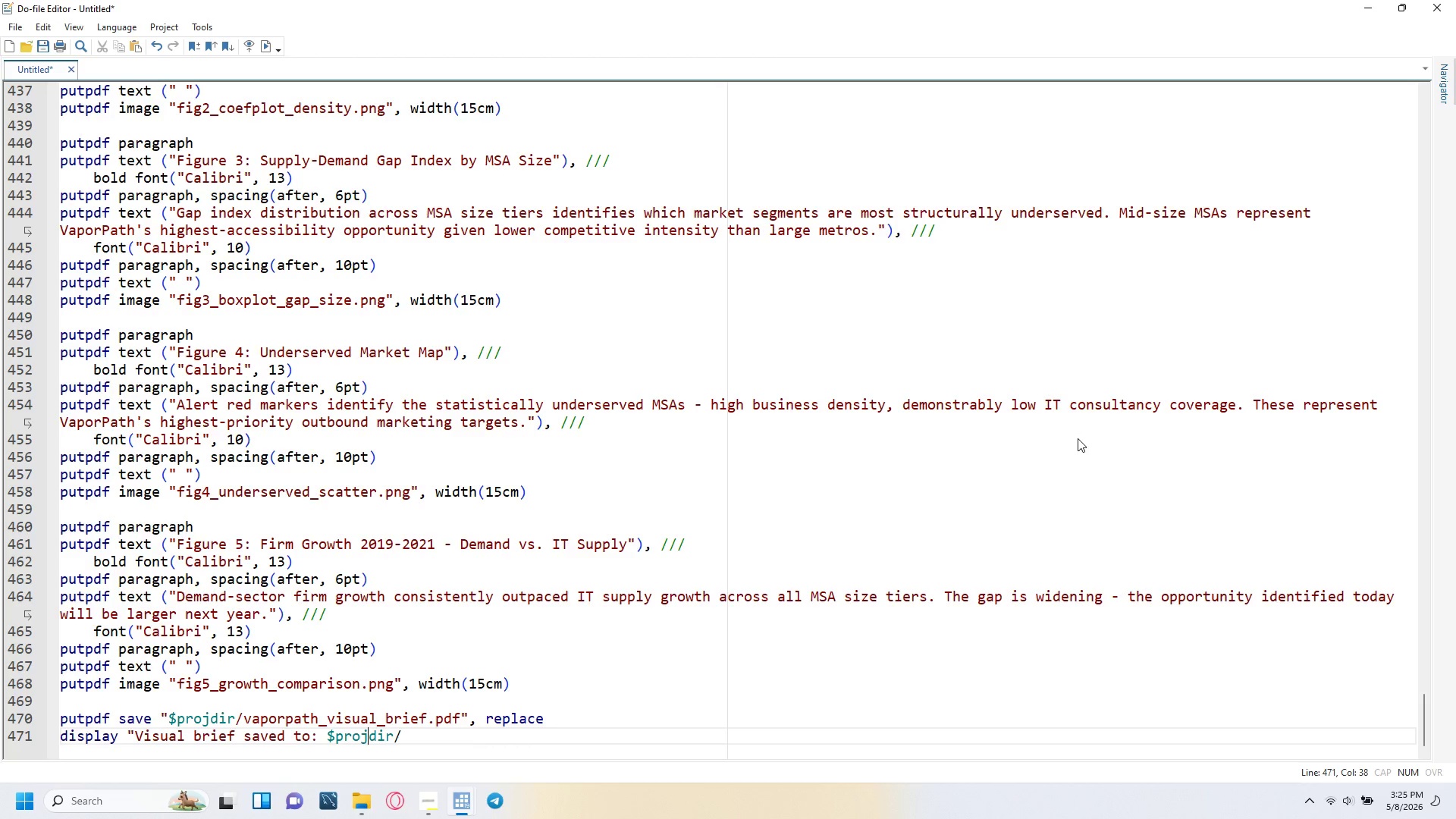 
key(ArrowRight)
 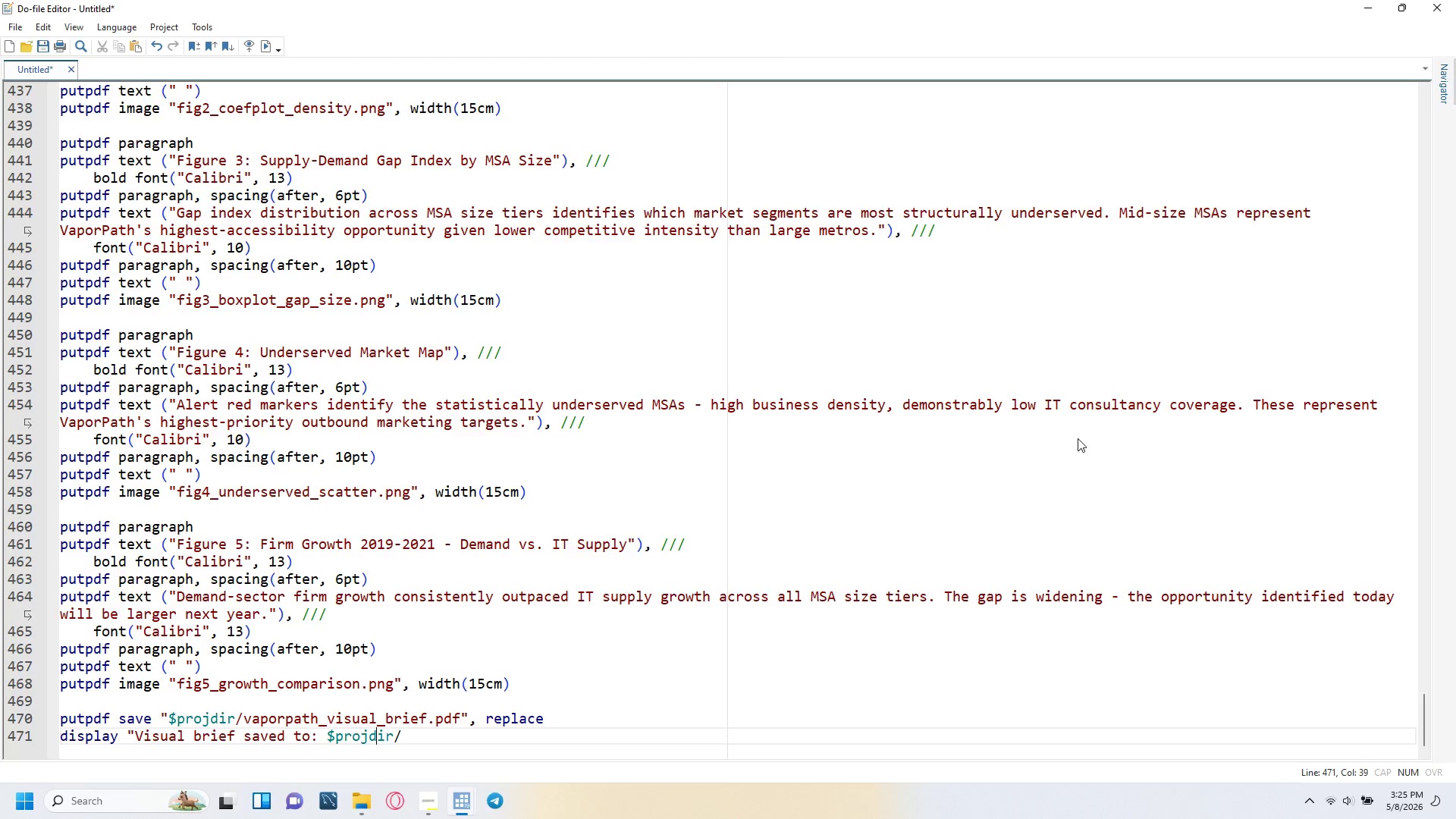 
key(ArrowRight)
 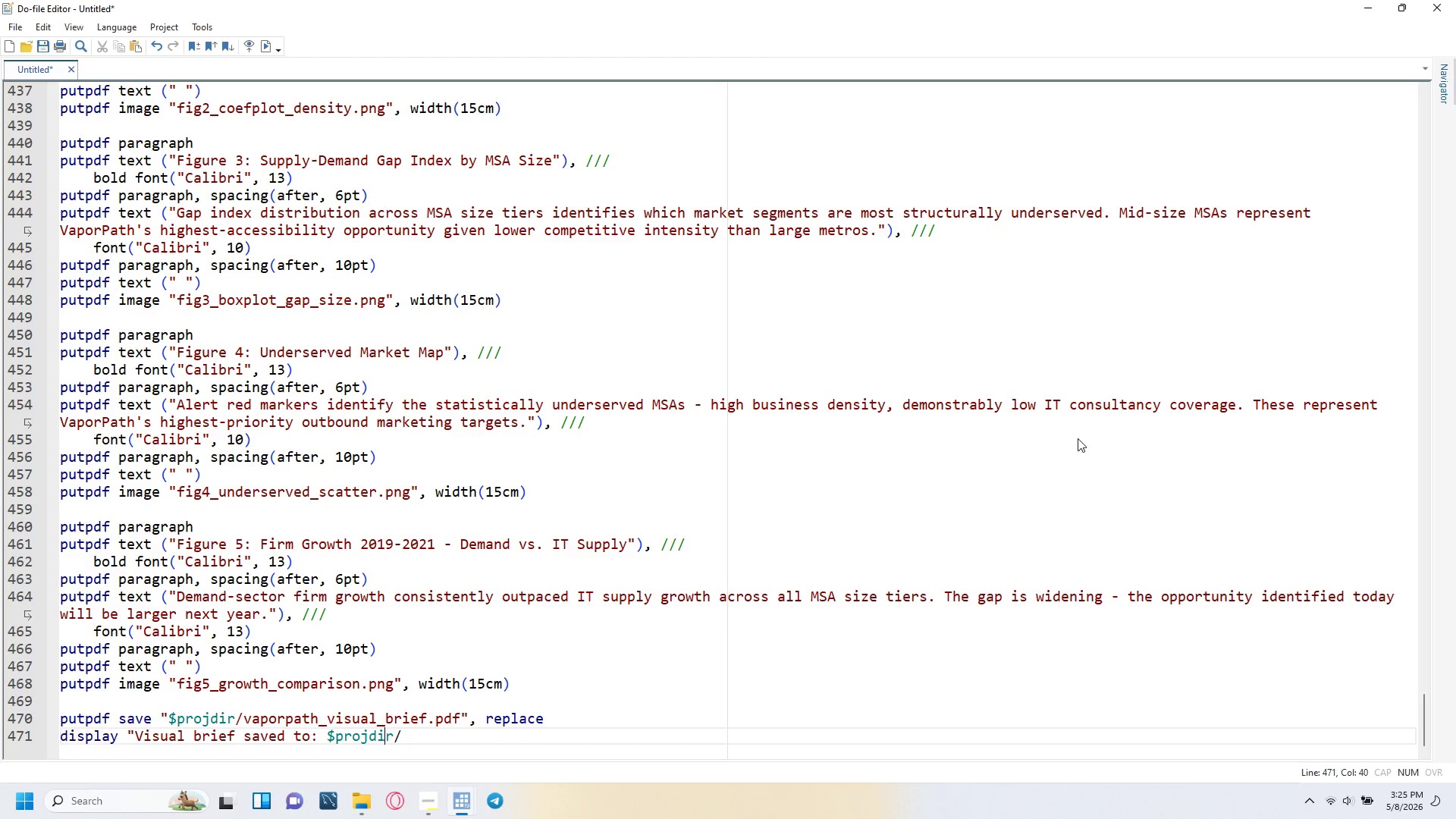 
key(ArrowRight)
 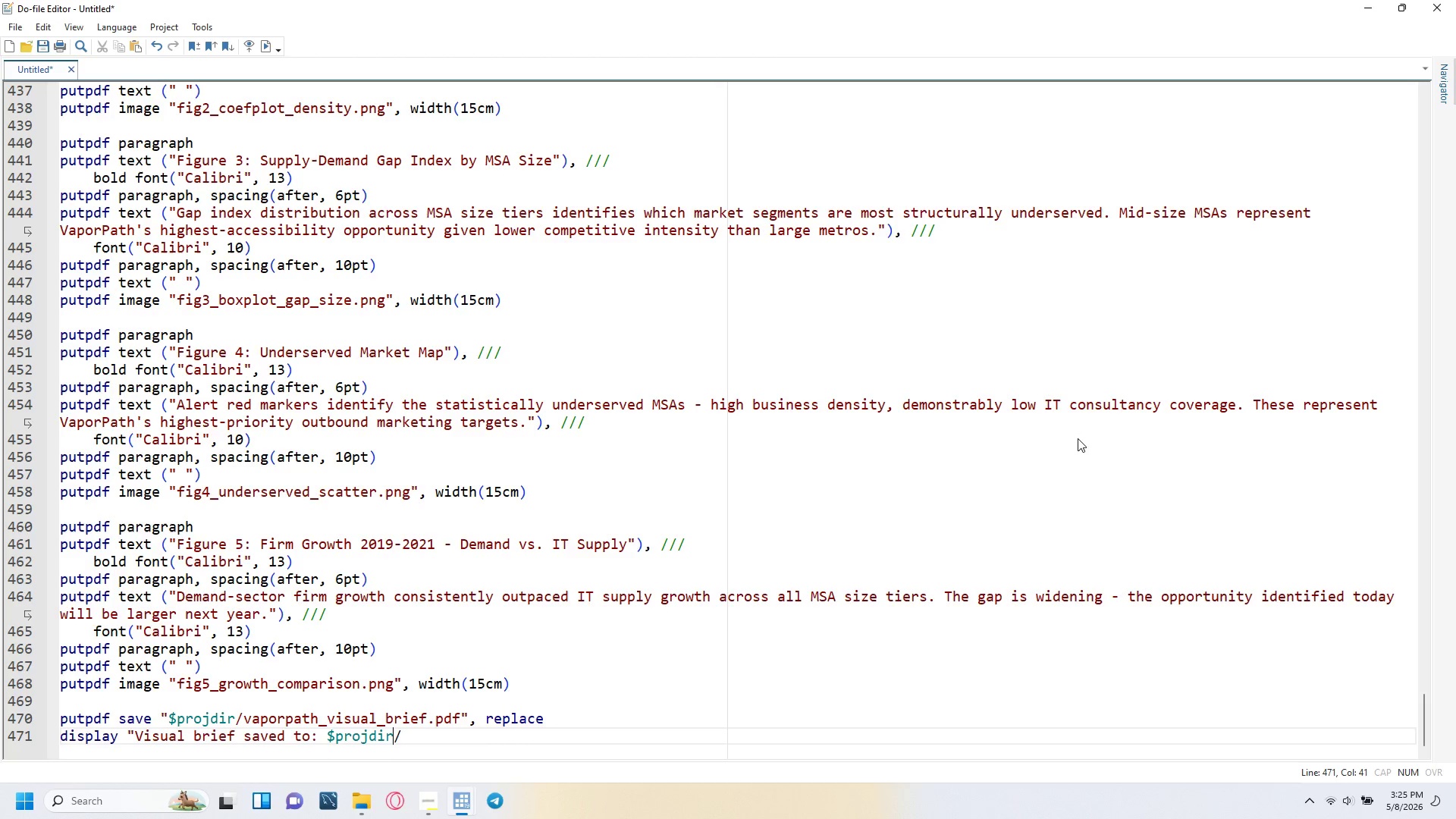 
key(ArrowRight)
 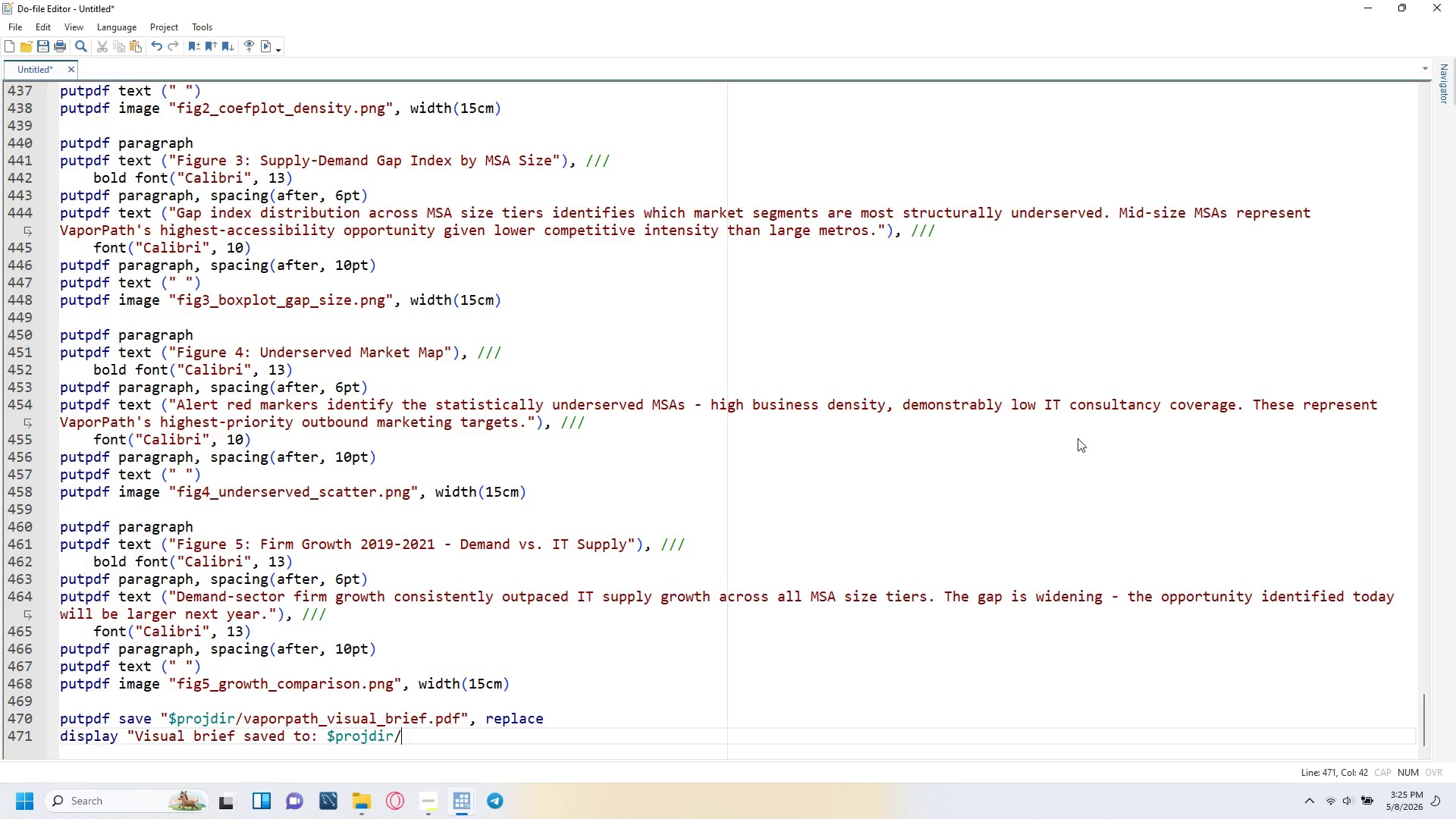 
key(ArrowRight)
 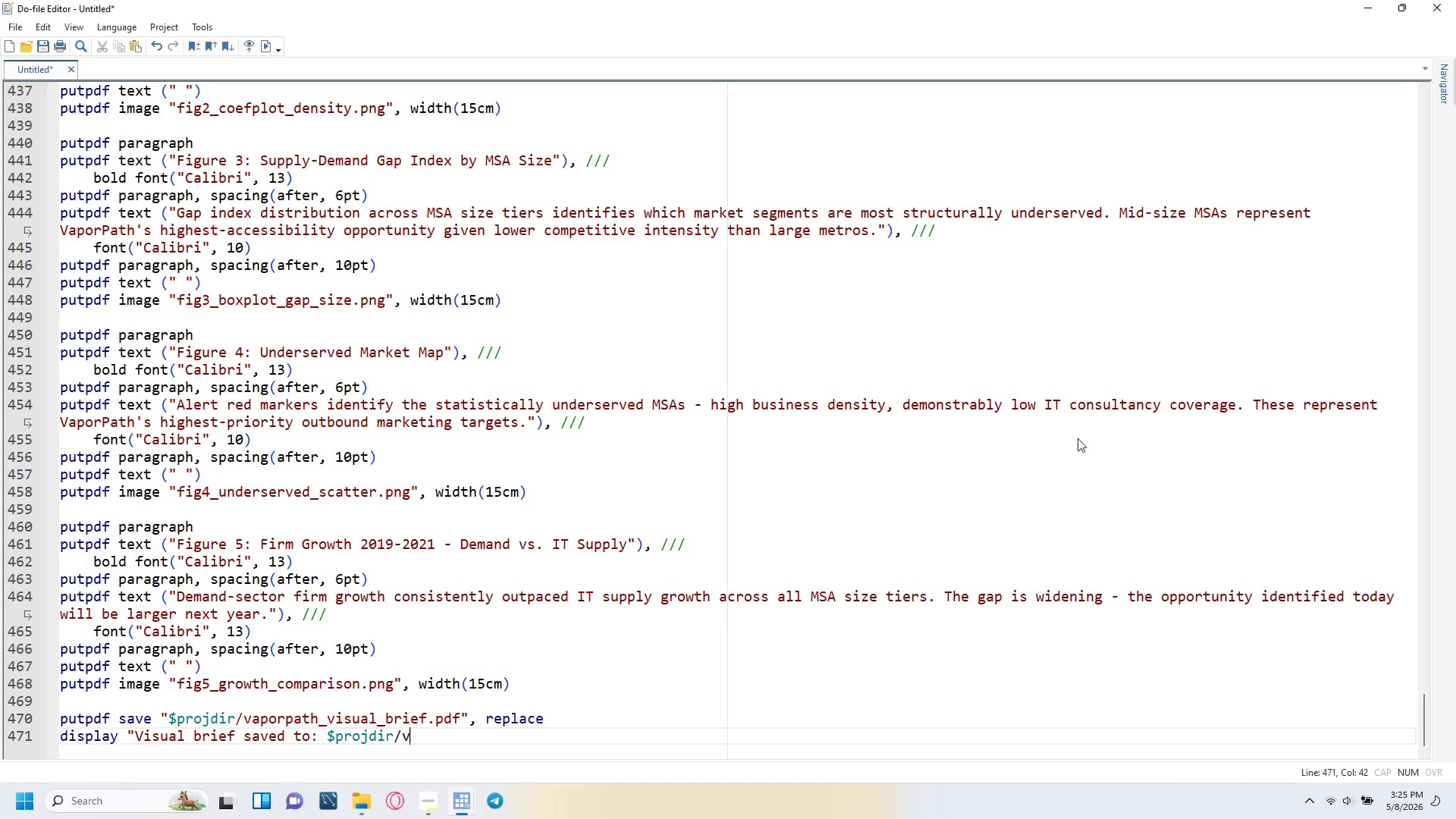 
type(vaporpath_visua)
key(Tab)
type(.pdf")
 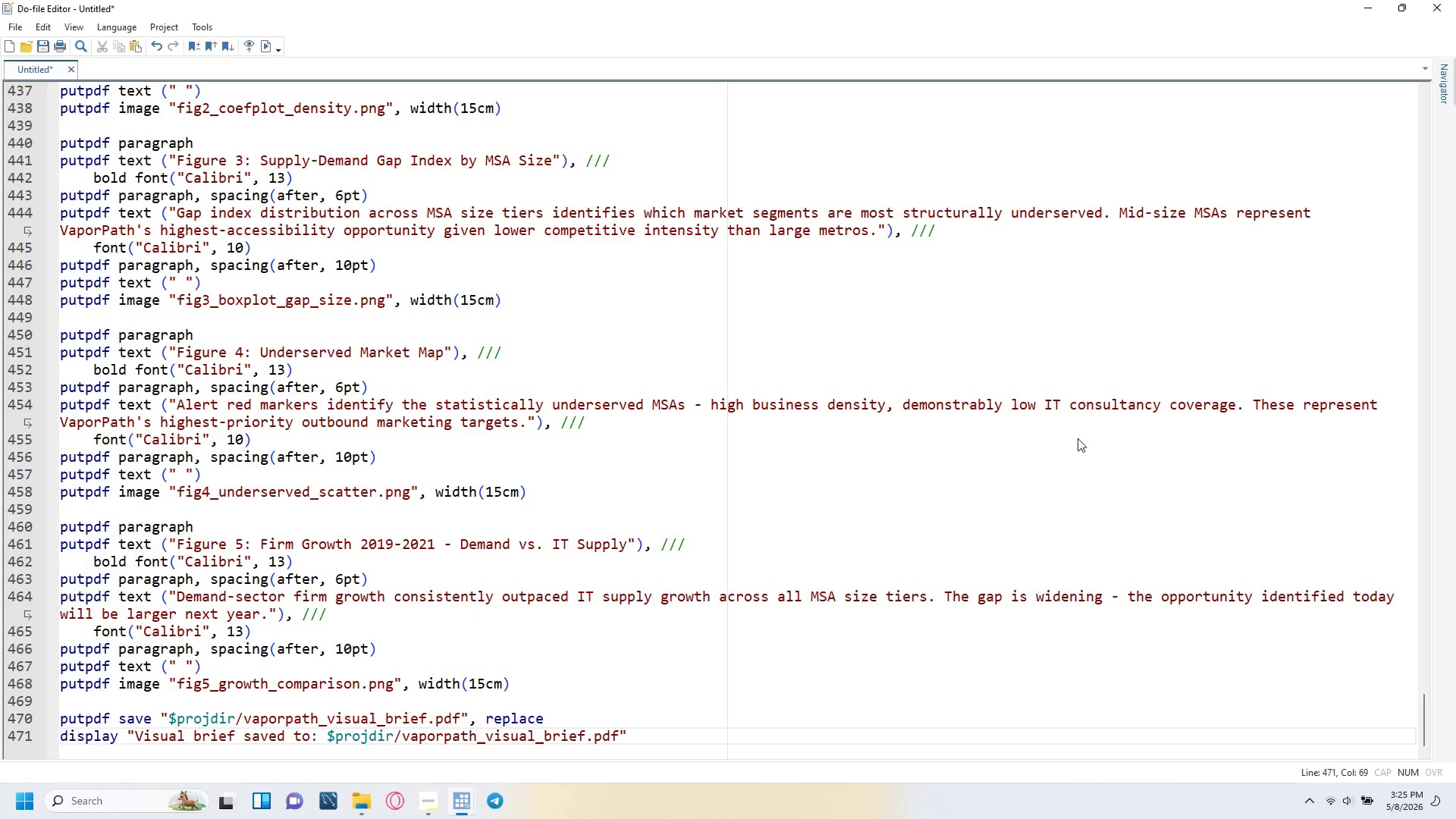 
key(Enter)
 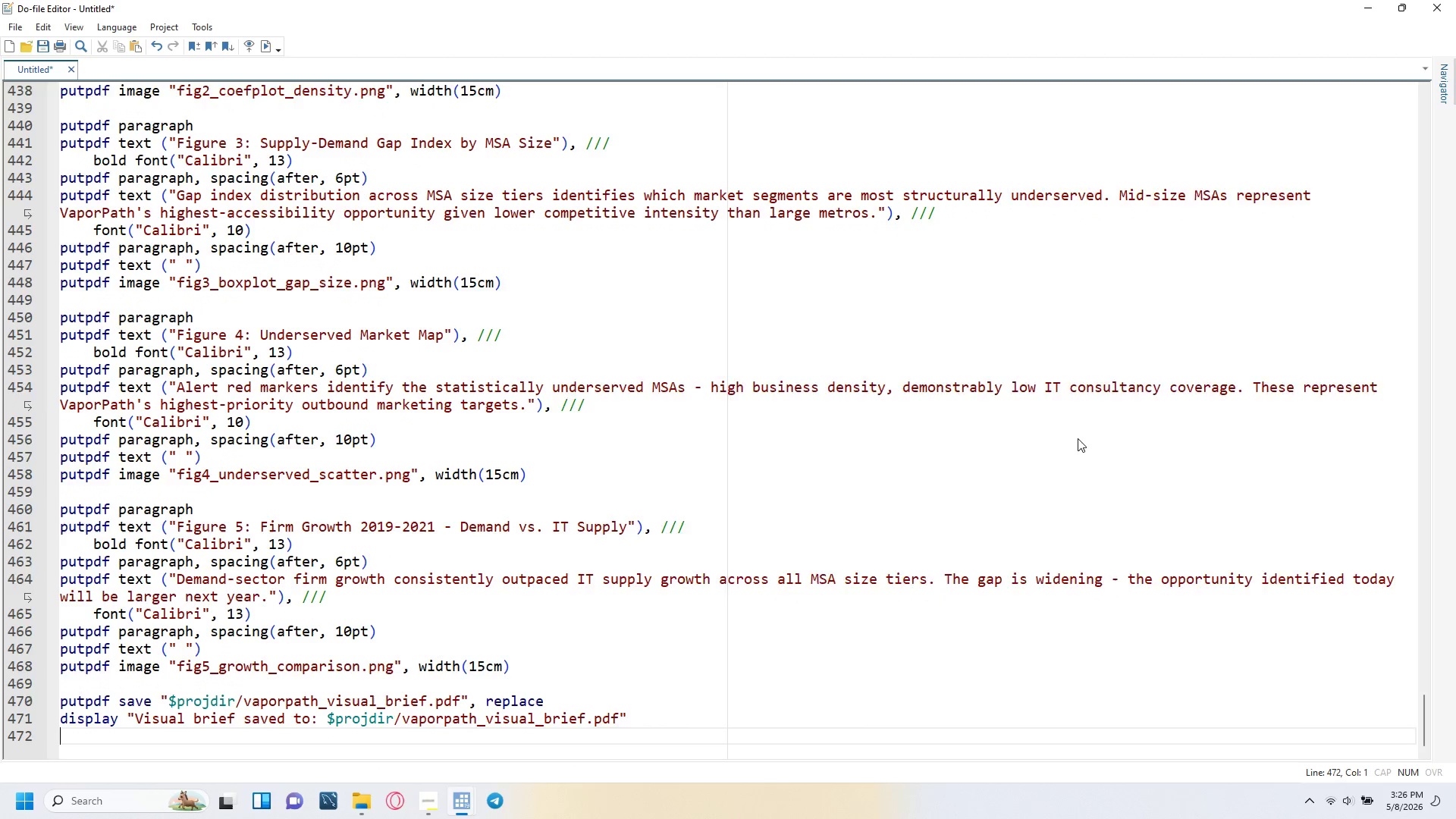 
key(Enter)
 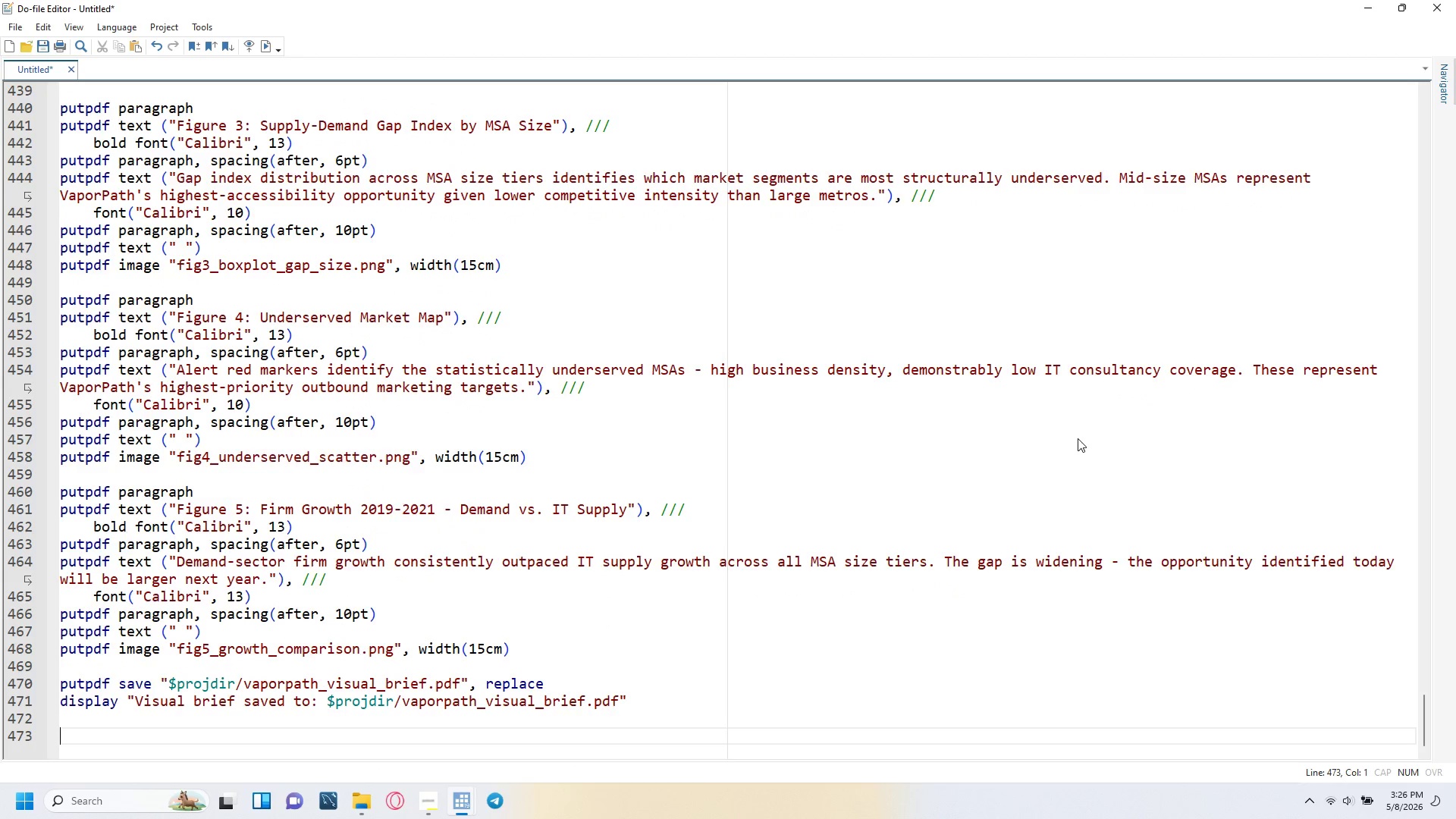 
type(* ---- 17. Save Analytic Dataset -----------------------------------------------)
 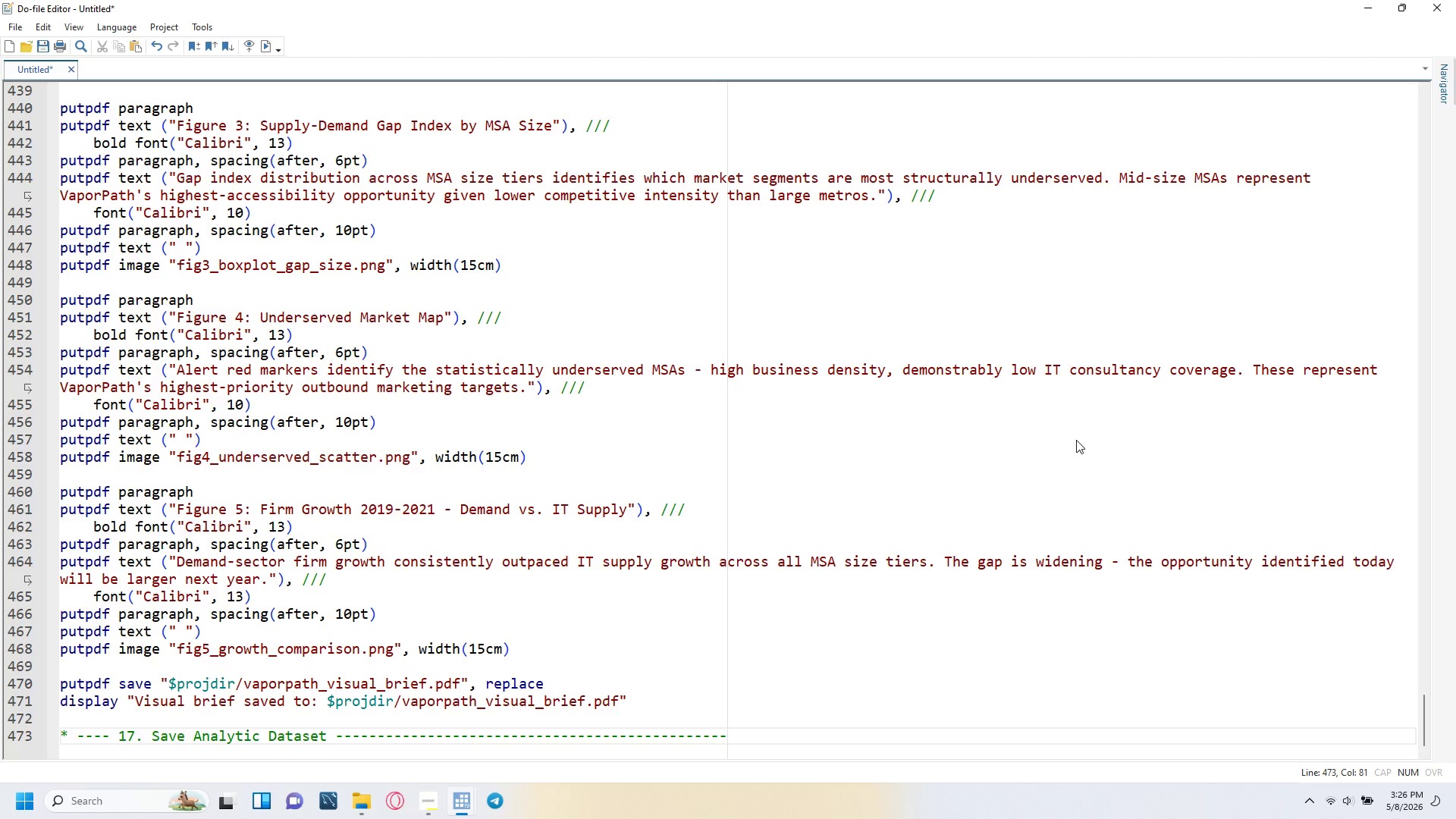 
key(Enter)
 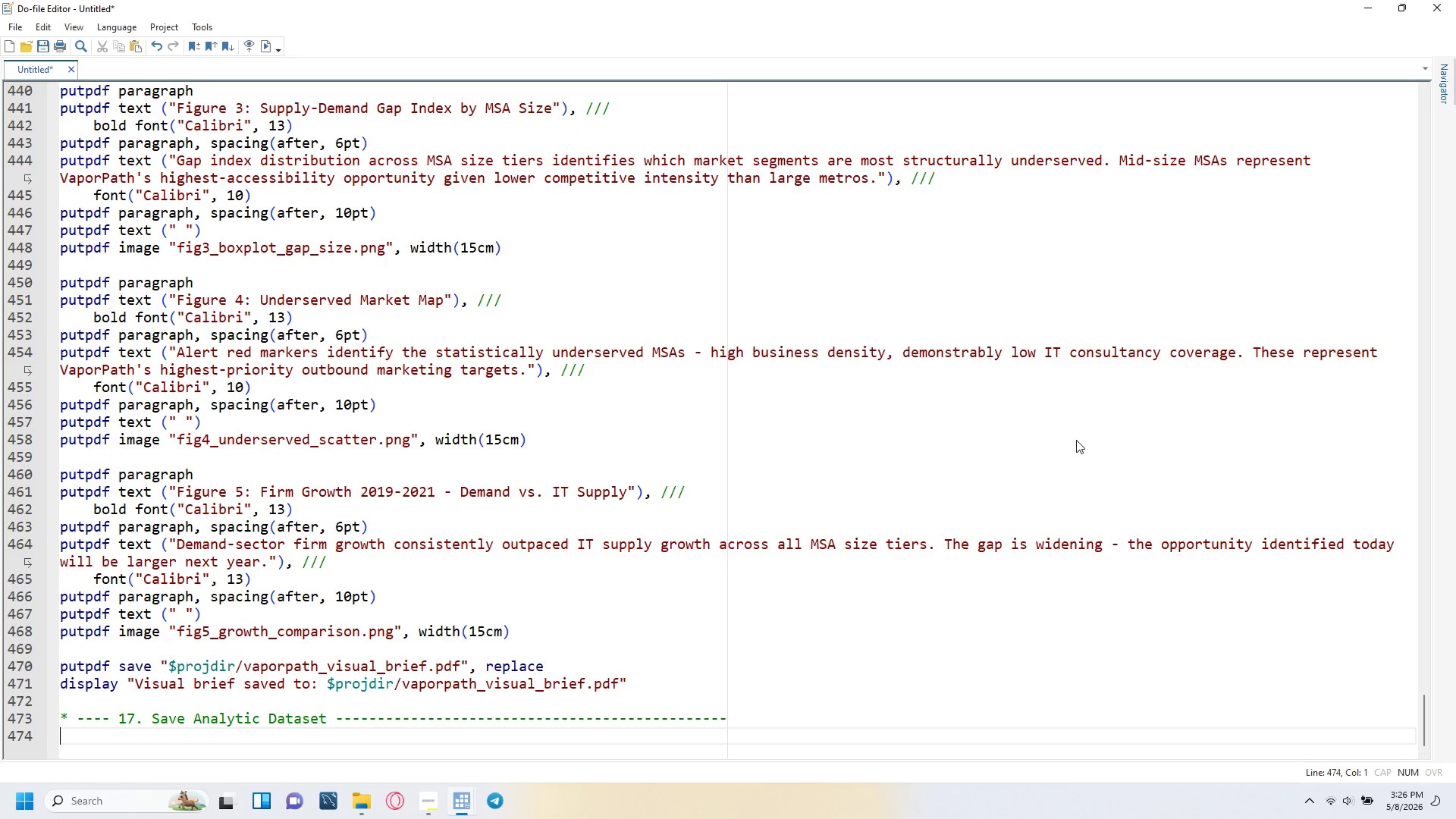 
key(Enter)
 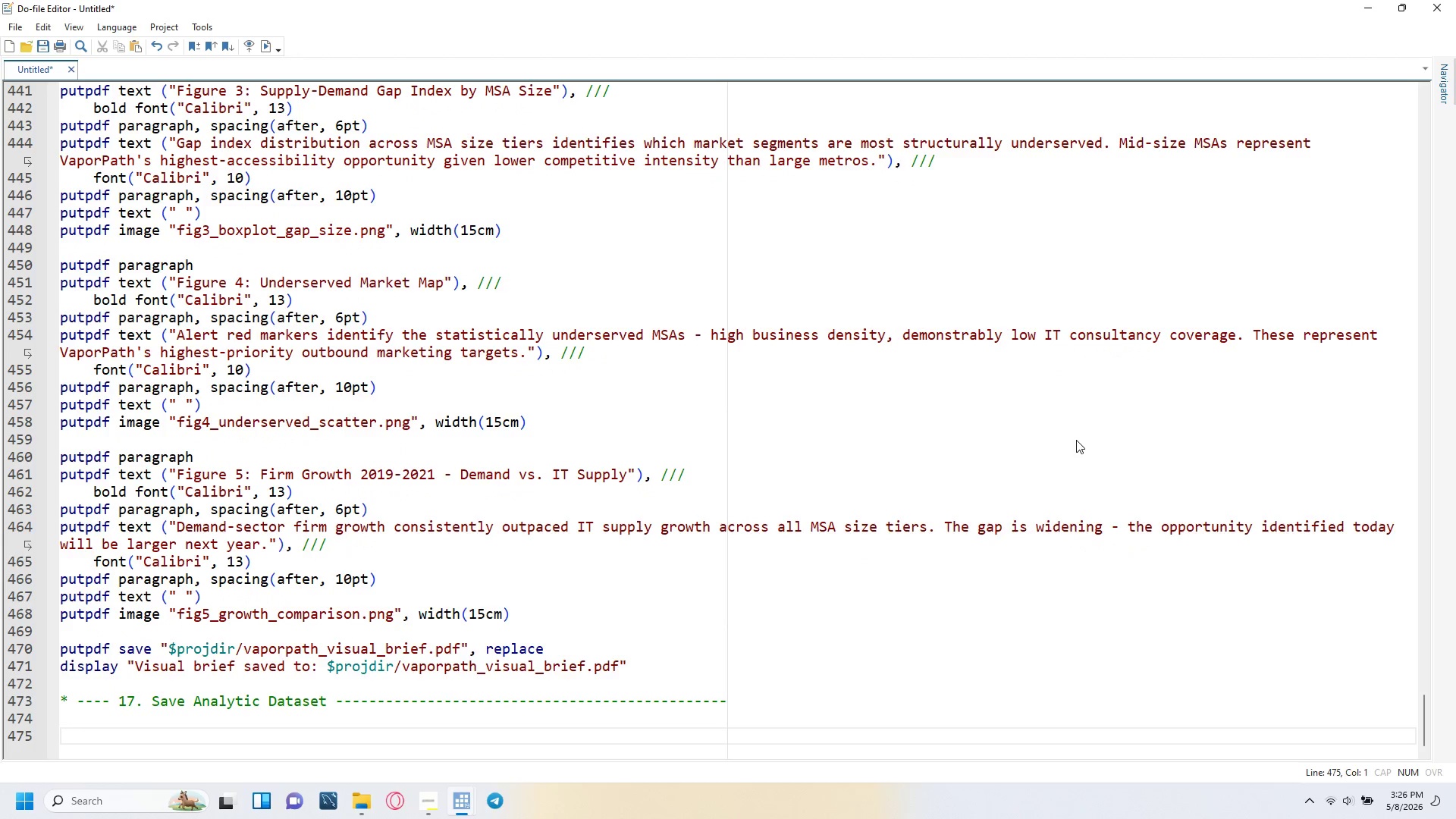 
key(Backspace)
type(save "$PROJdir/vaporpath_cleaned.dta)
 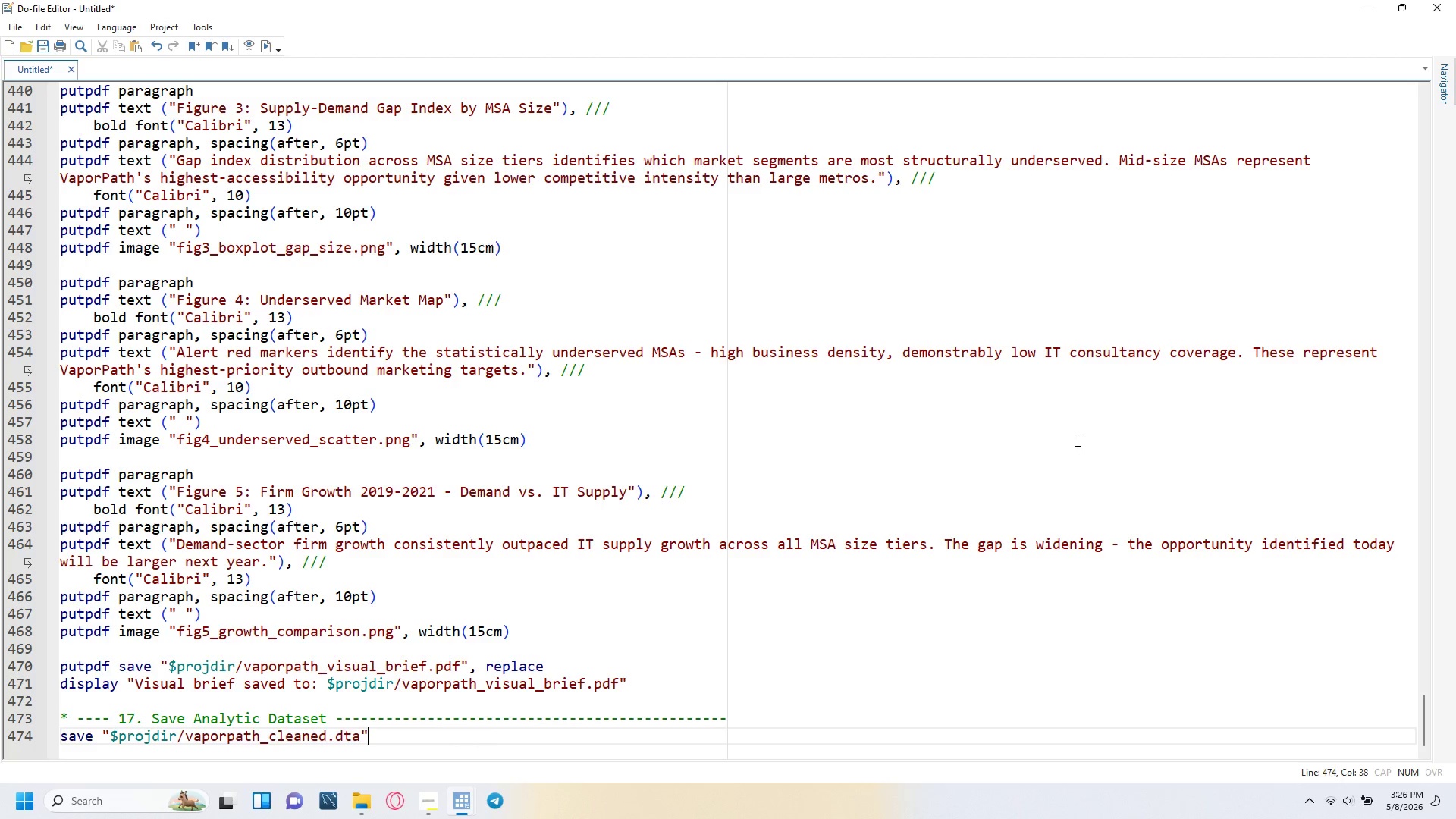 
 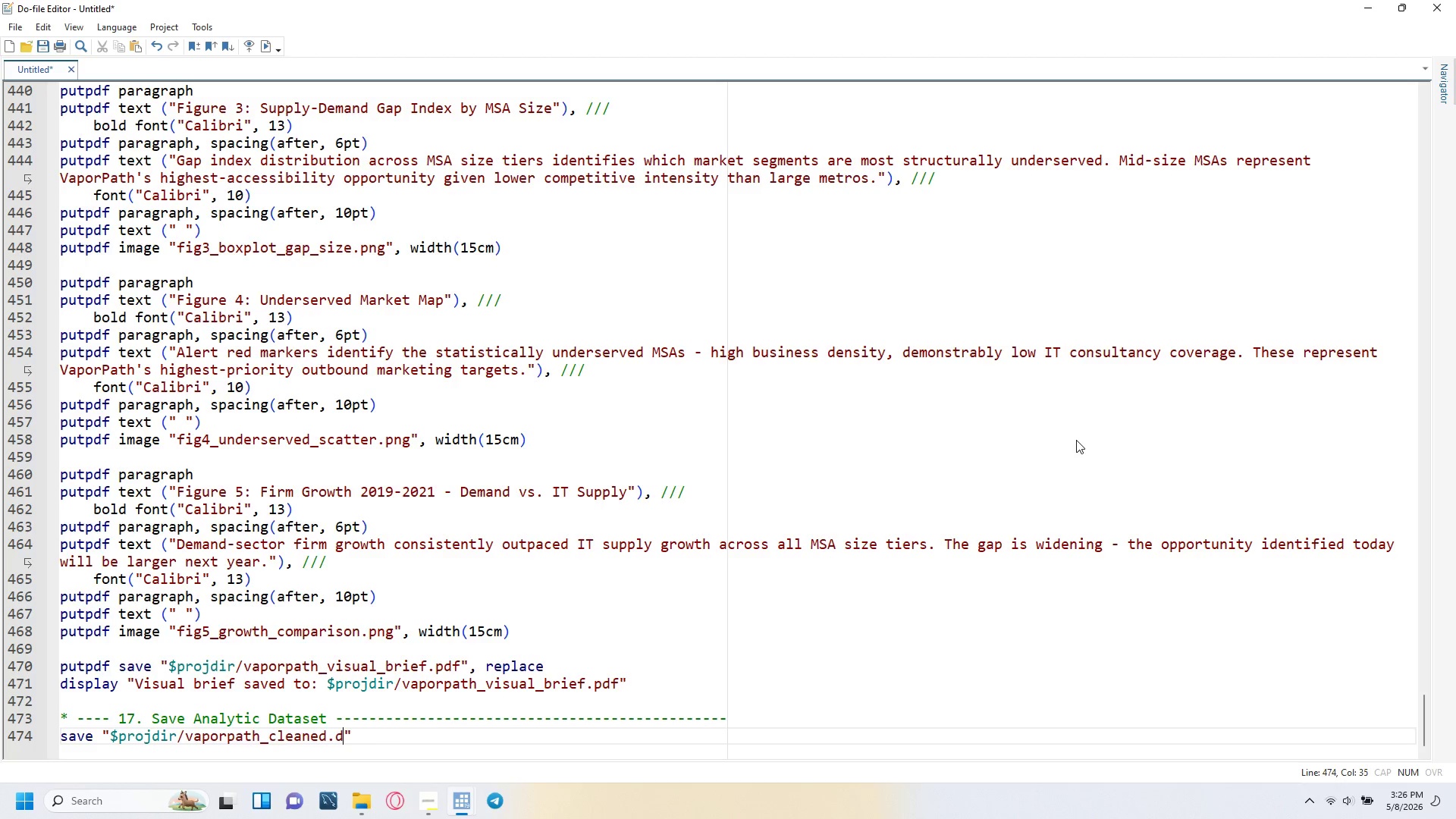 
key(ArrowRight)
 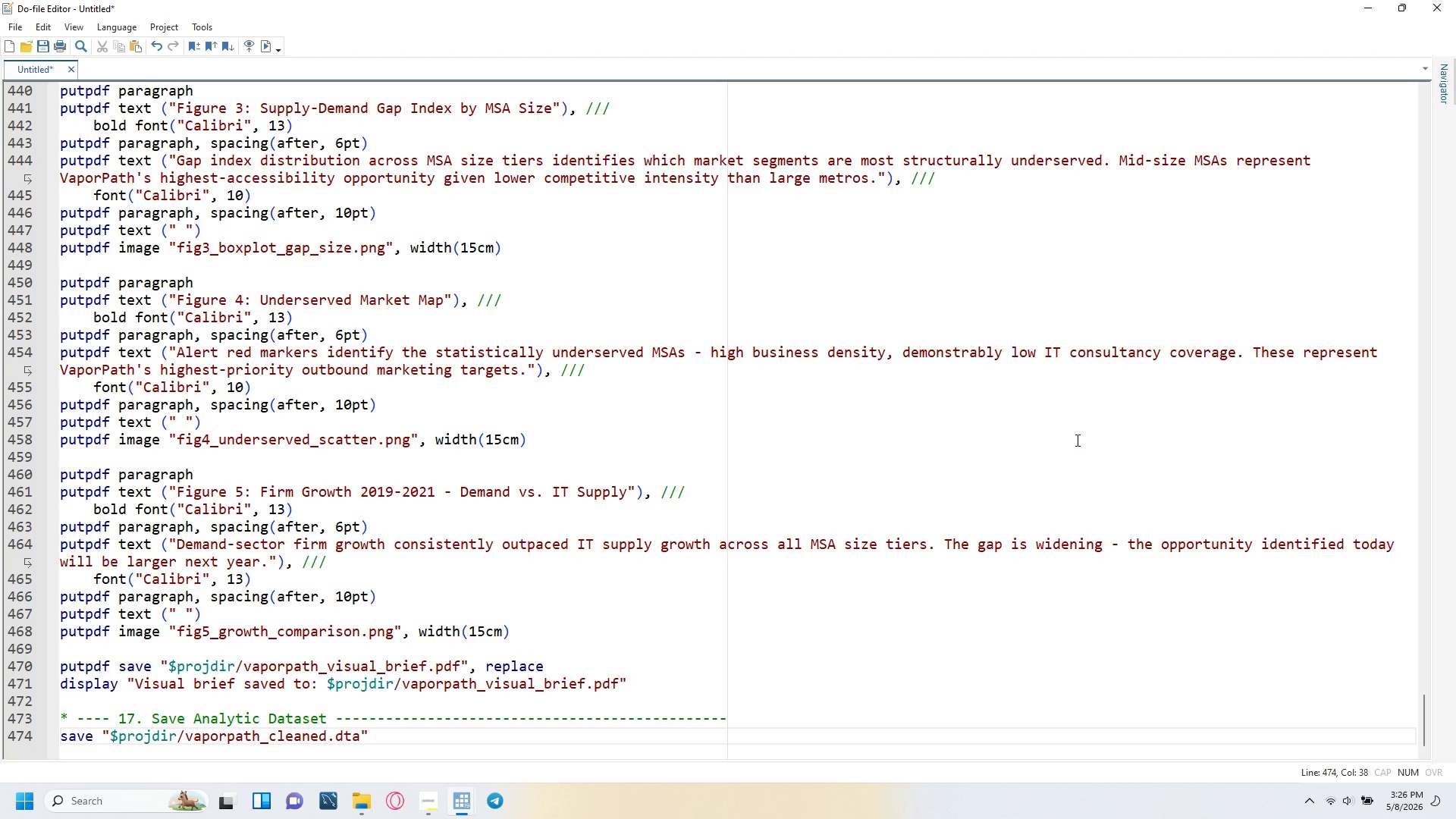 
type(, replace)
 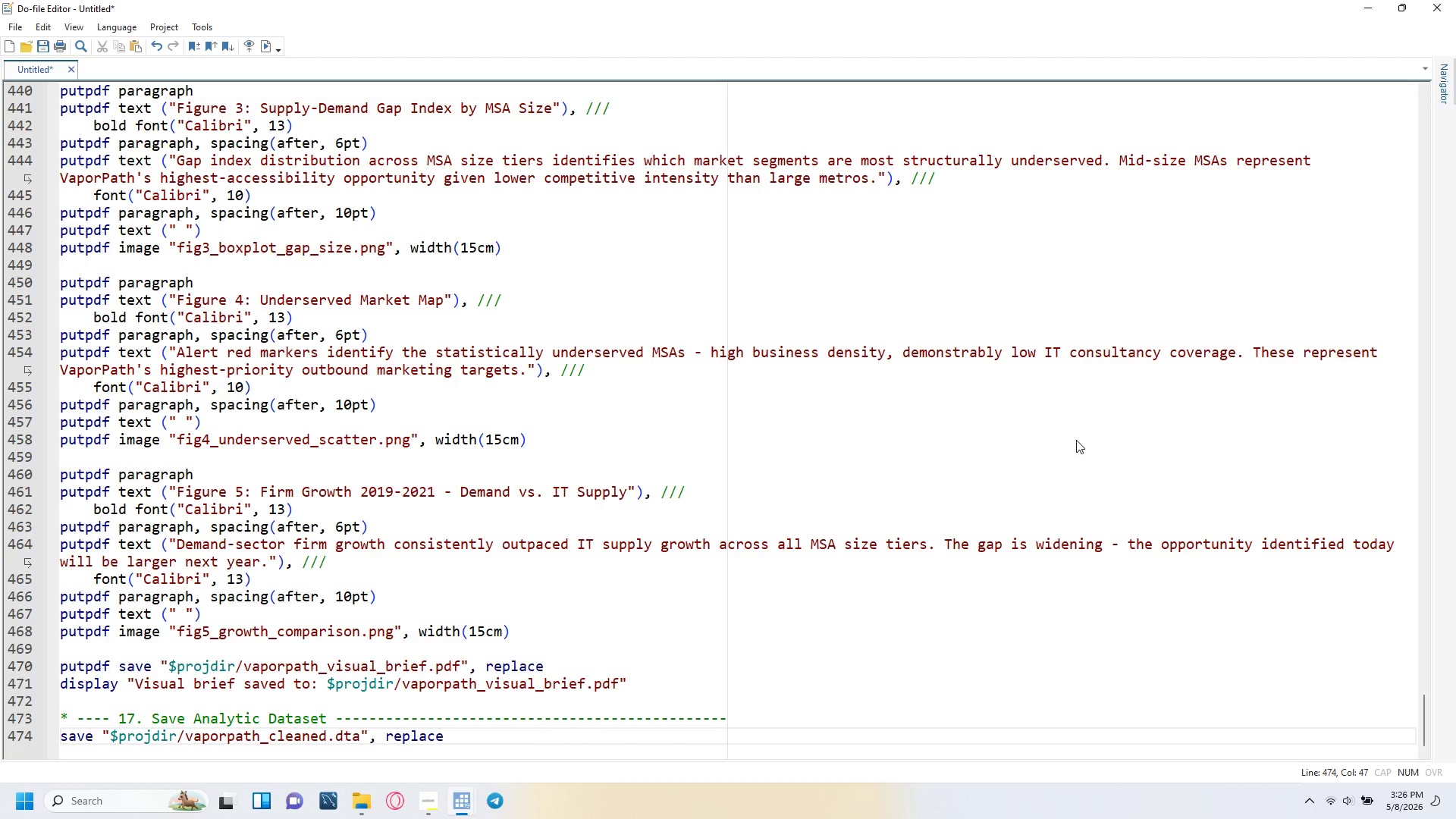 
key(Enter)
 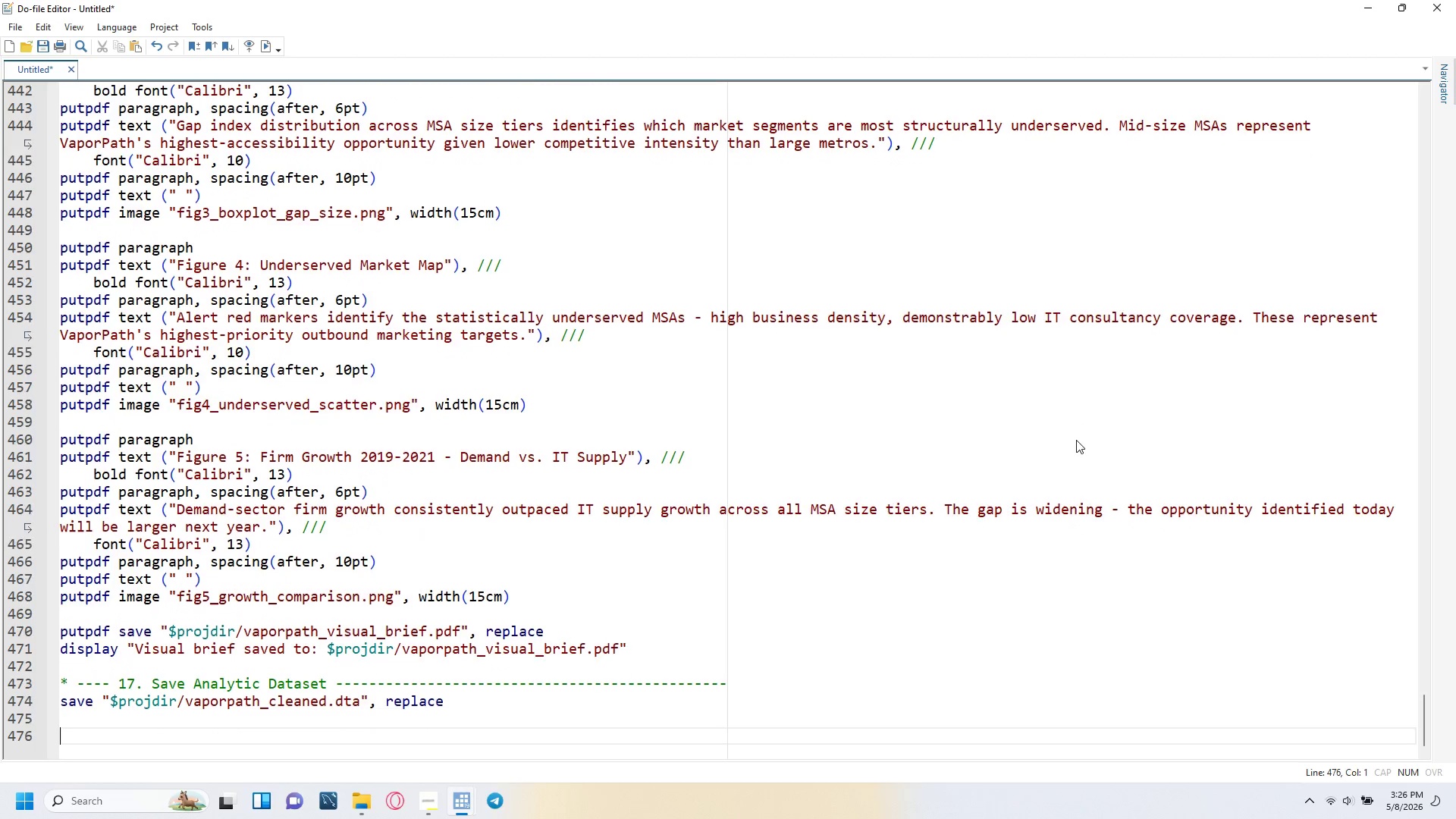 
key(Enter)
 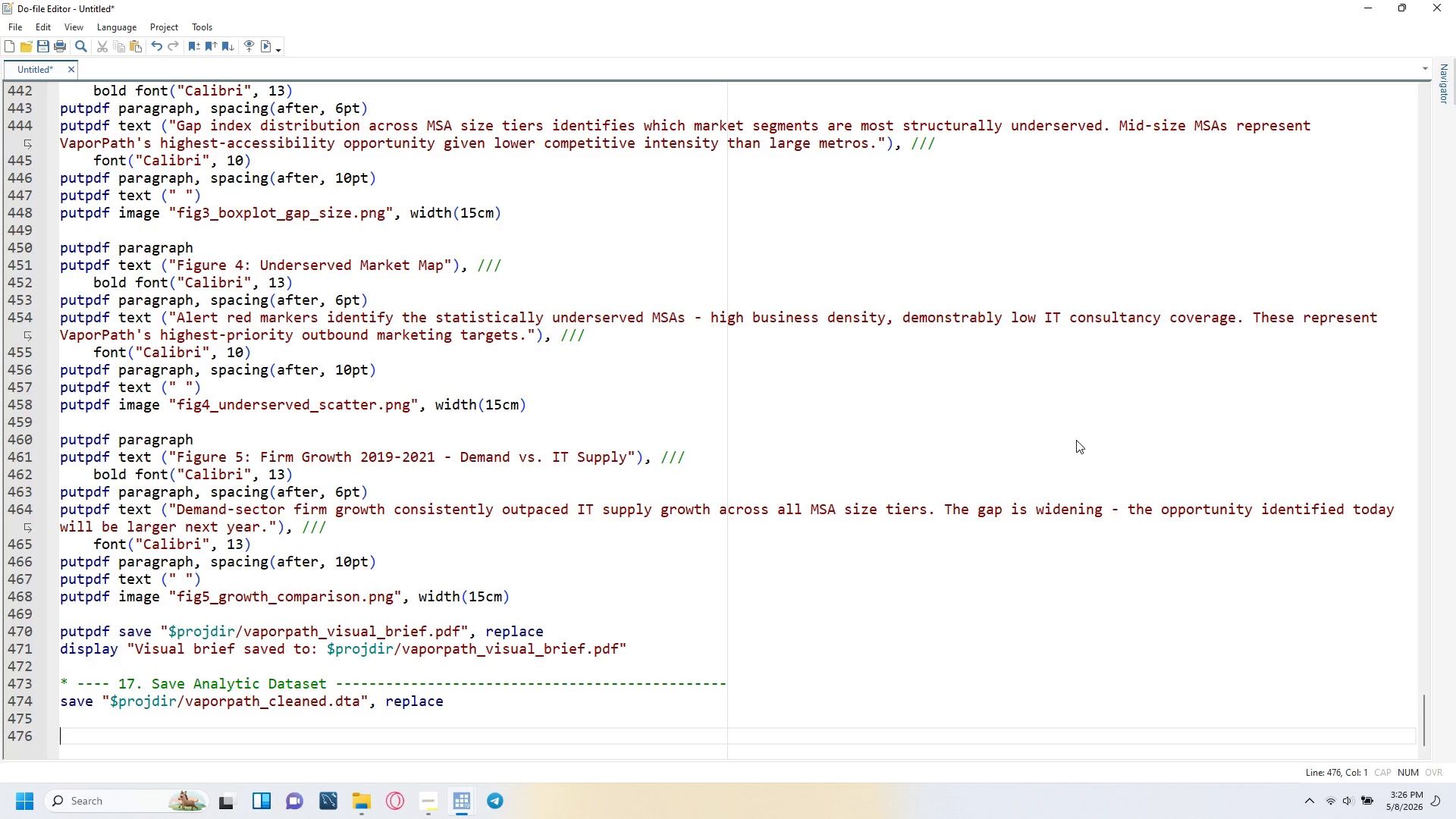 
type(* ---- 18. Close ---------------------------------------------------------------)
 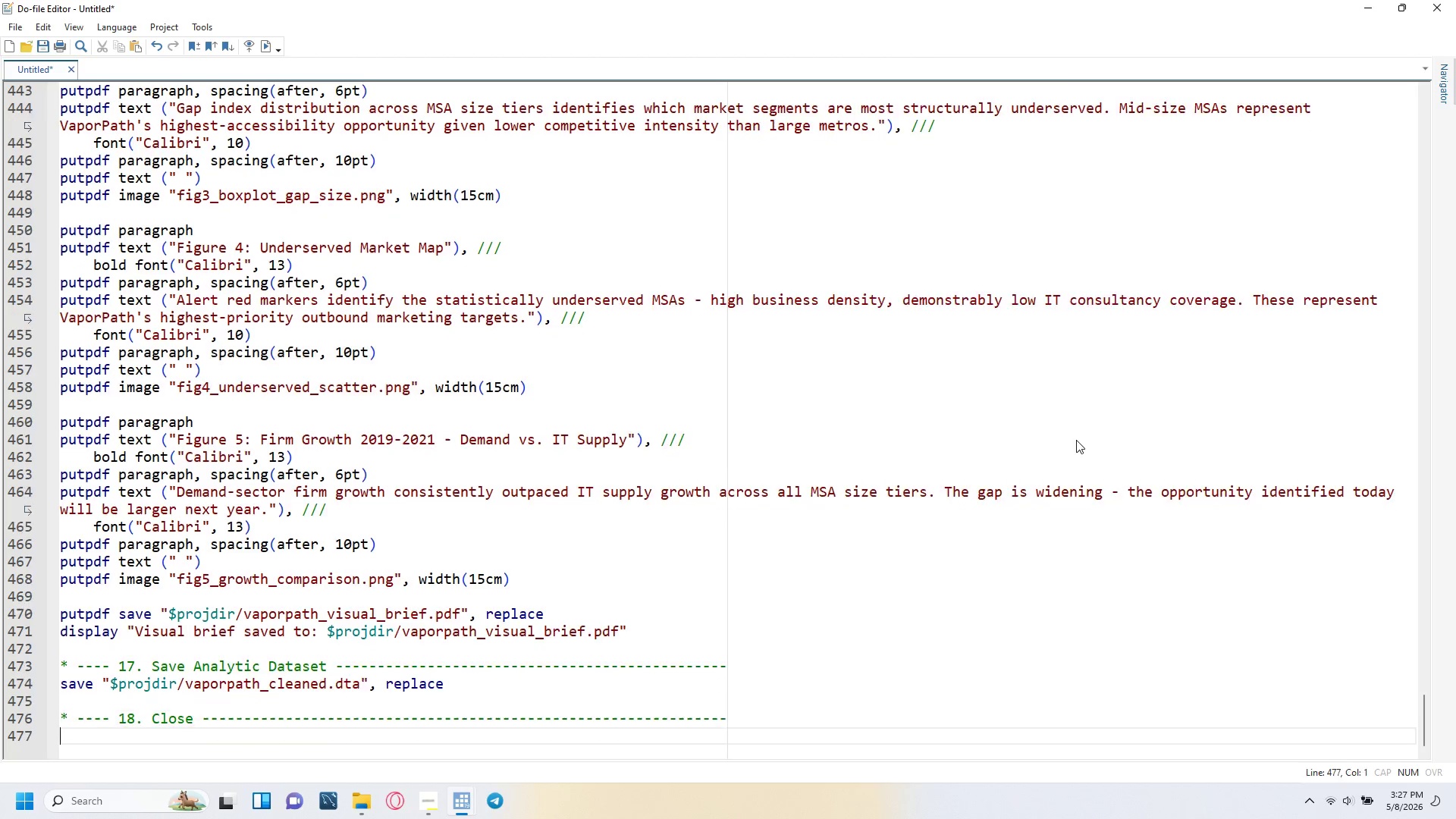 
key(Enter)
 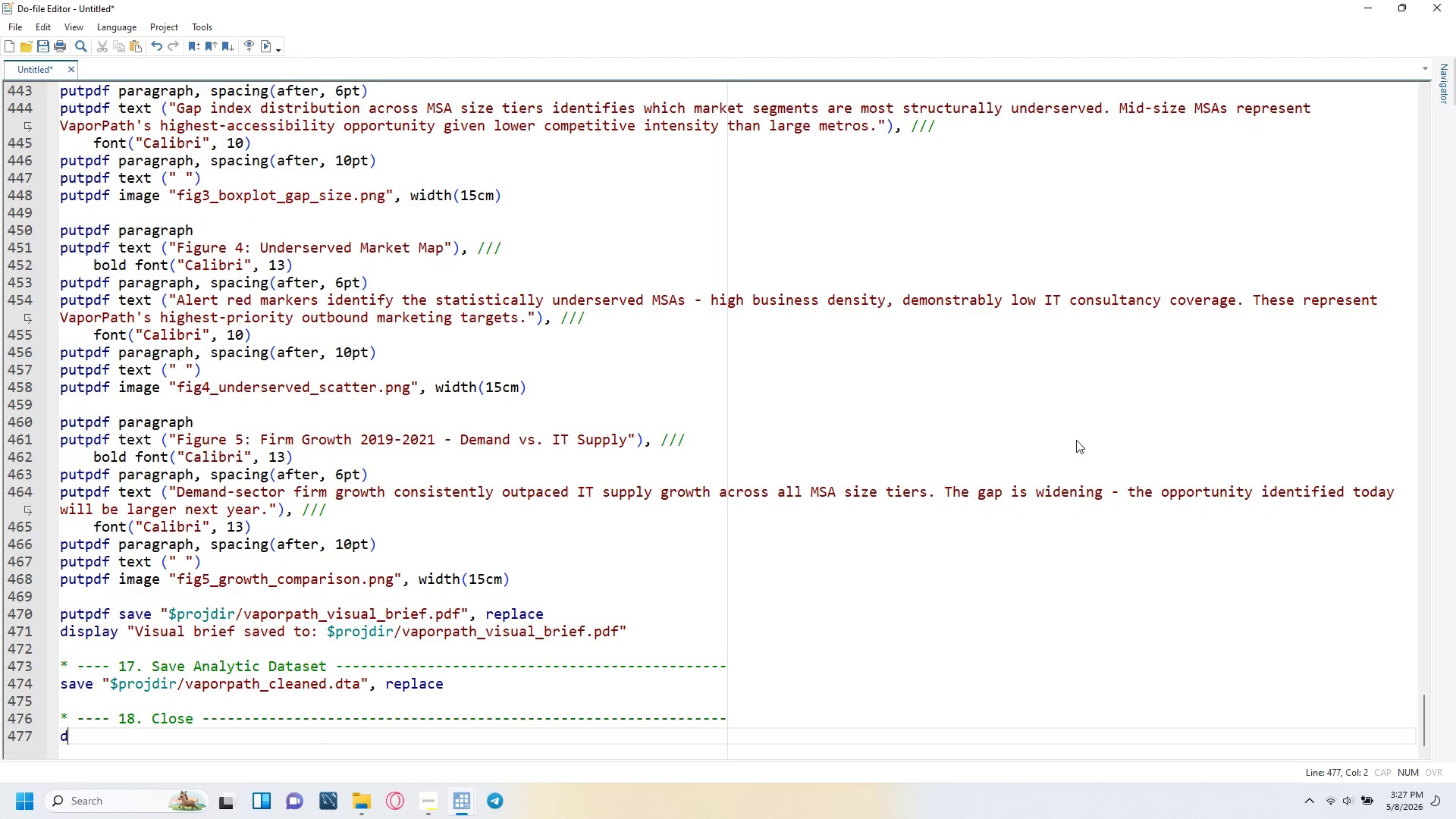 
type(display as result _newline "Outputs written to working directory:)
 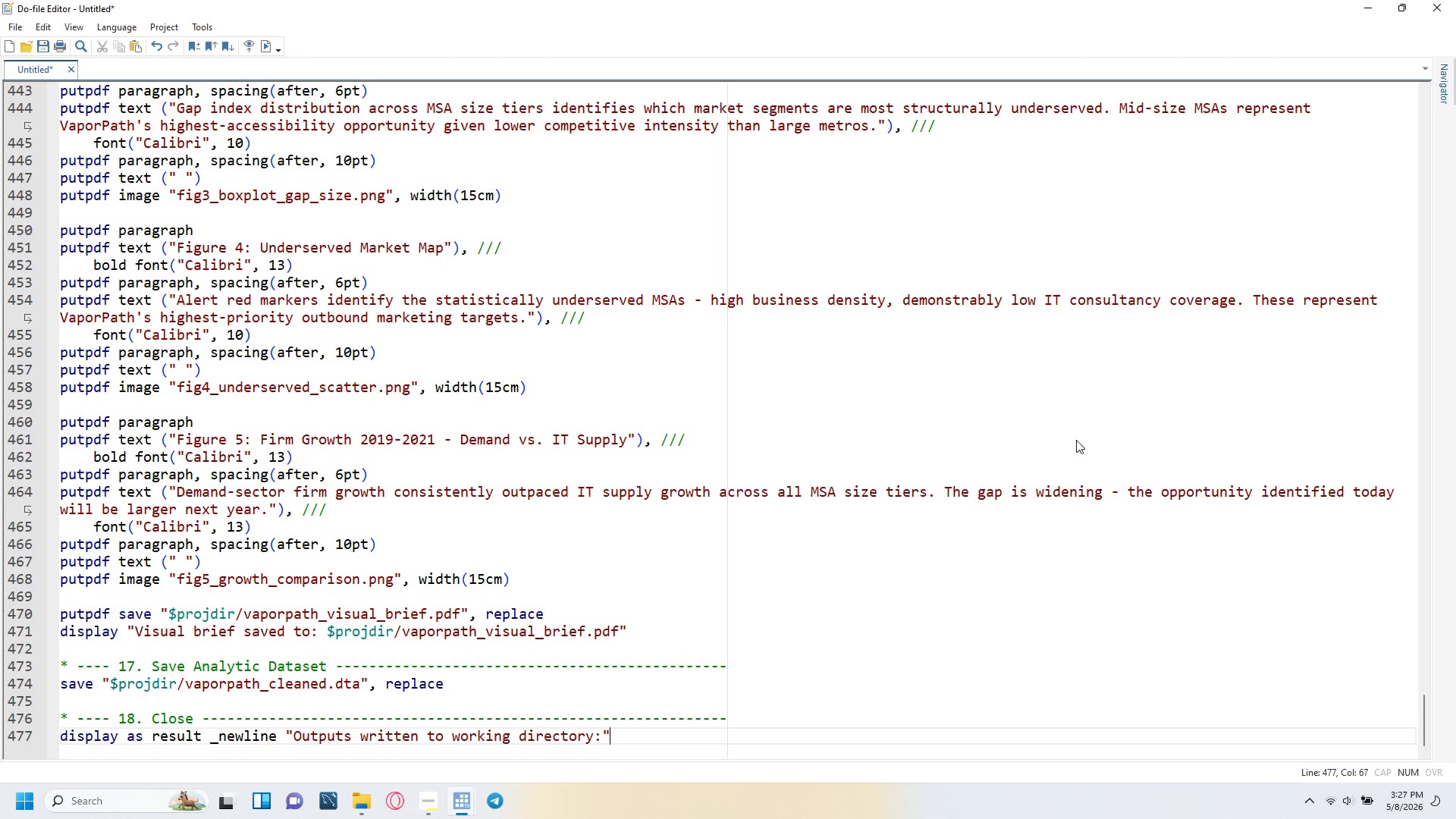 
key(ArrowRight)
 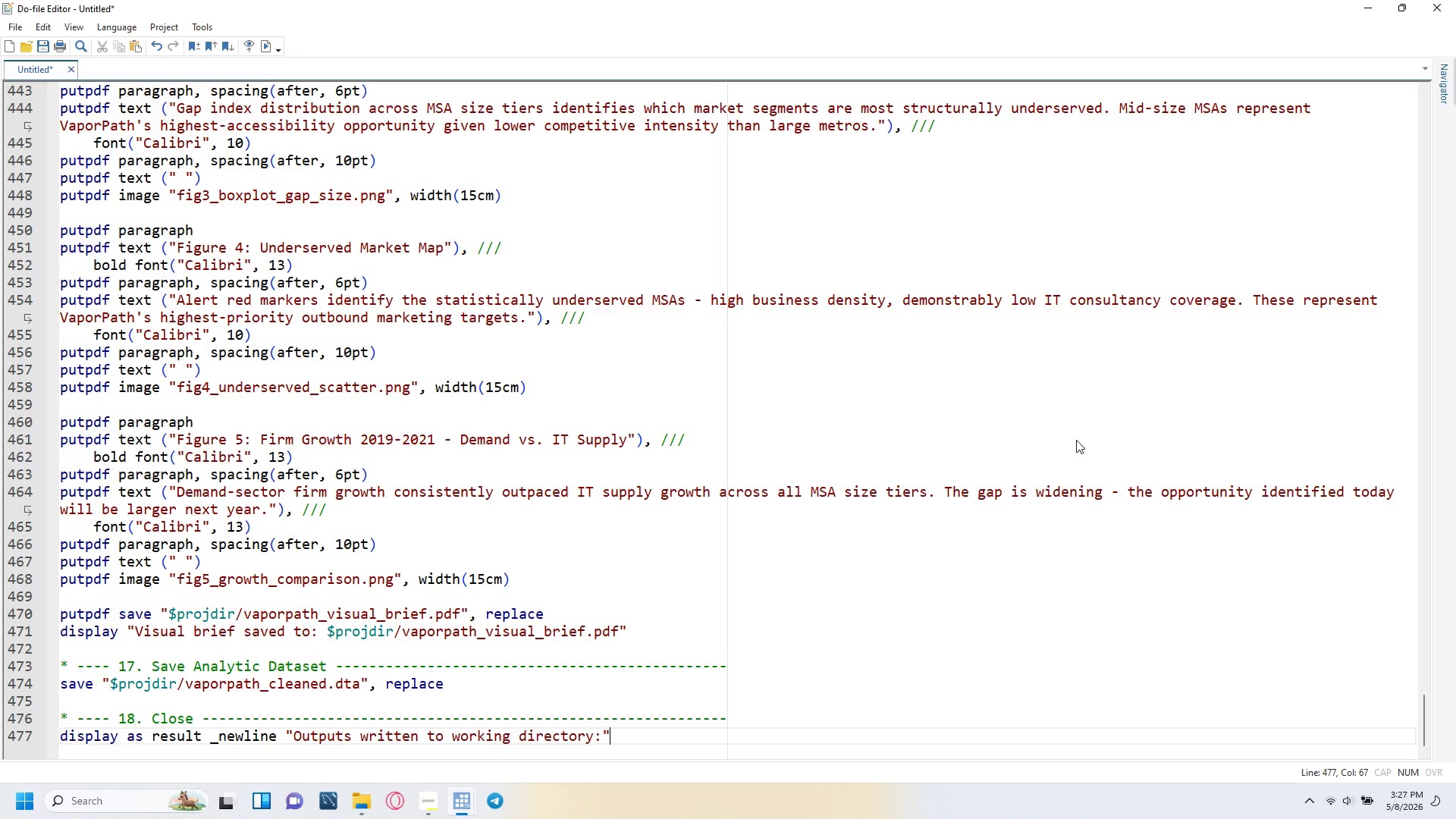 
key(Enter)
 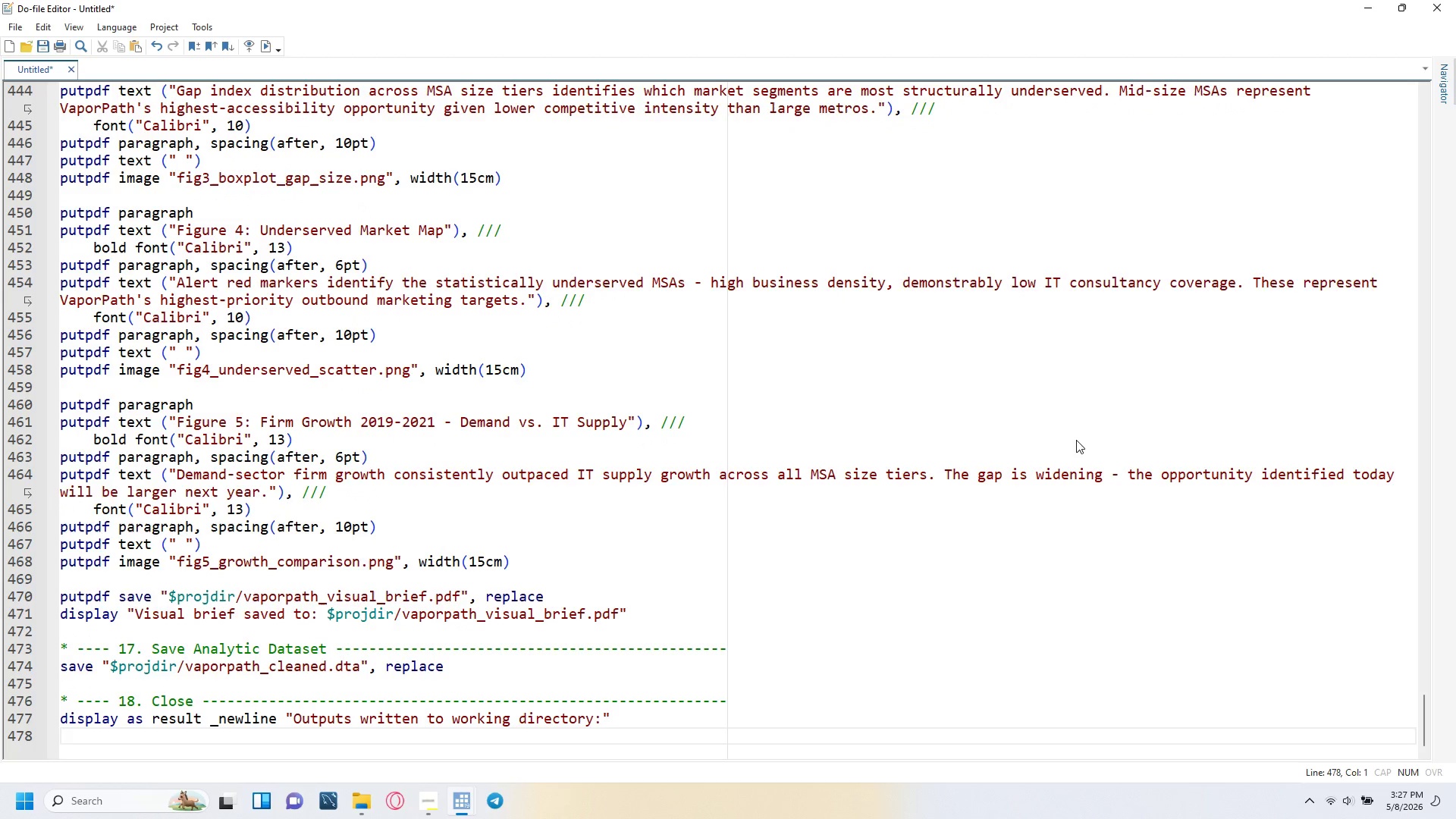 
type(display as result "fig)
key(Tab)
type(.png)
 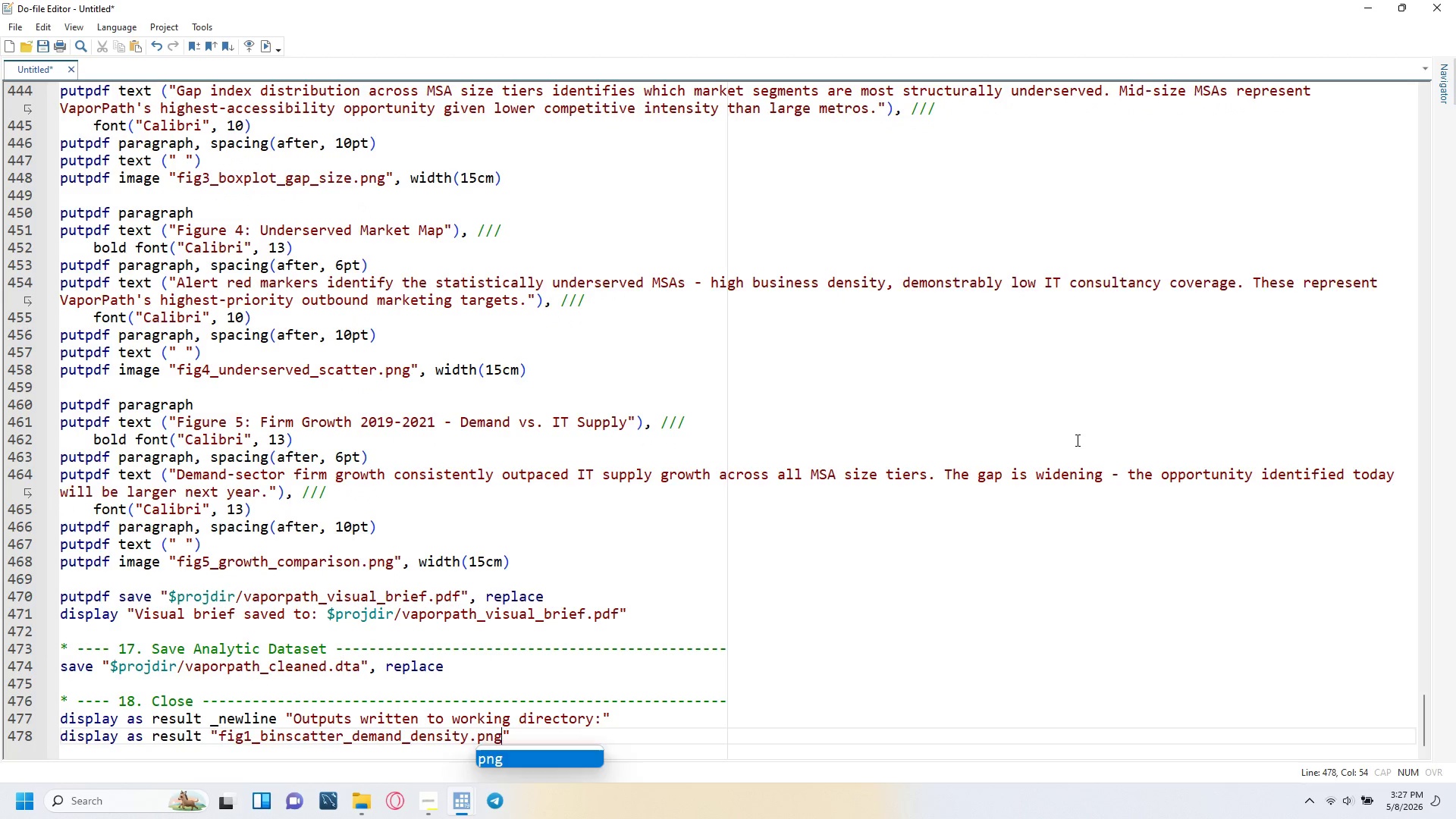 
key(ArrowRight)
 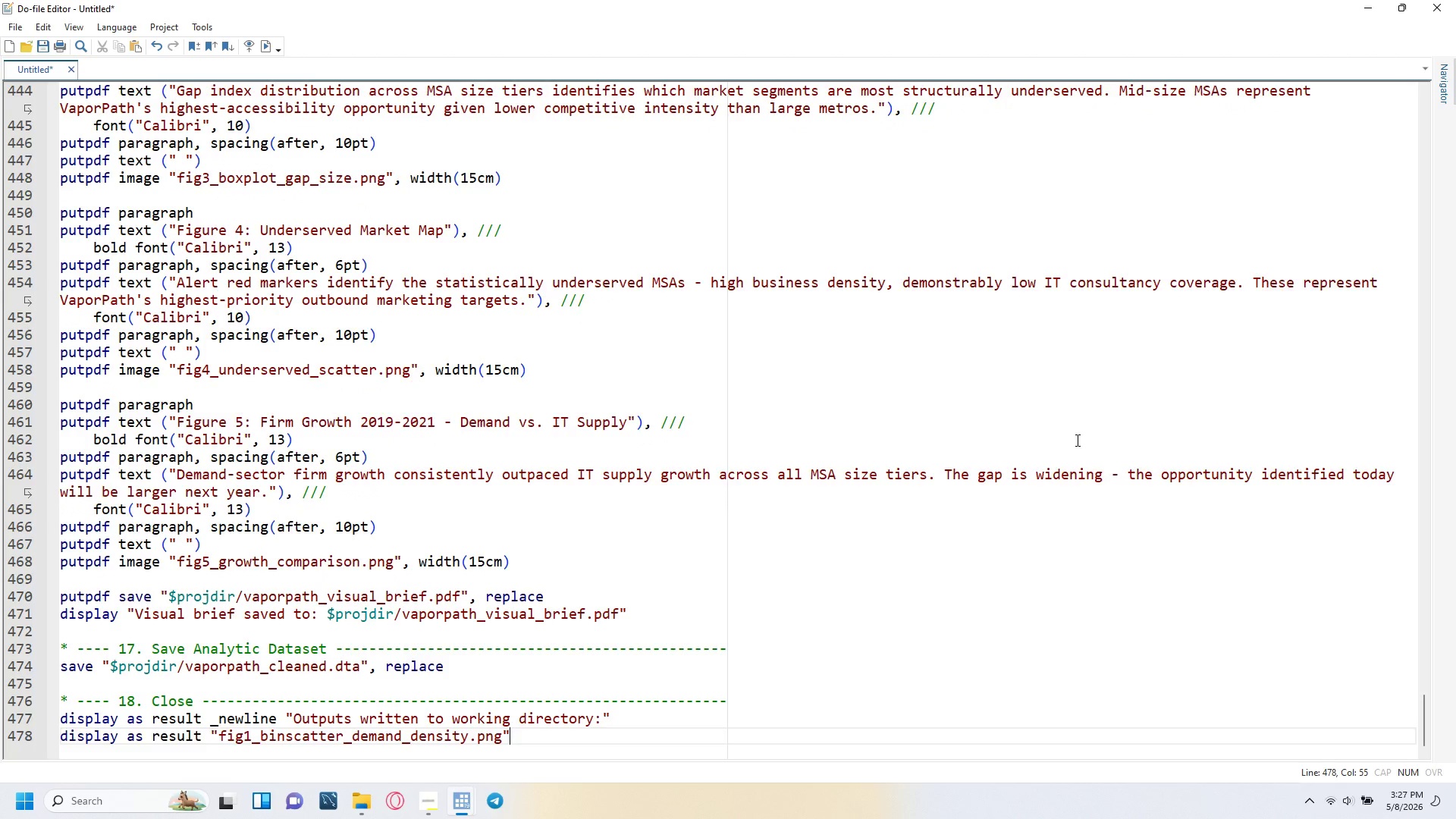 
key(Enter)
 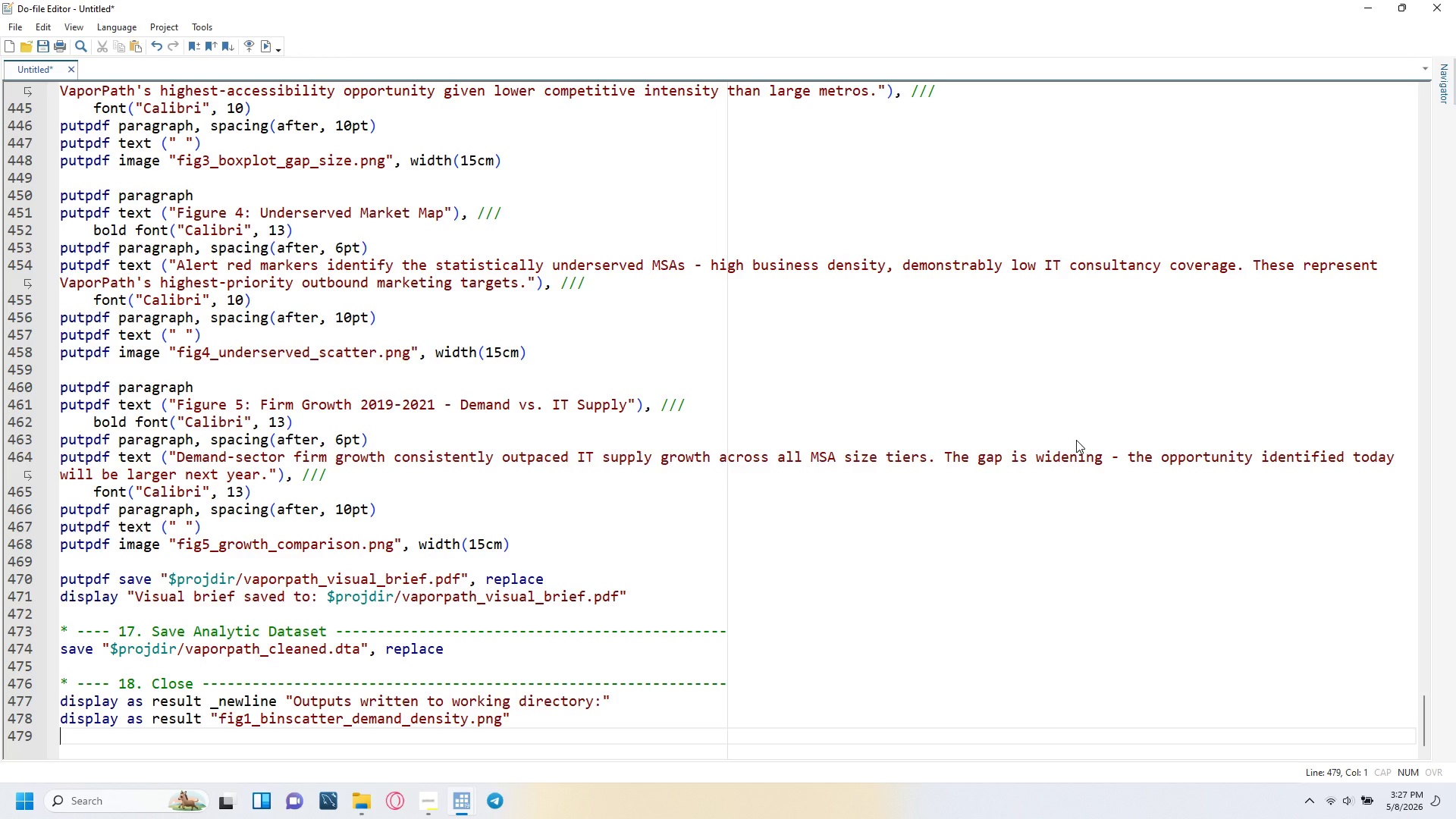 
type(display as result "fig)
 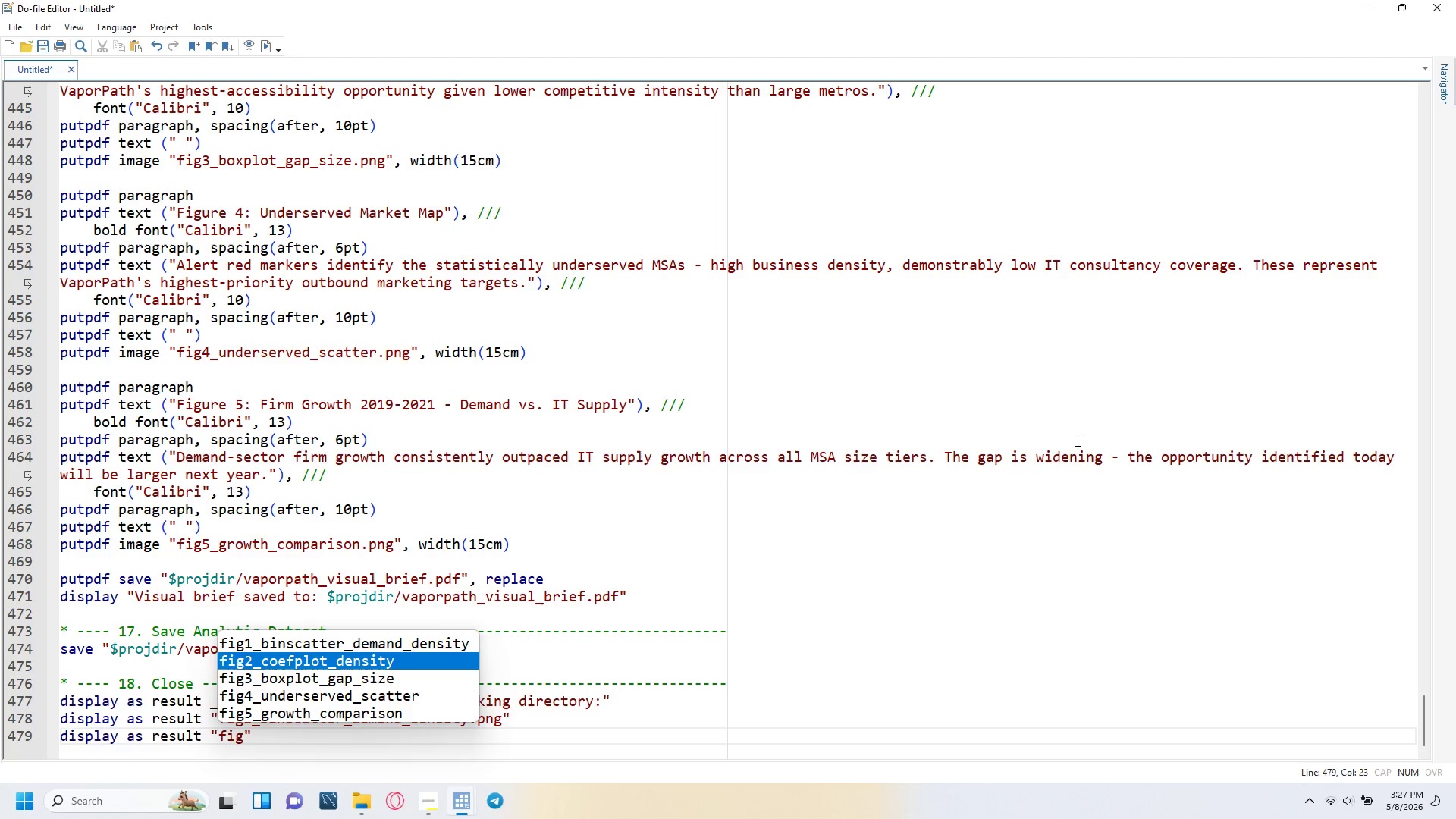 
key(ArrowDown)
 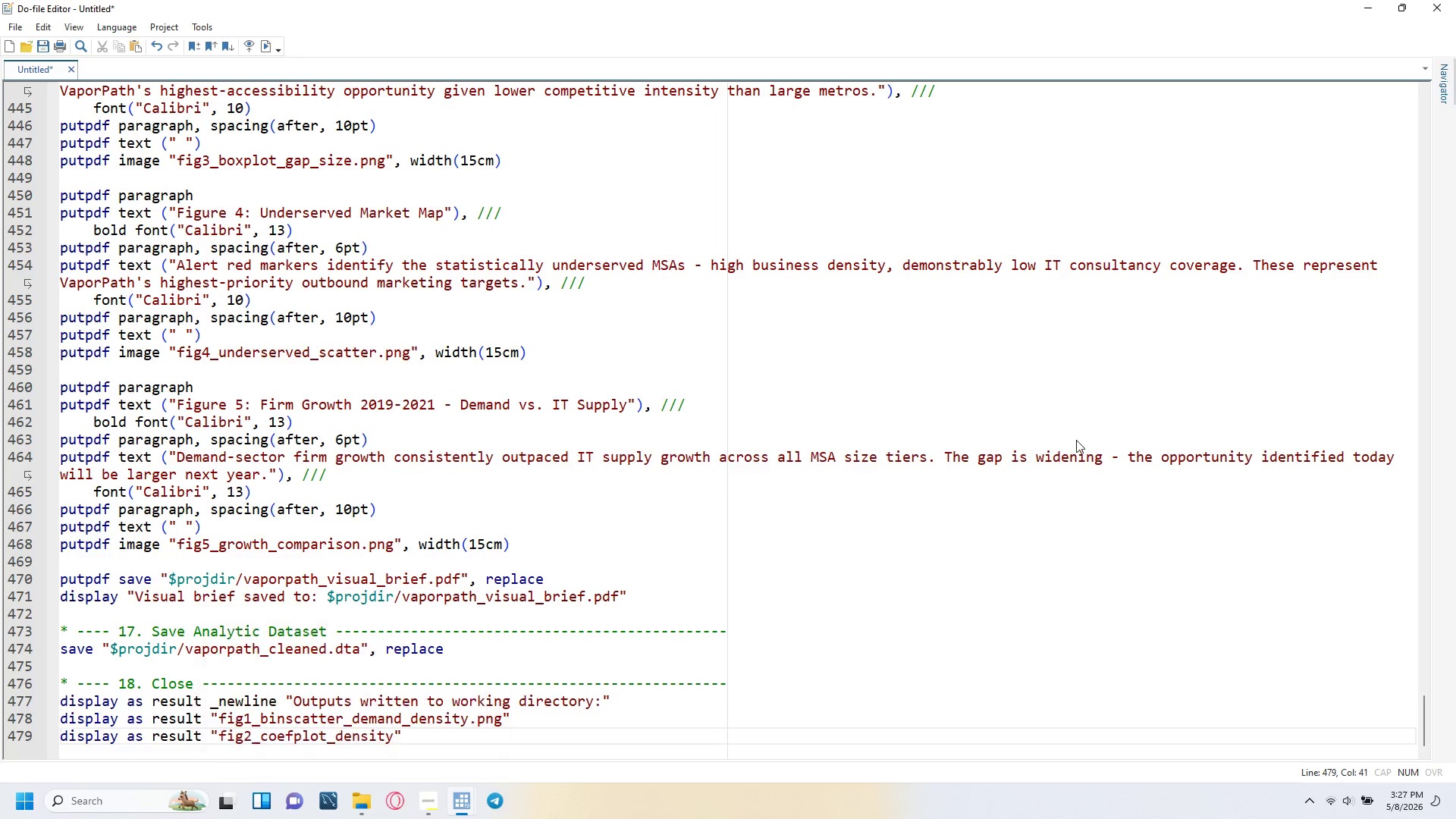 
key(Tab)
type(.png)
 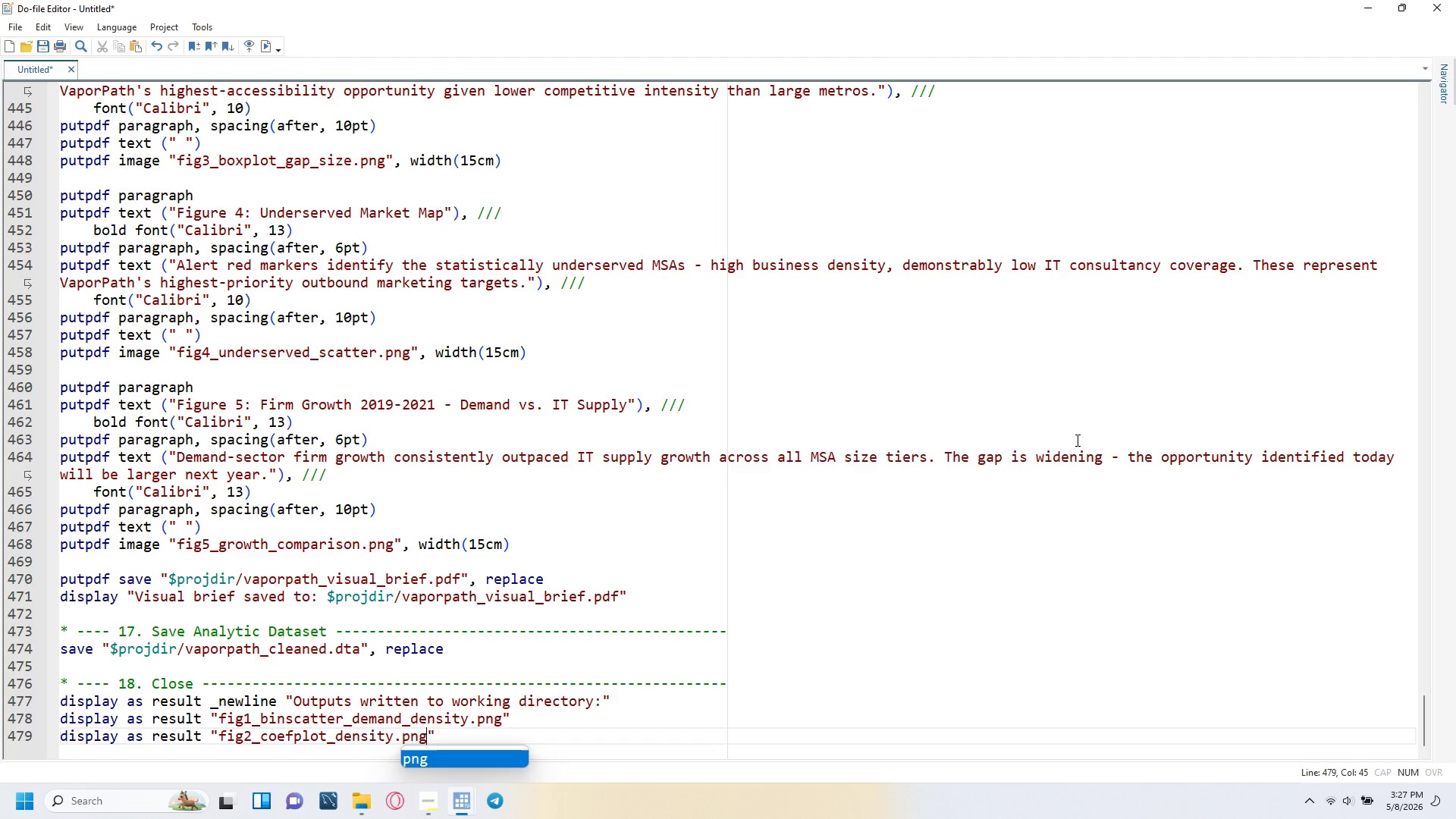 
key(ArrowRight)
 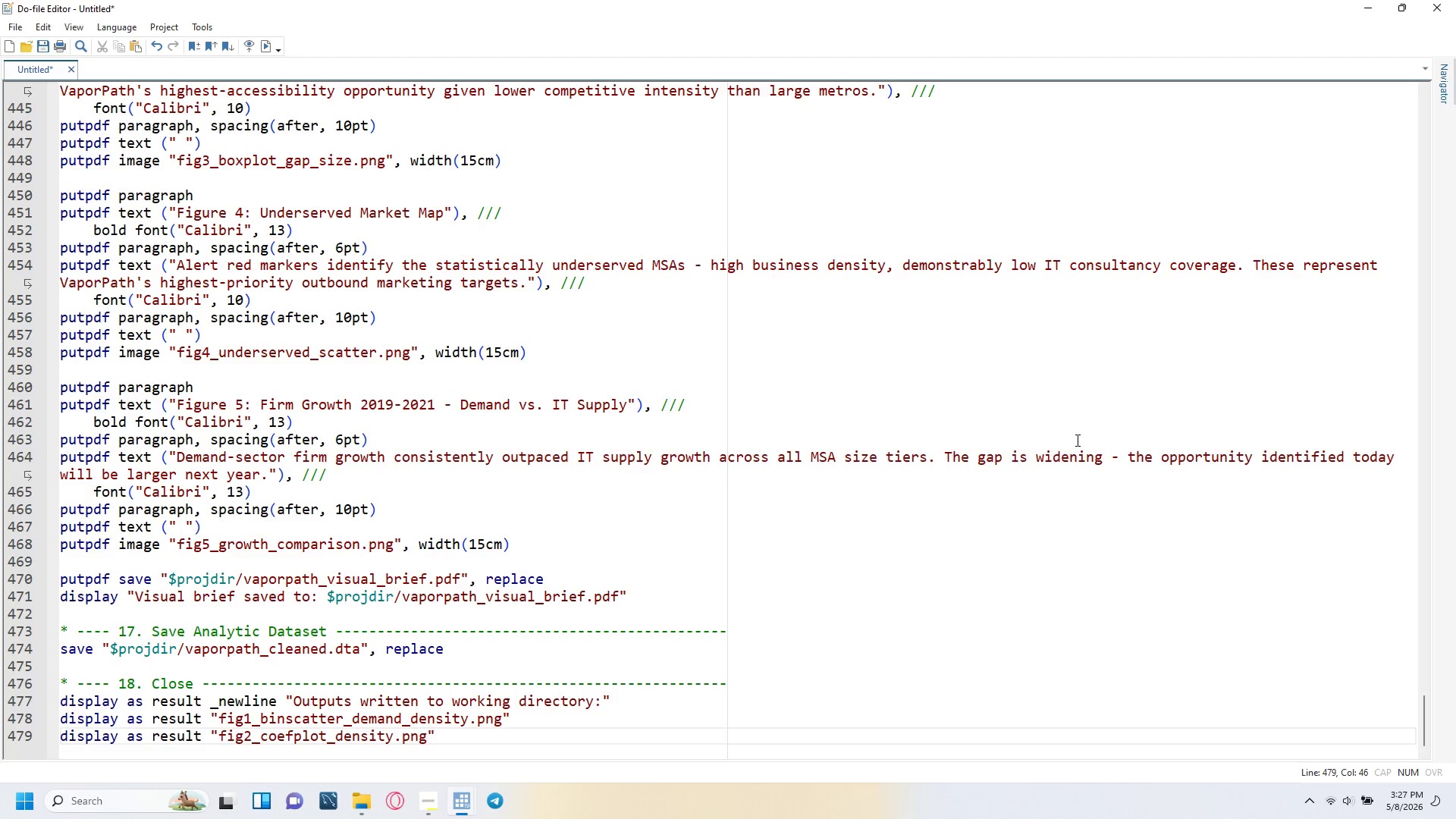 
key(Enter)
 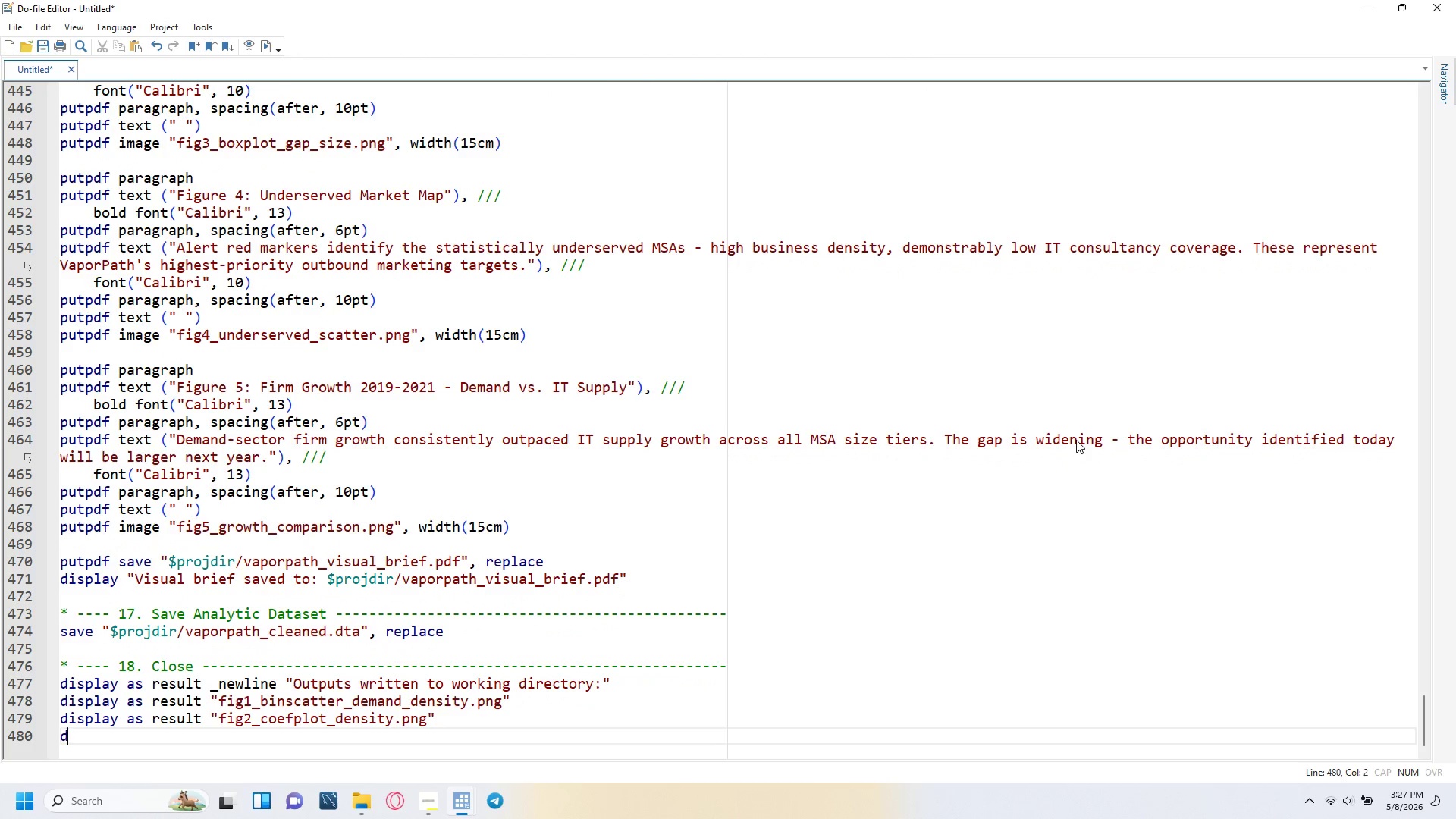 
type(display asresult"fig)
 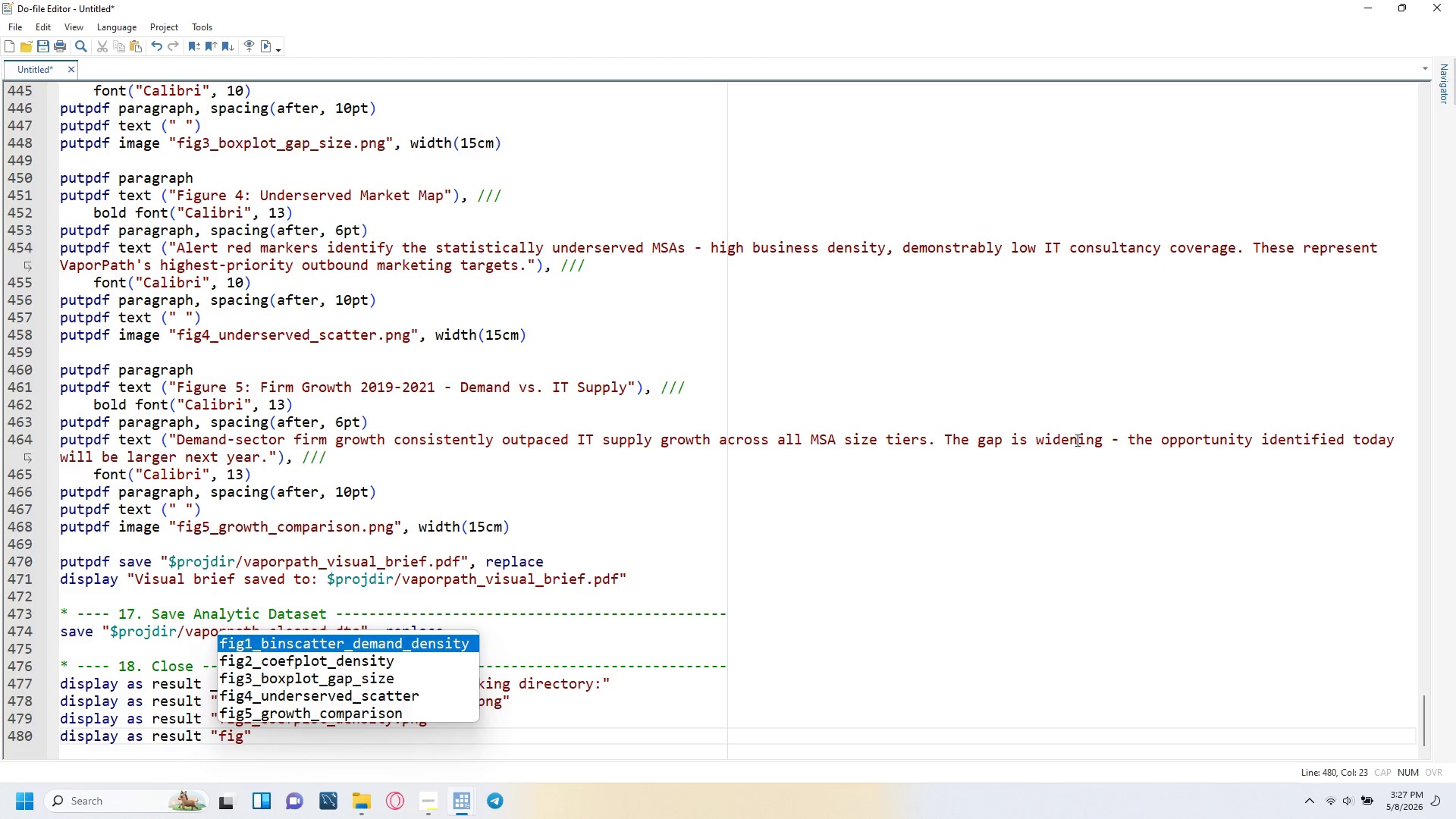 
key(ArrowDown)
 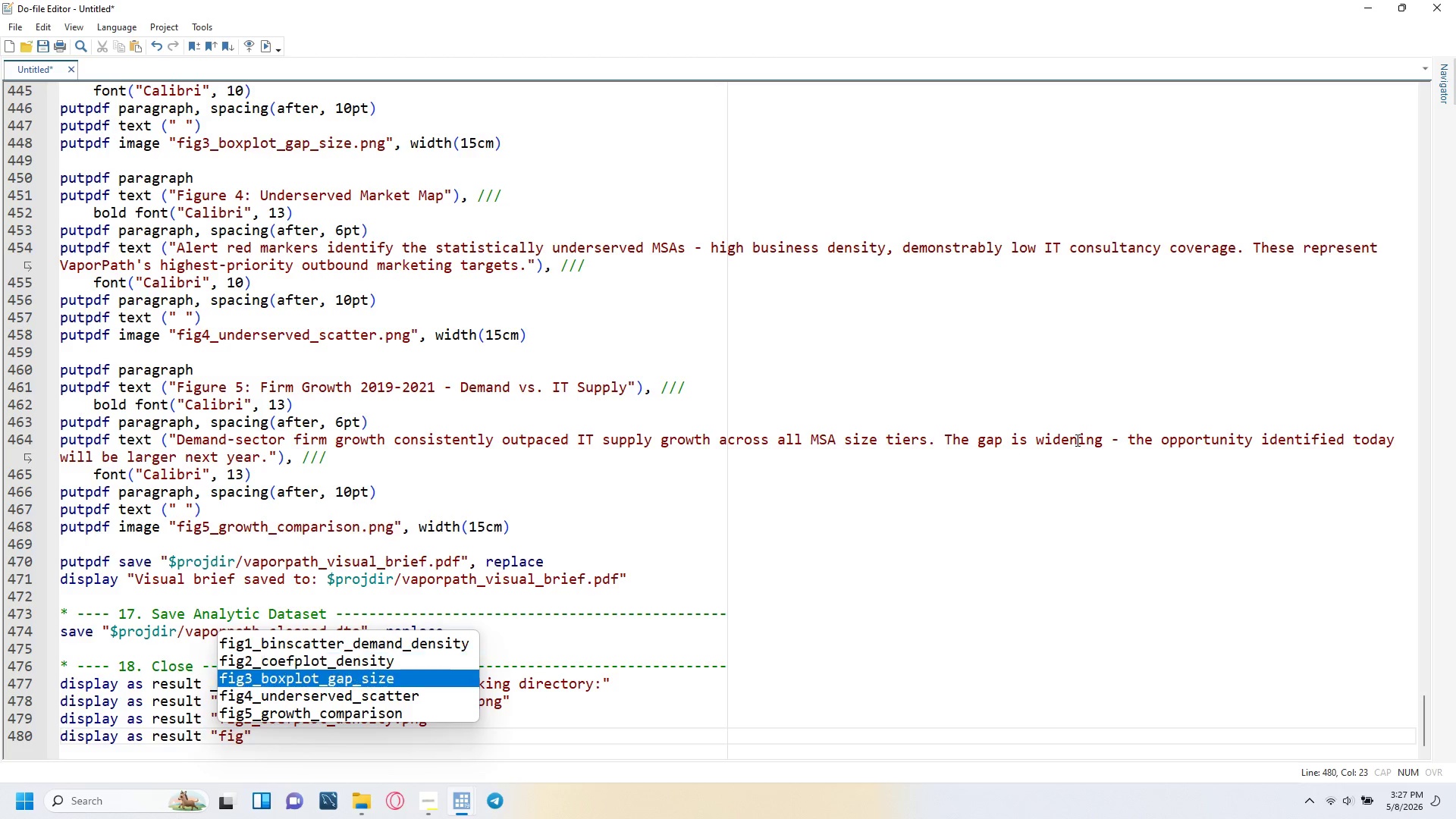 
key(ArrowDown)
 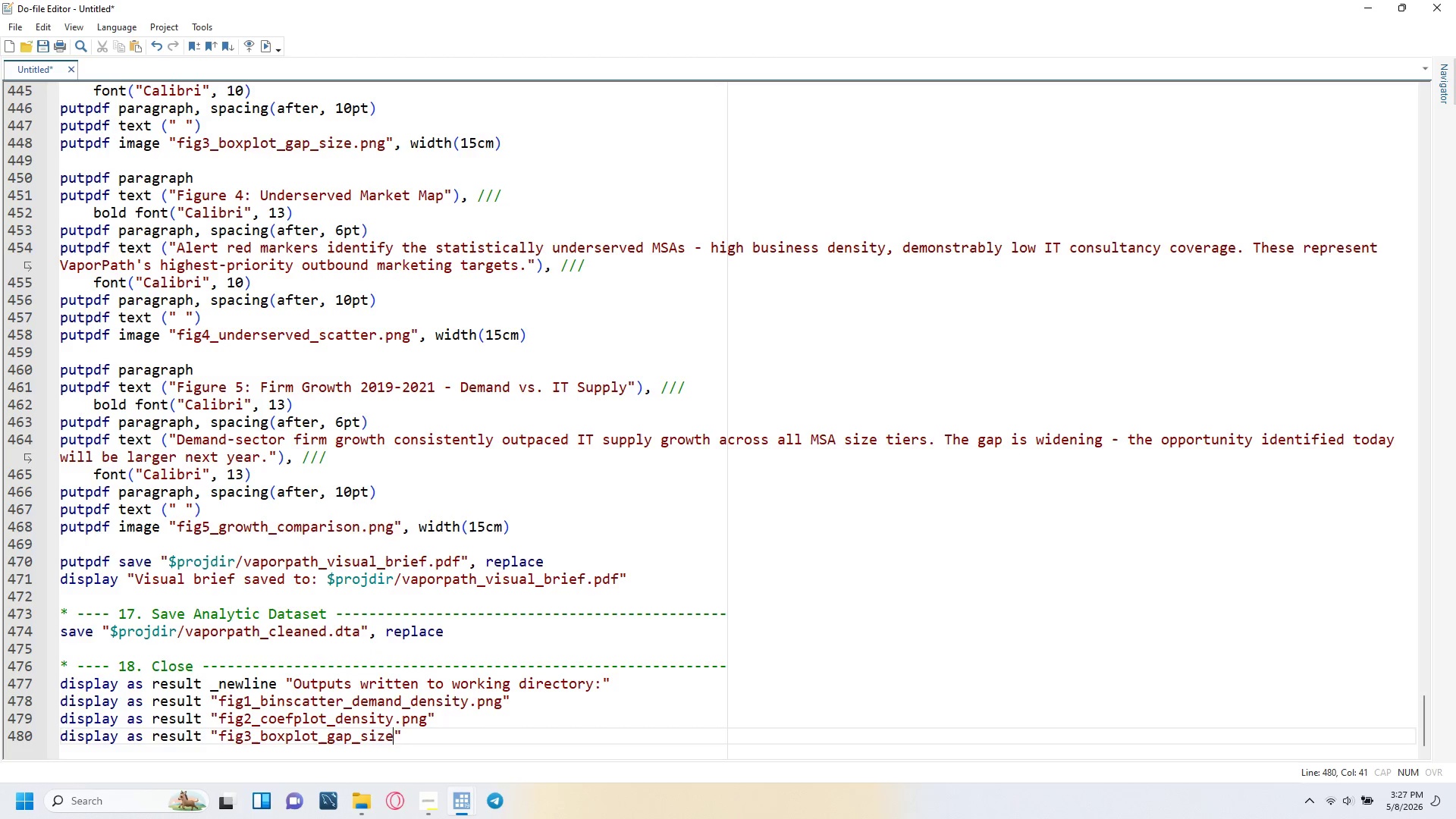 
key(Tab)
type(.png)
 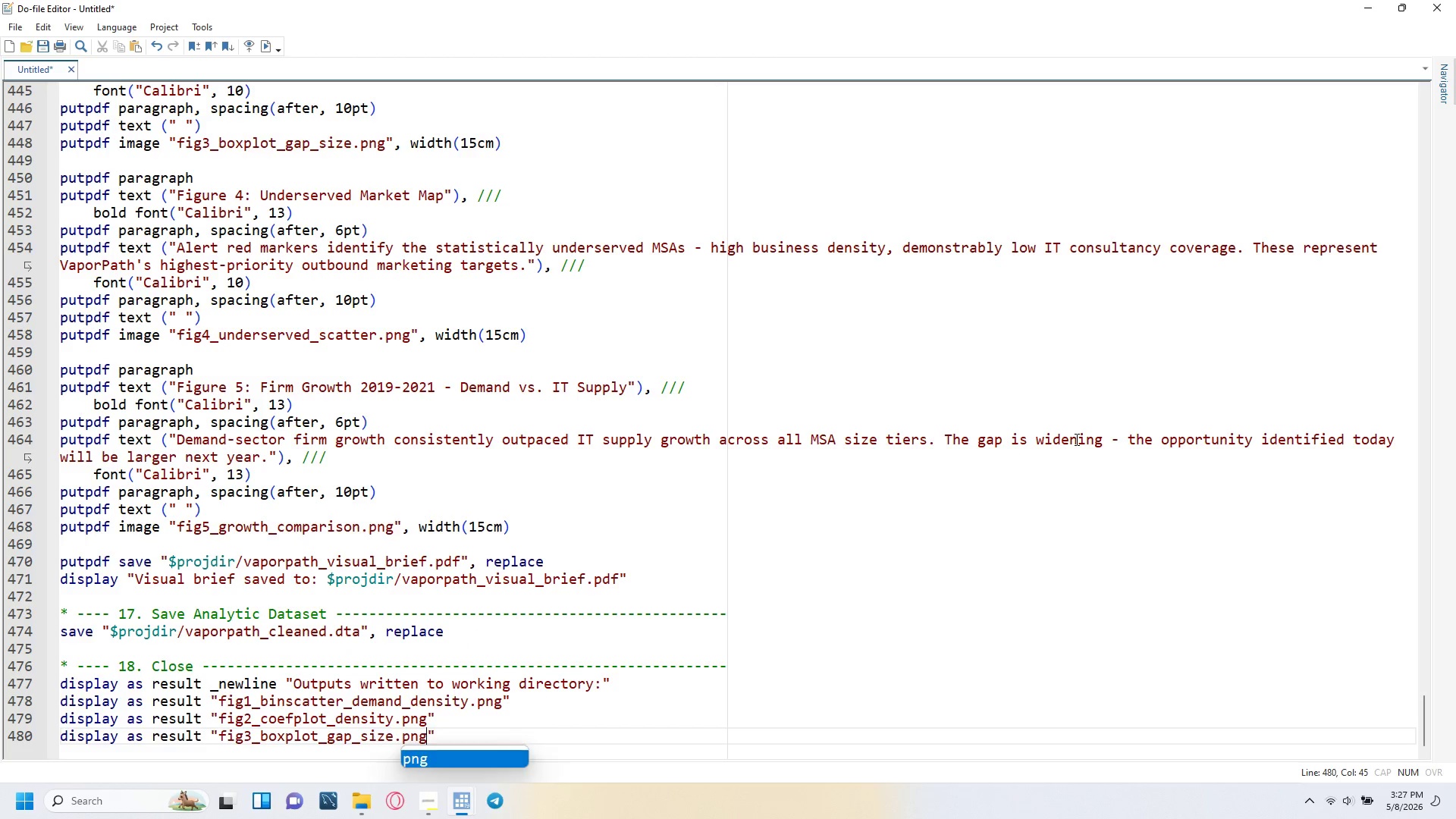 
key(ArrowRight)
 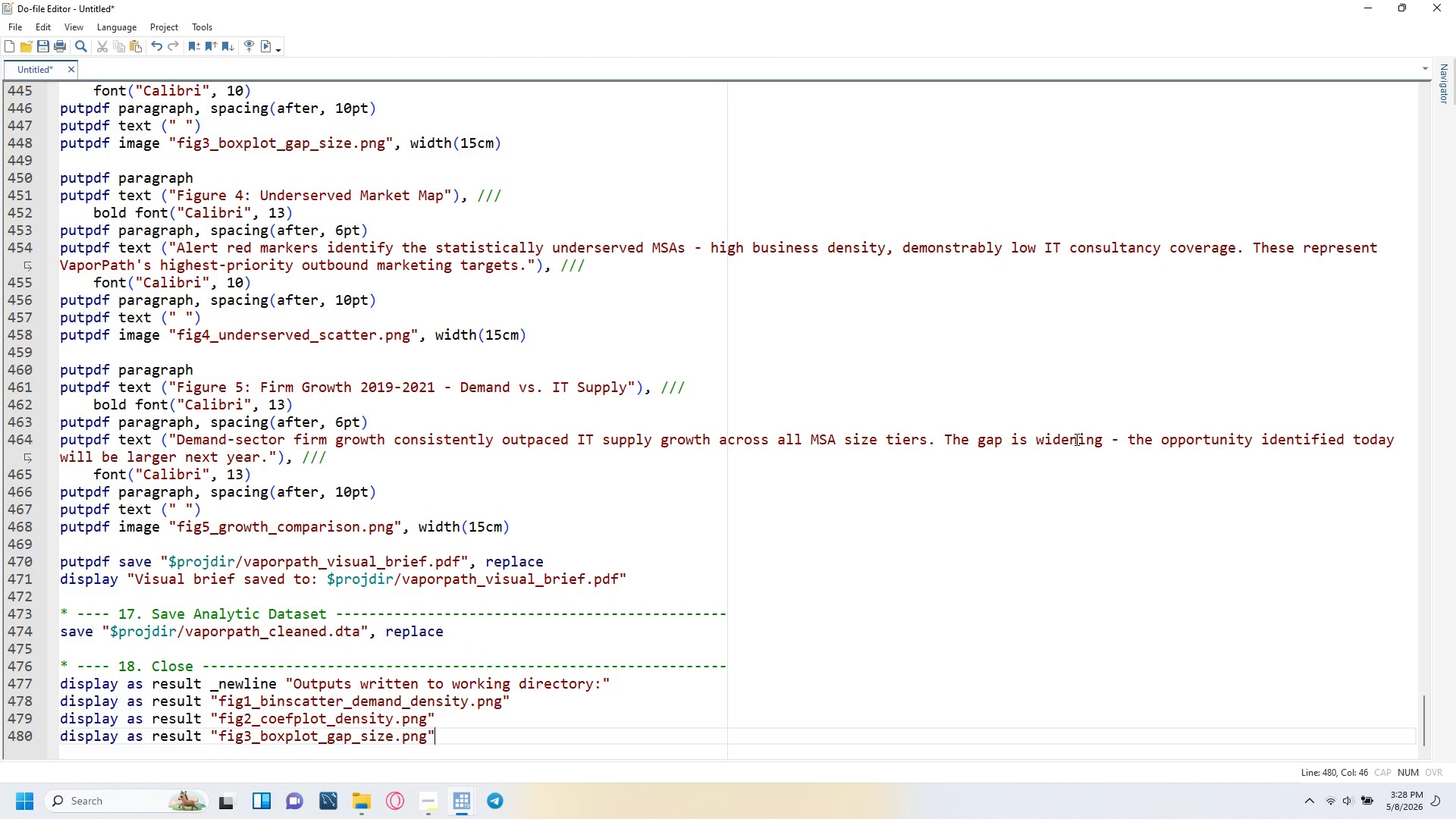 
key(Enter)
 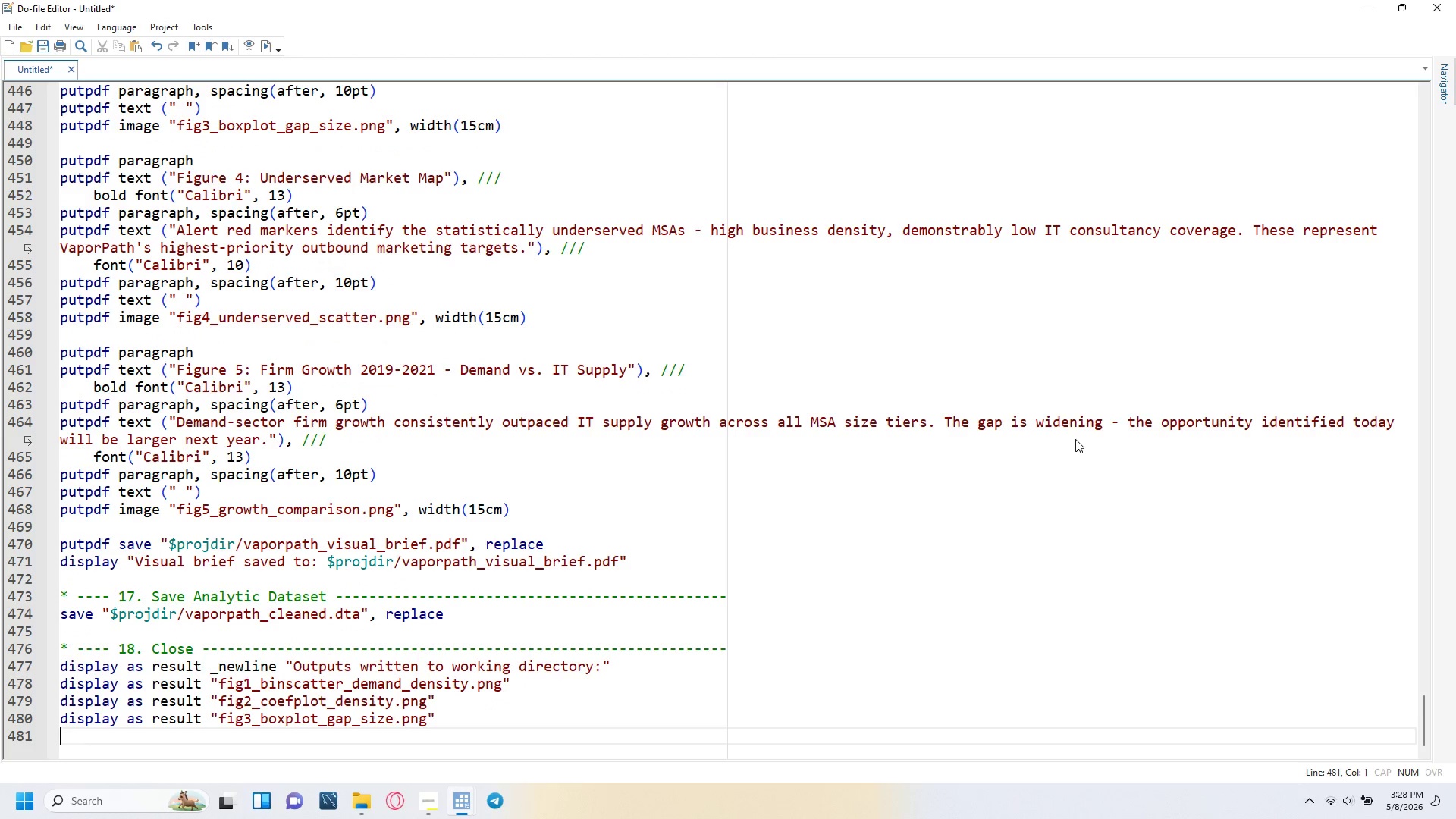 
type(display as result "fig4_)
key(Tab)
type(.png)
 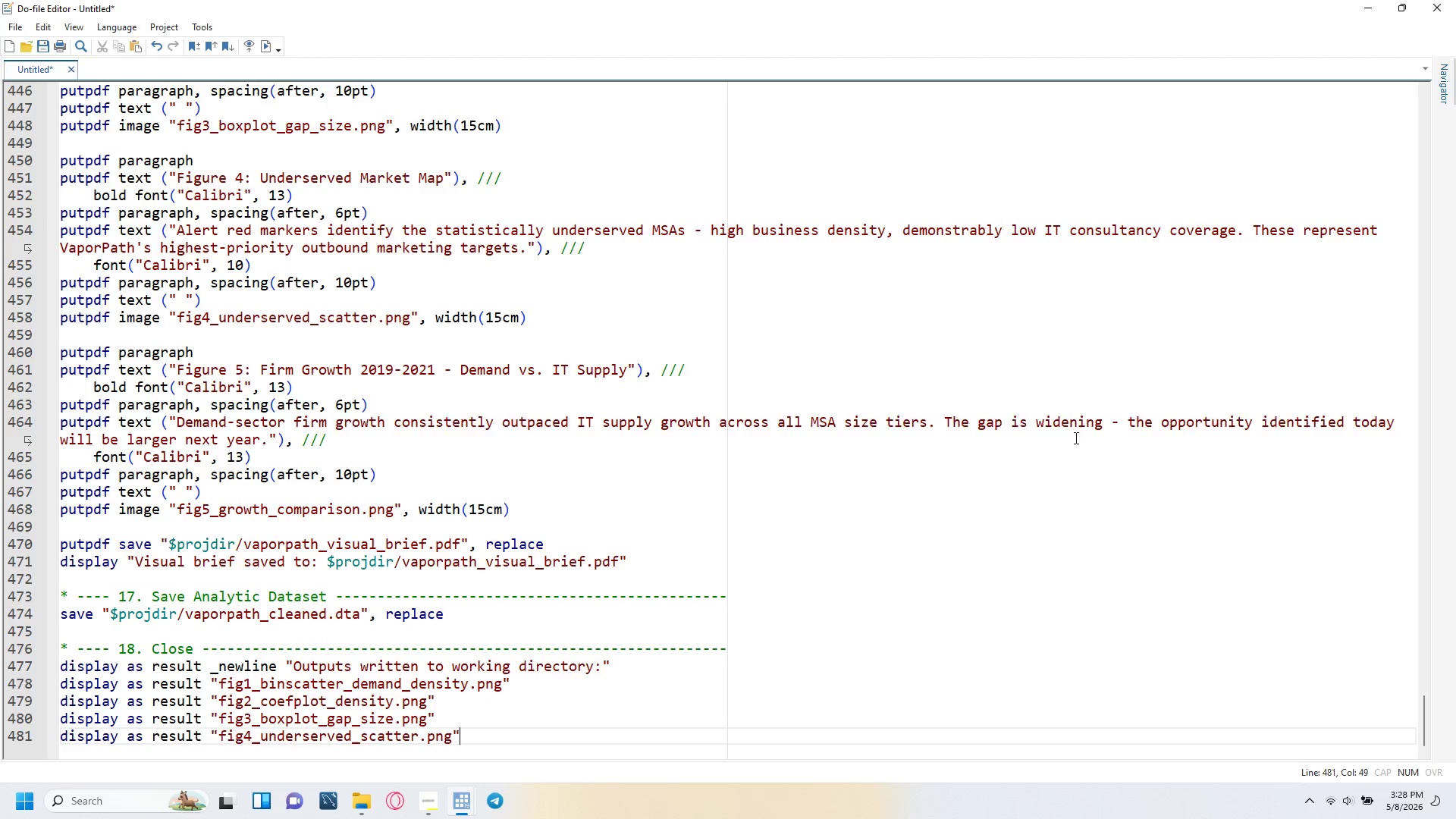 
 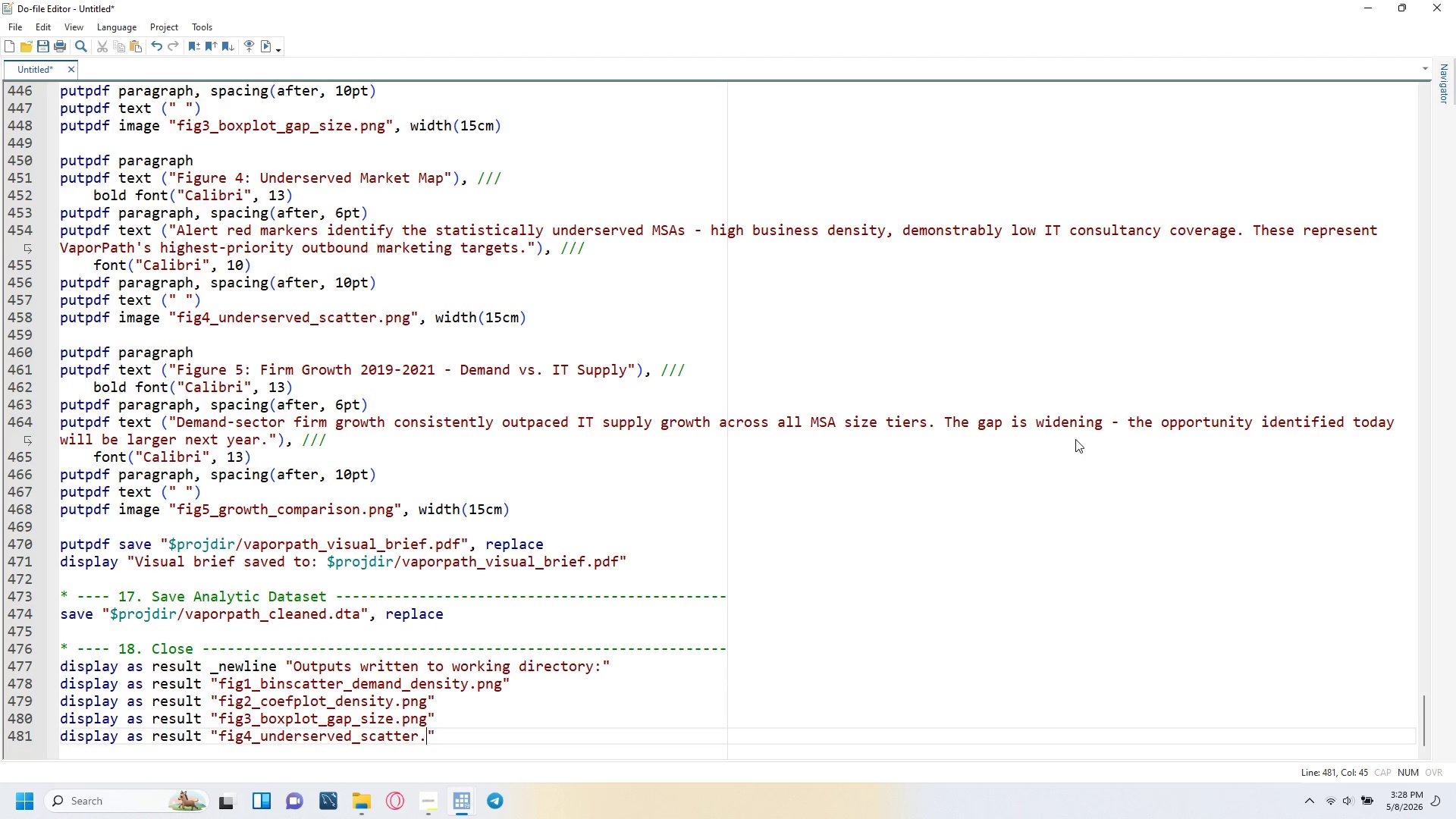 
key(ArrowRight)
 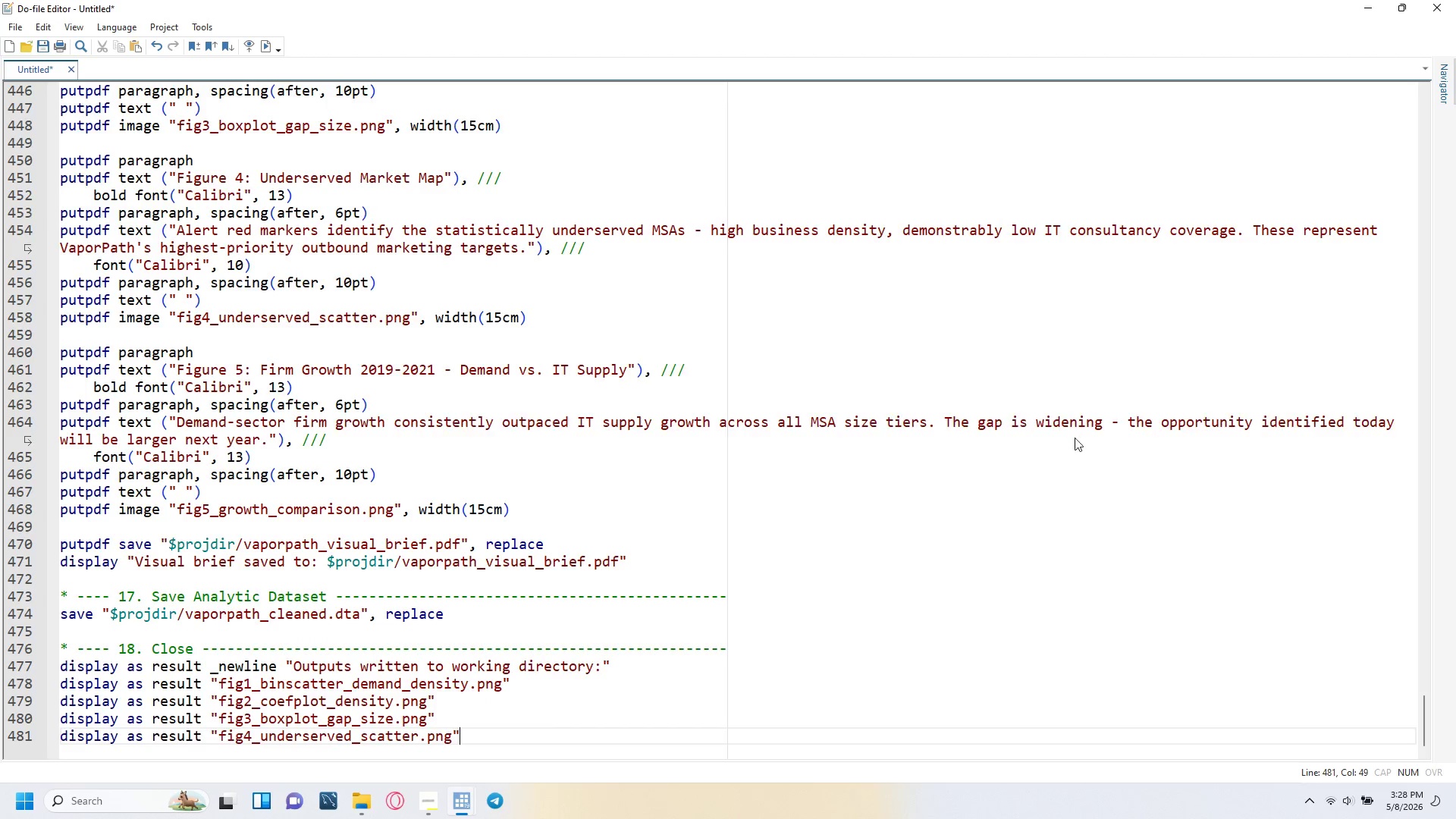 
key(Enter)
 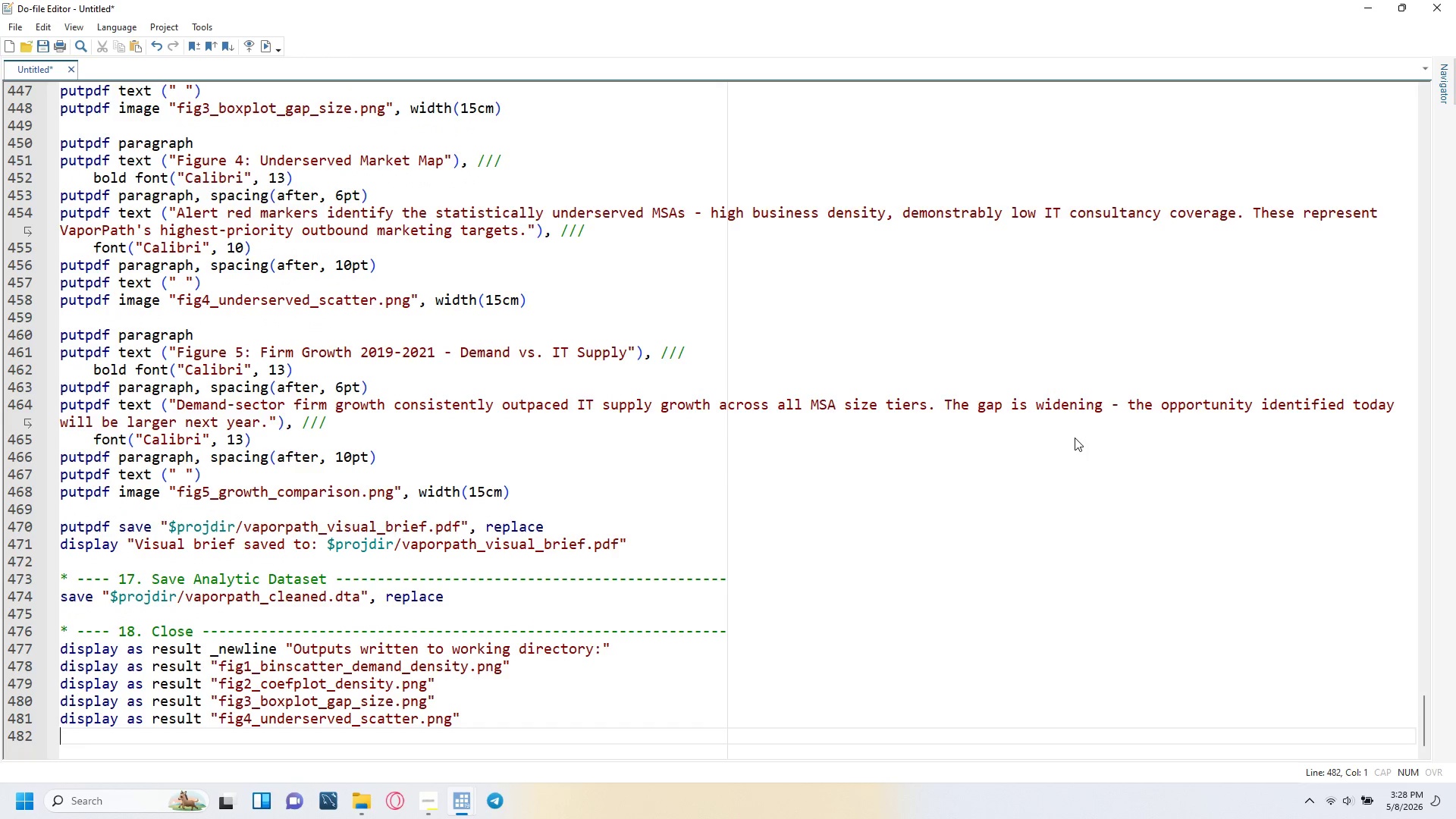 
type(display as result "fig)
 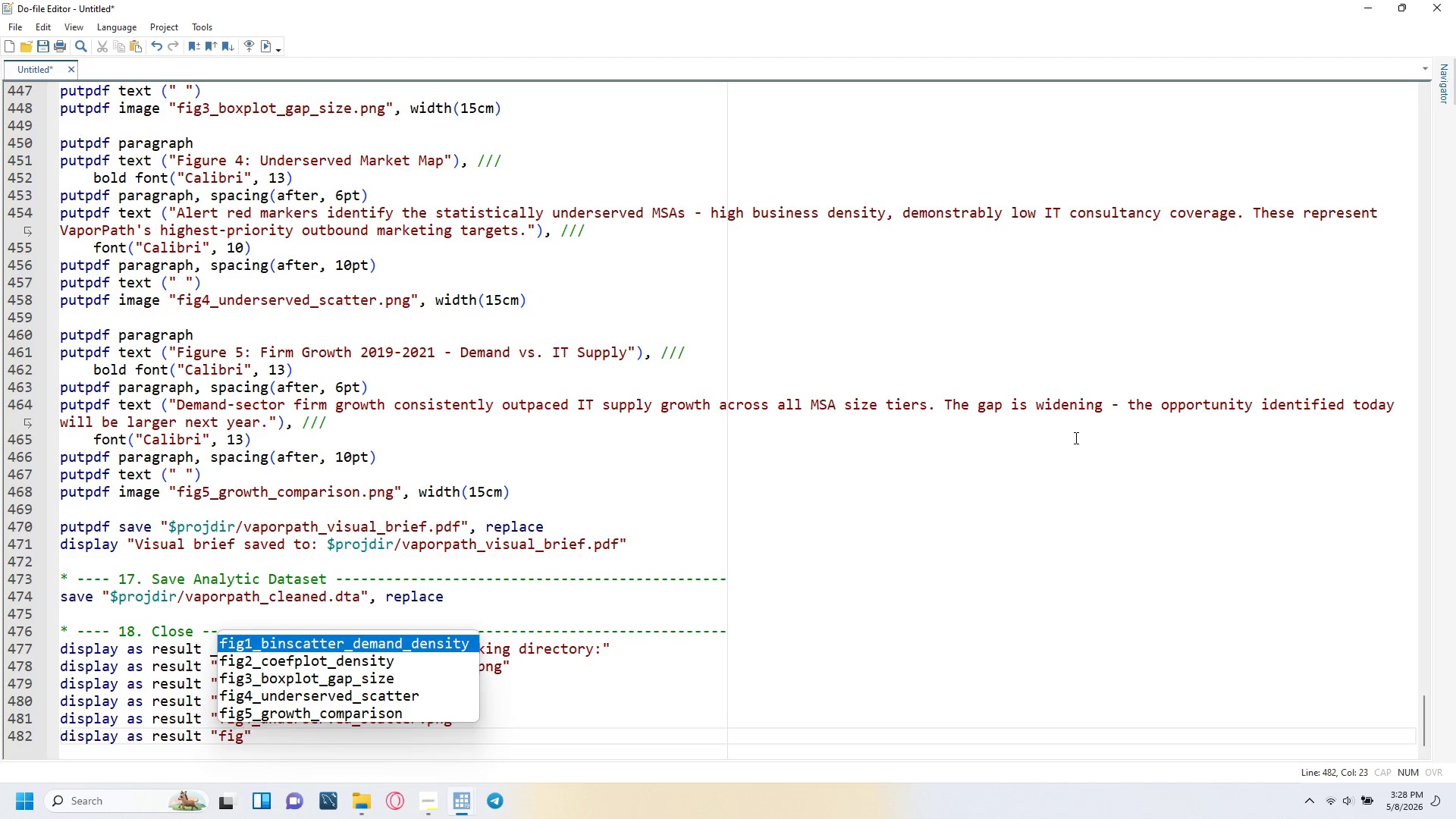 
key(ArrowUp)
 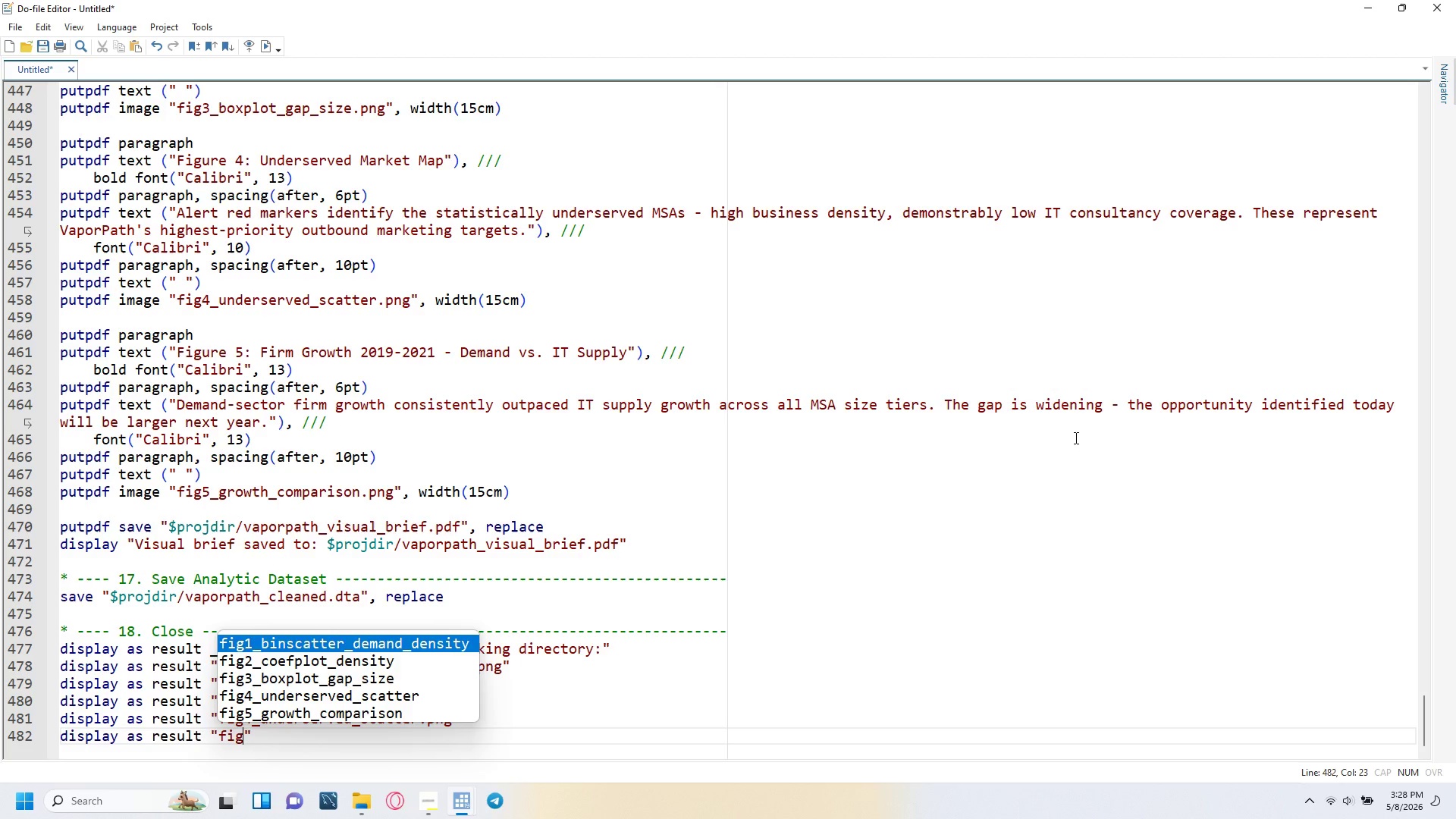 
key(ArrowDown)
 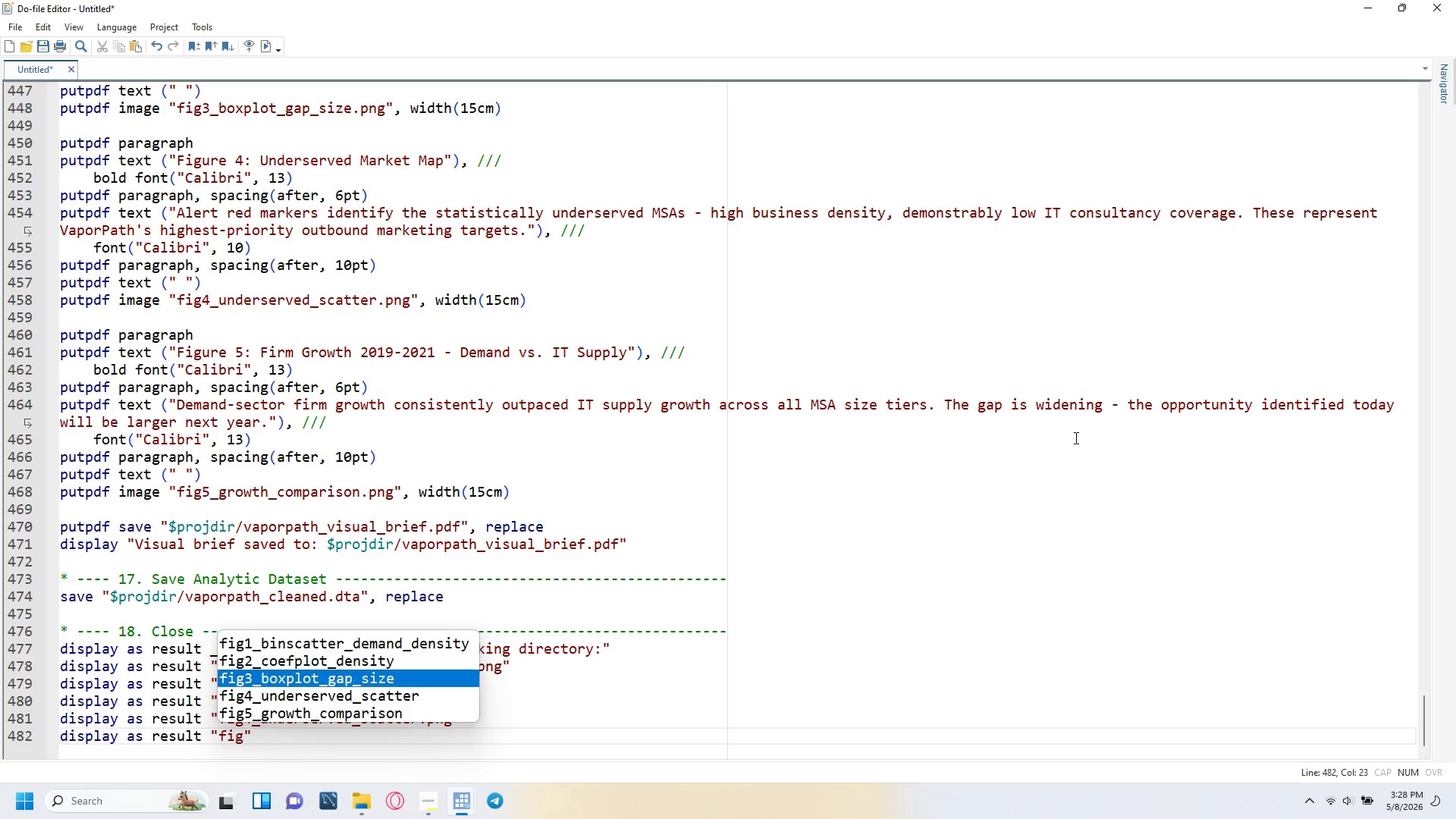 
key(ArrowDown)
 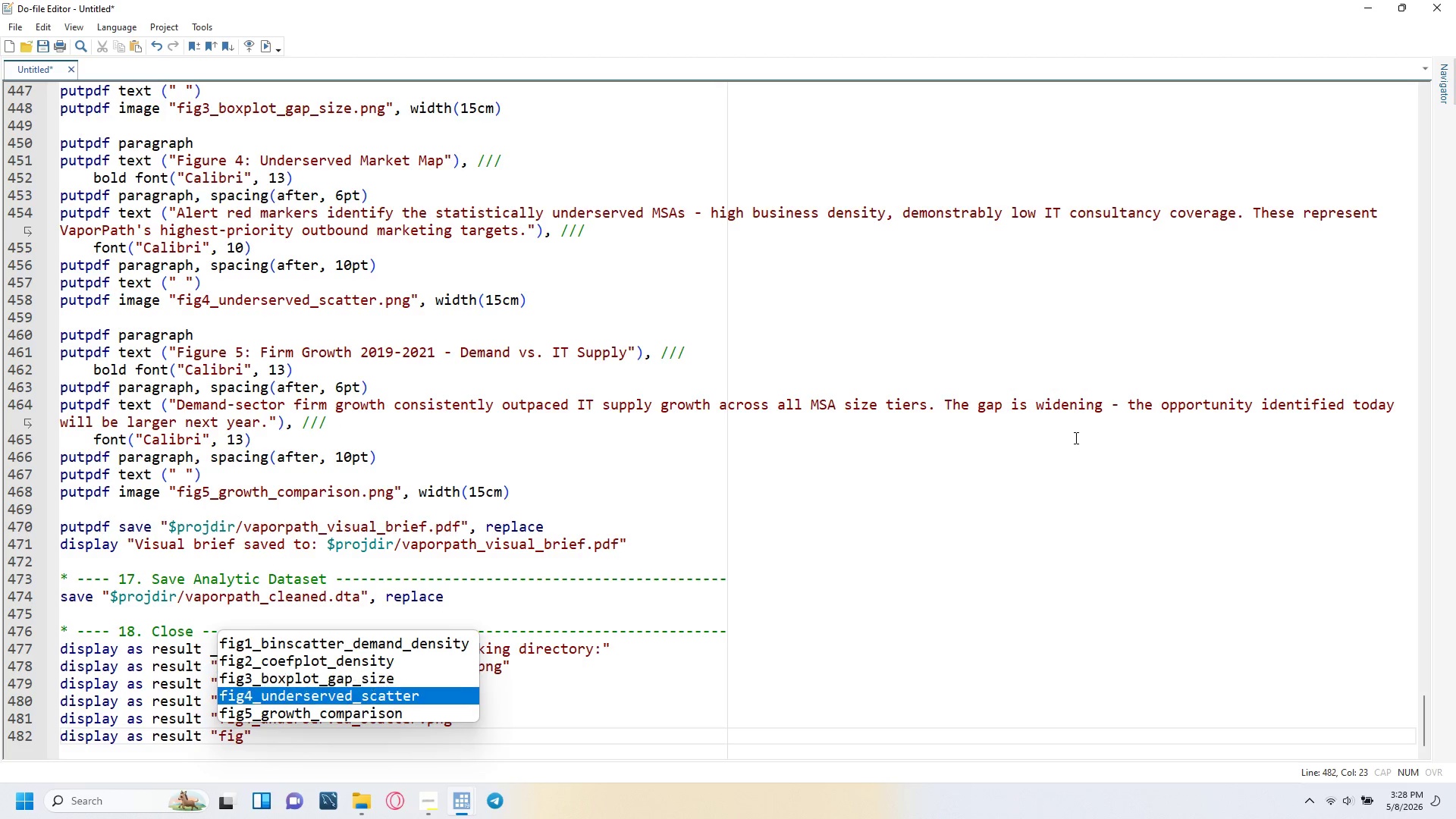 
key(ArrowDown)
 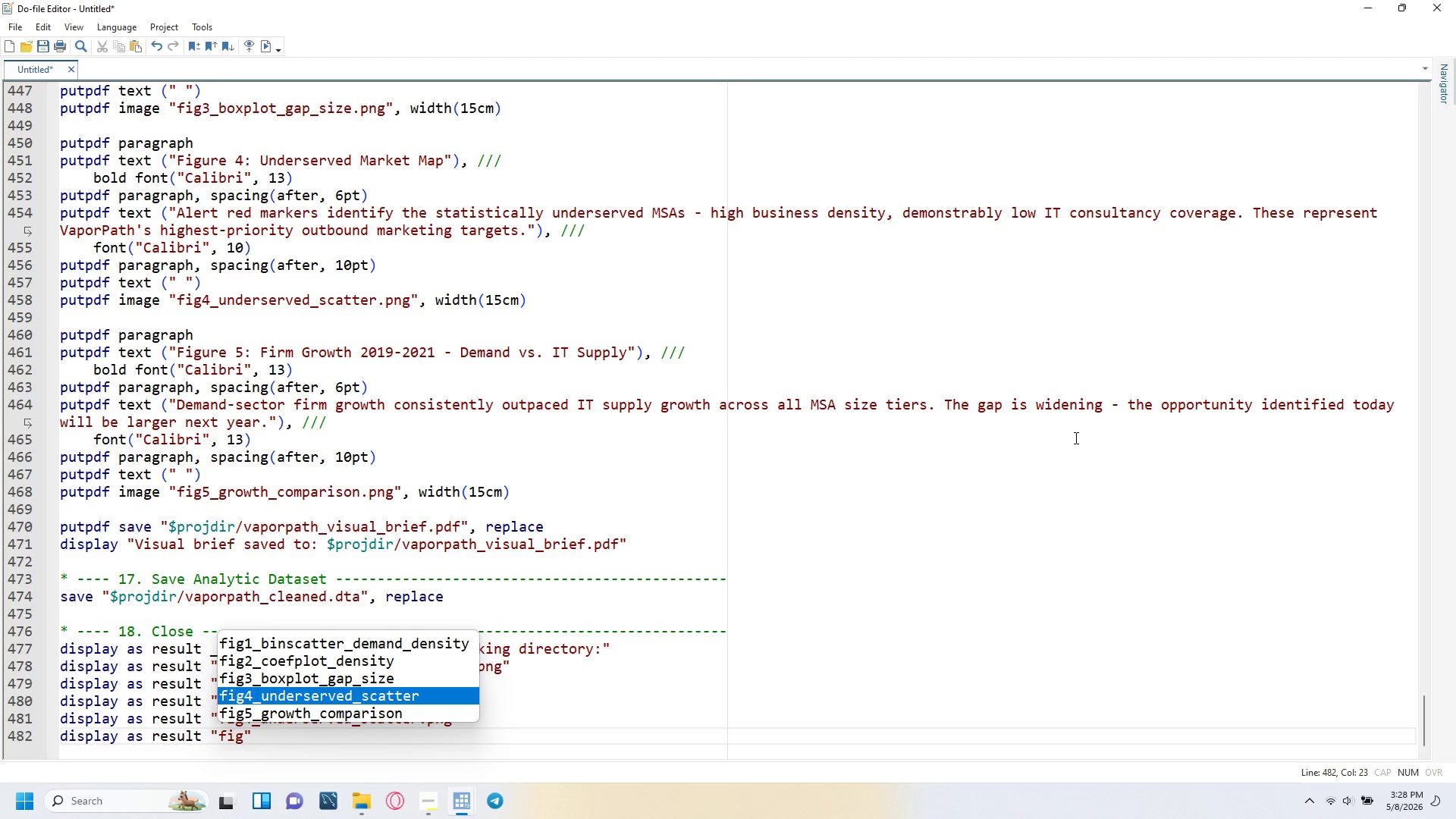 
key(ArrowDown)
 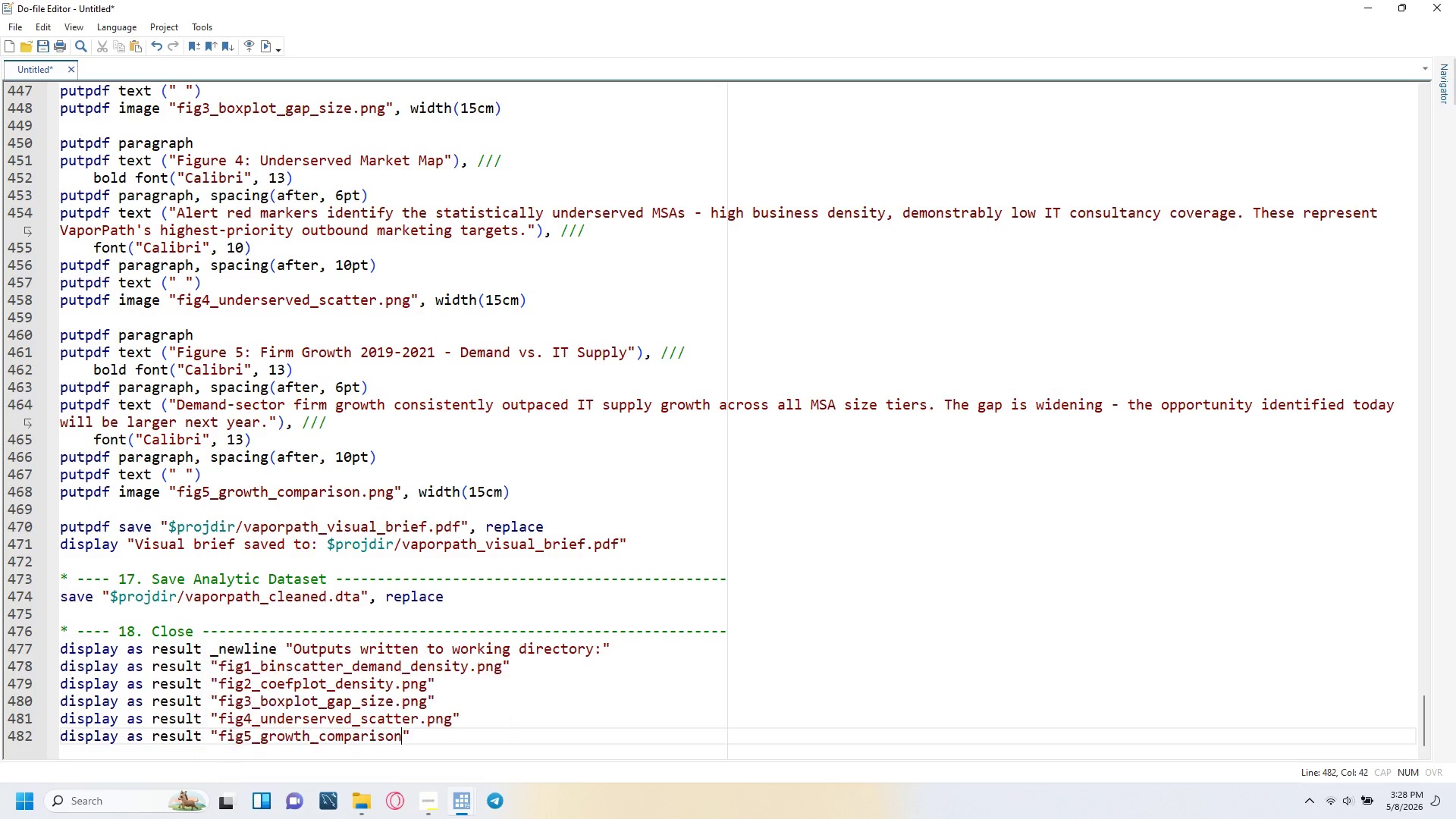 
key(Tab)
type(.png)
 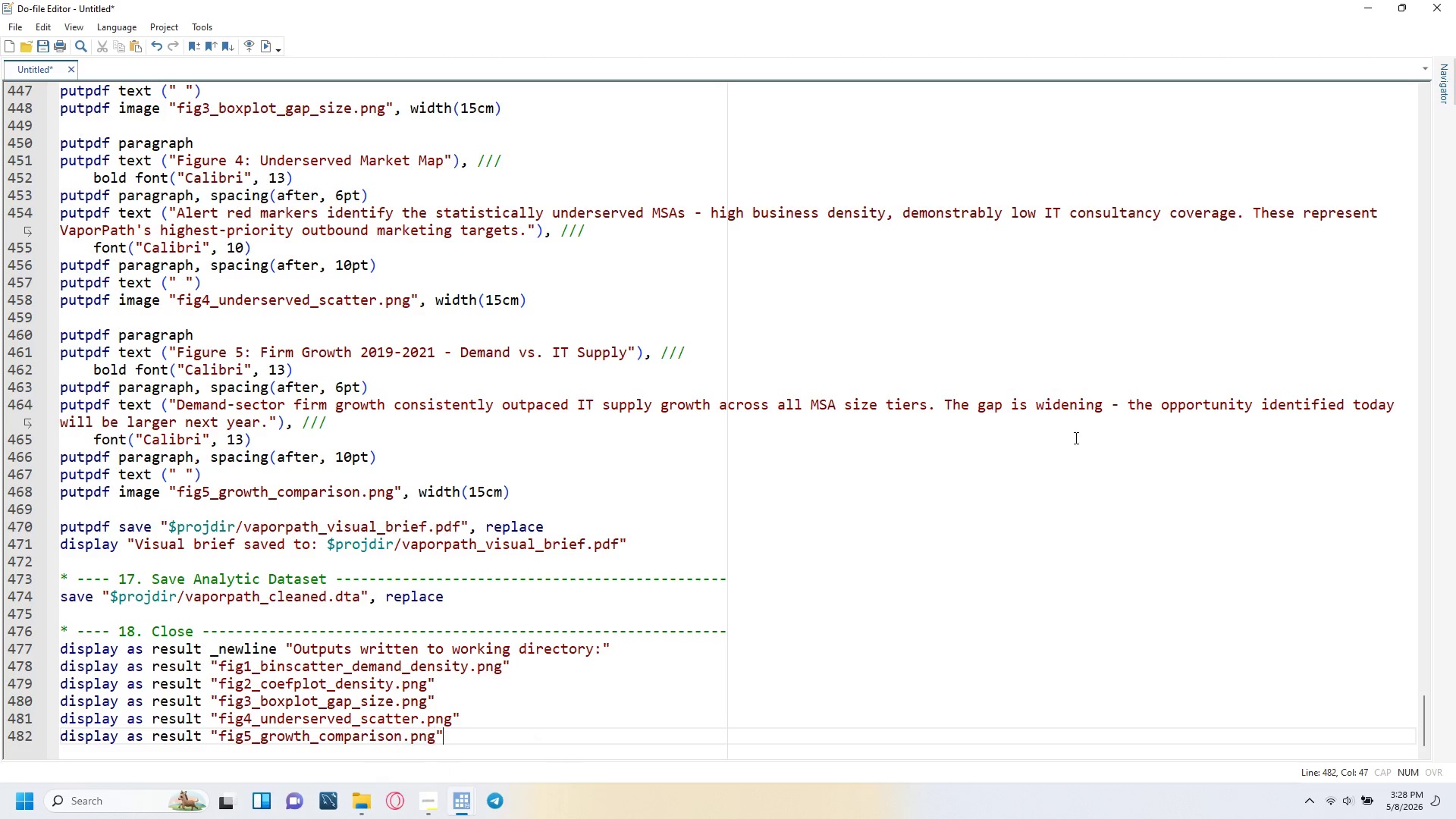 
key(ArrowRight)
 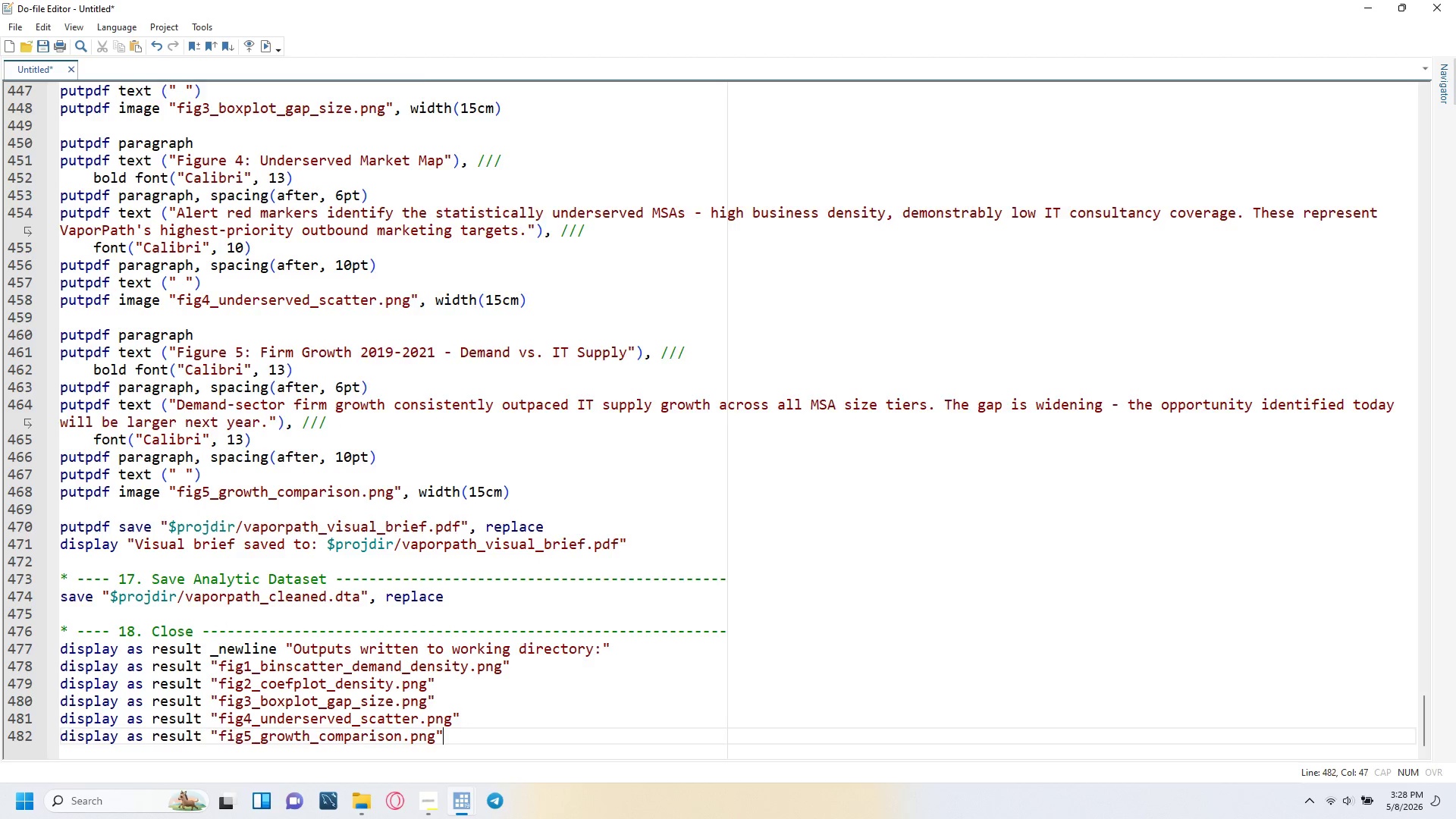 
key(Enter)
 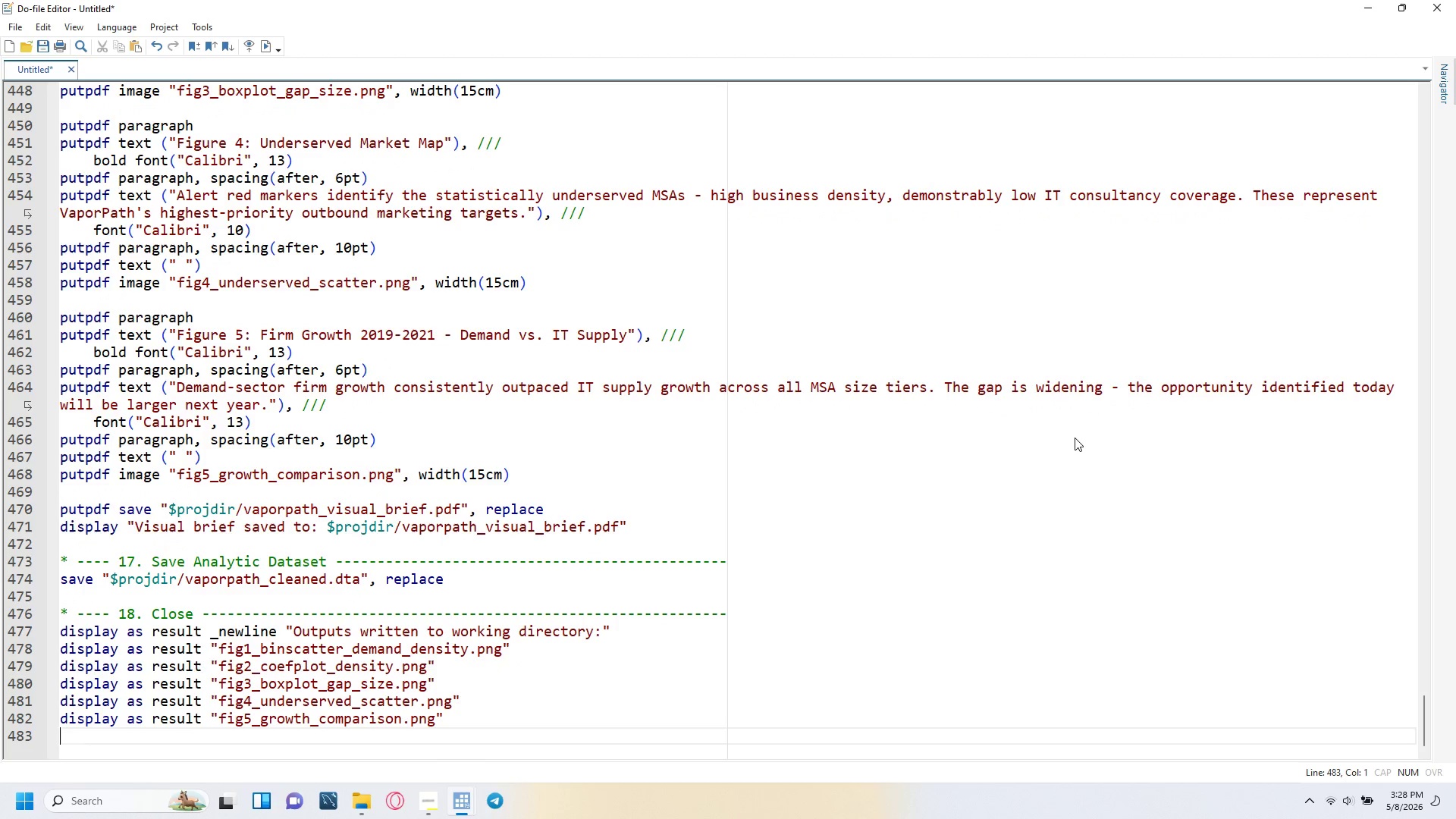 
type(display as result "vap)
 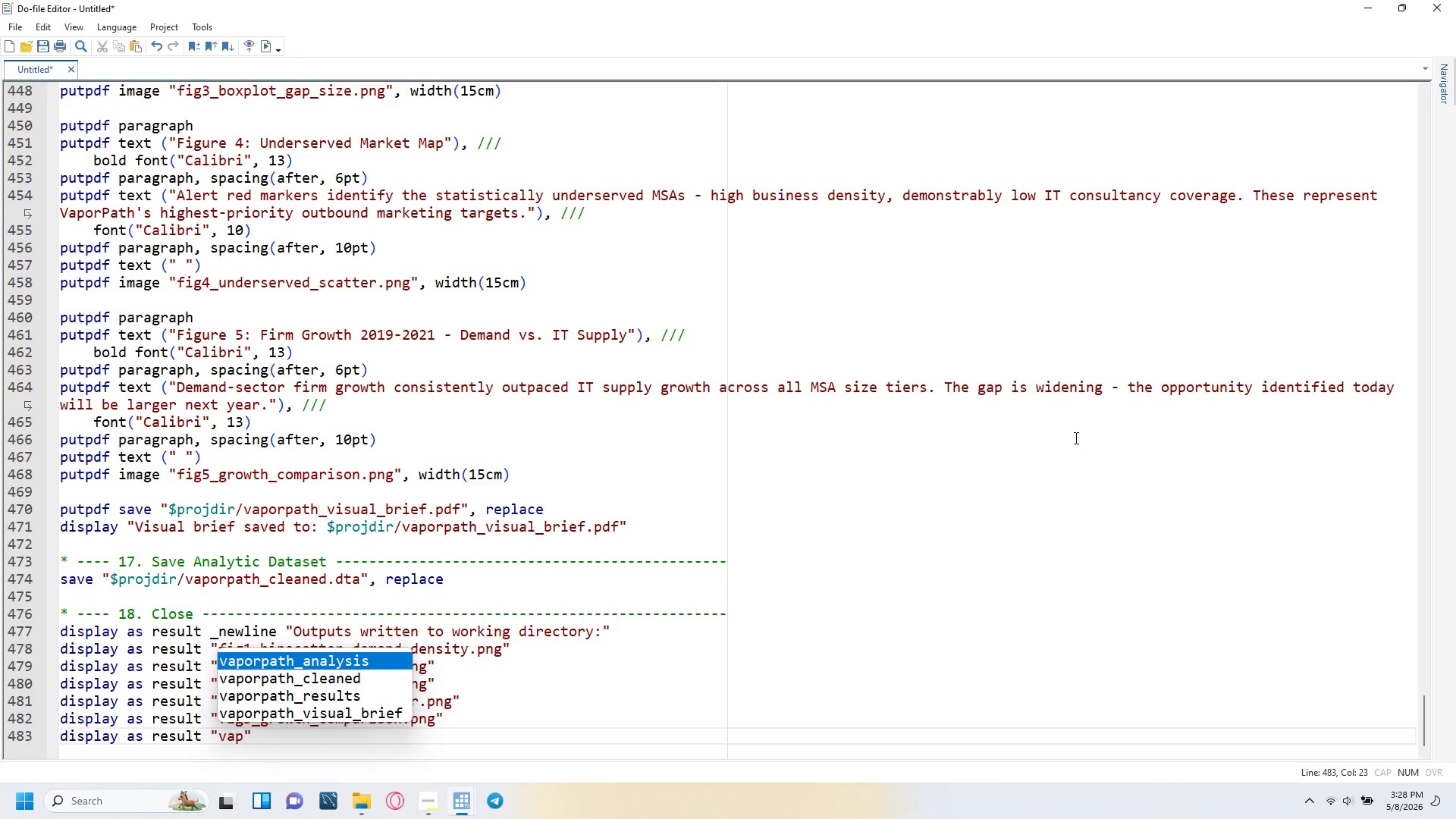 
key(ArrowUp)
 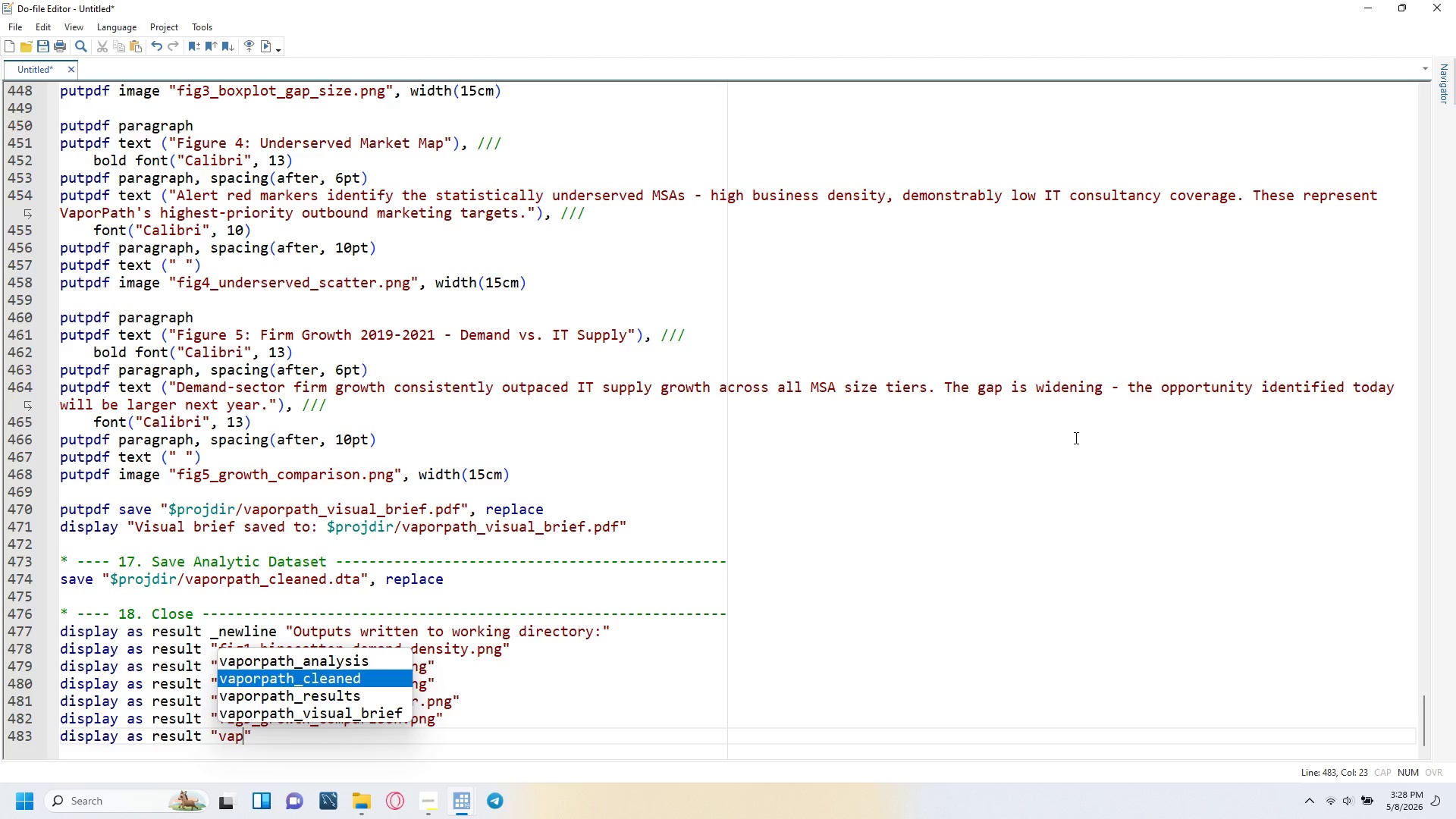 
key(ArrowDown)
 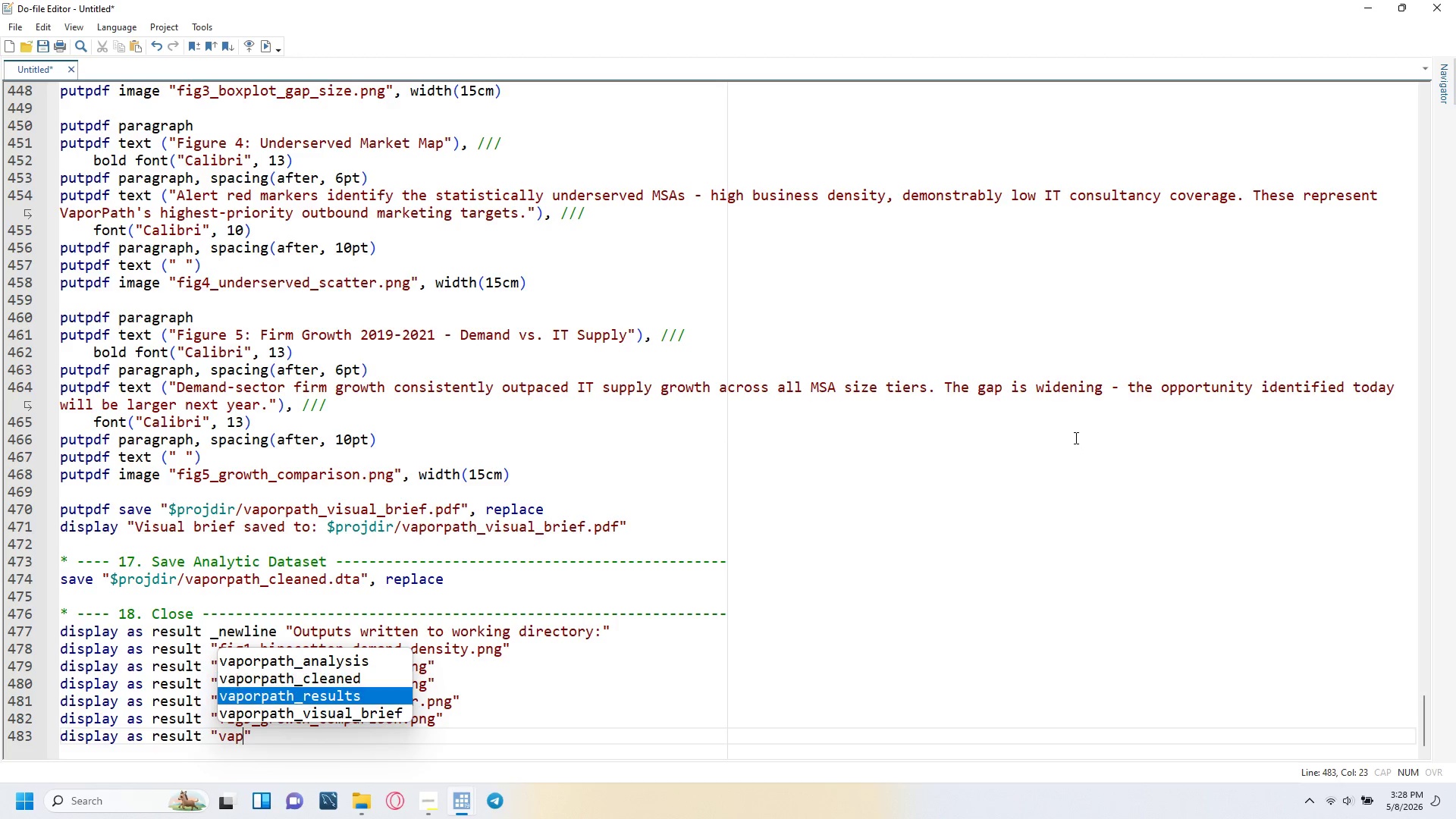 
key(ArrowDown)
 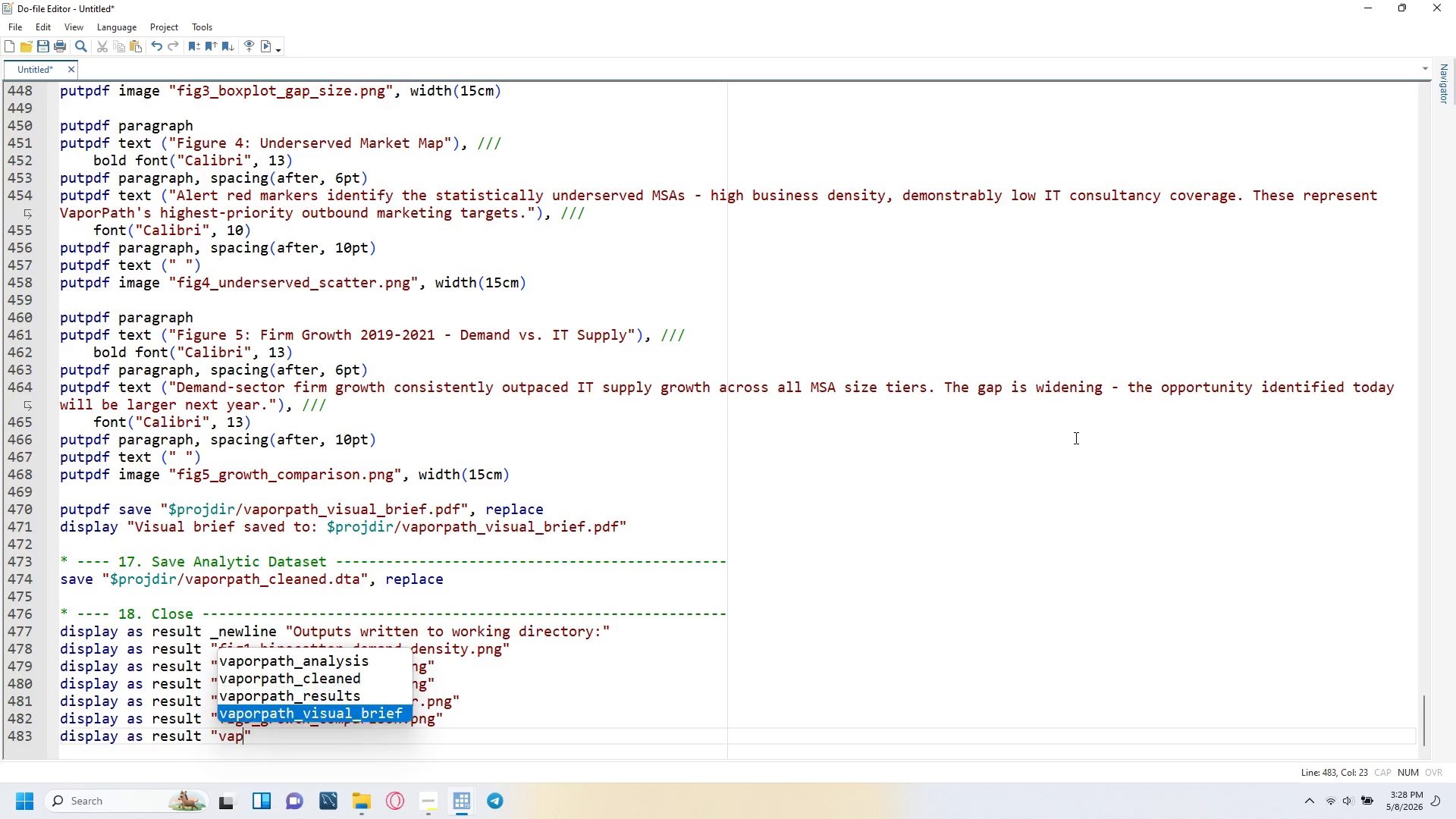 
key(ArrowDown)
 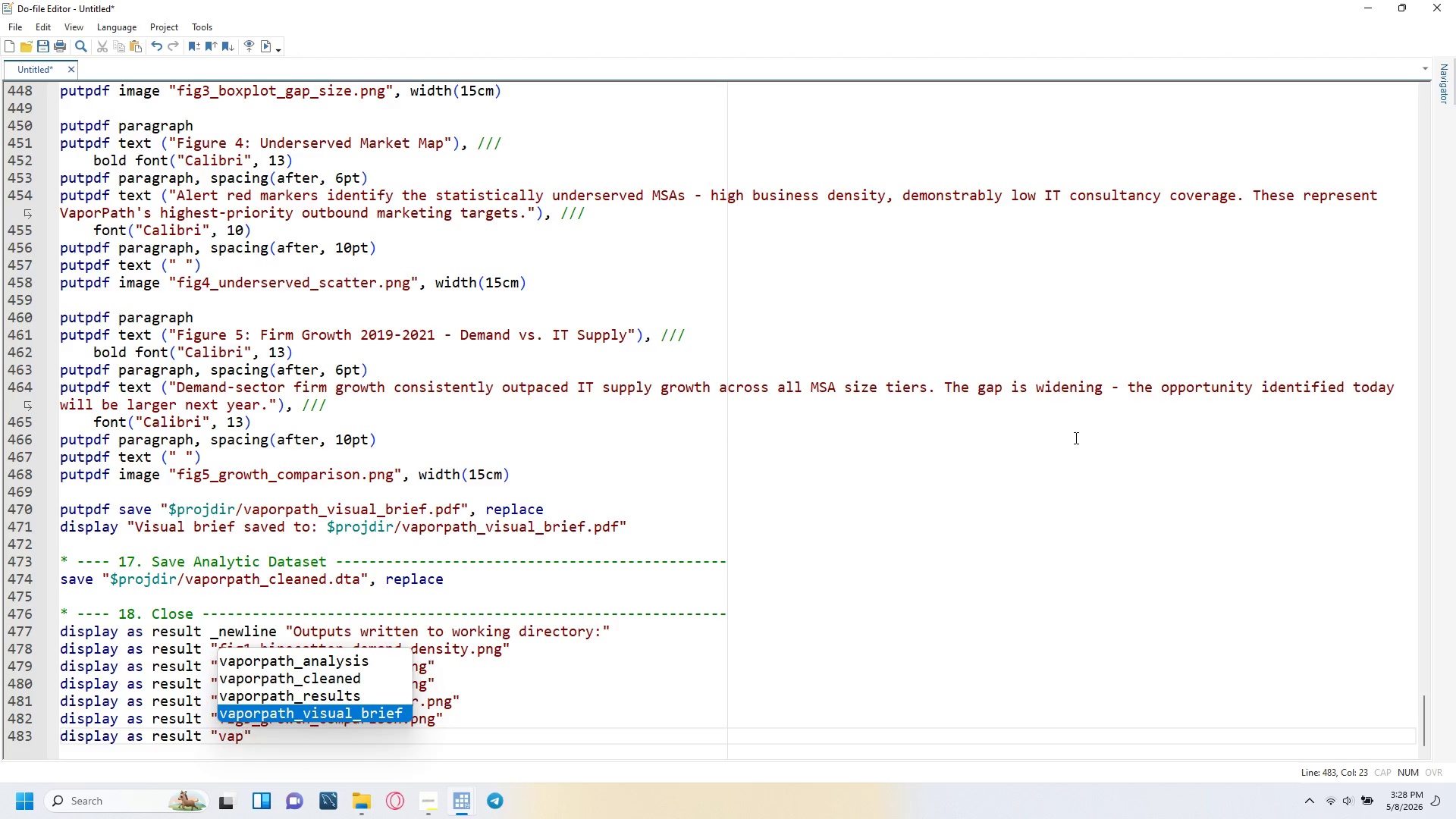 
key(Enter)
 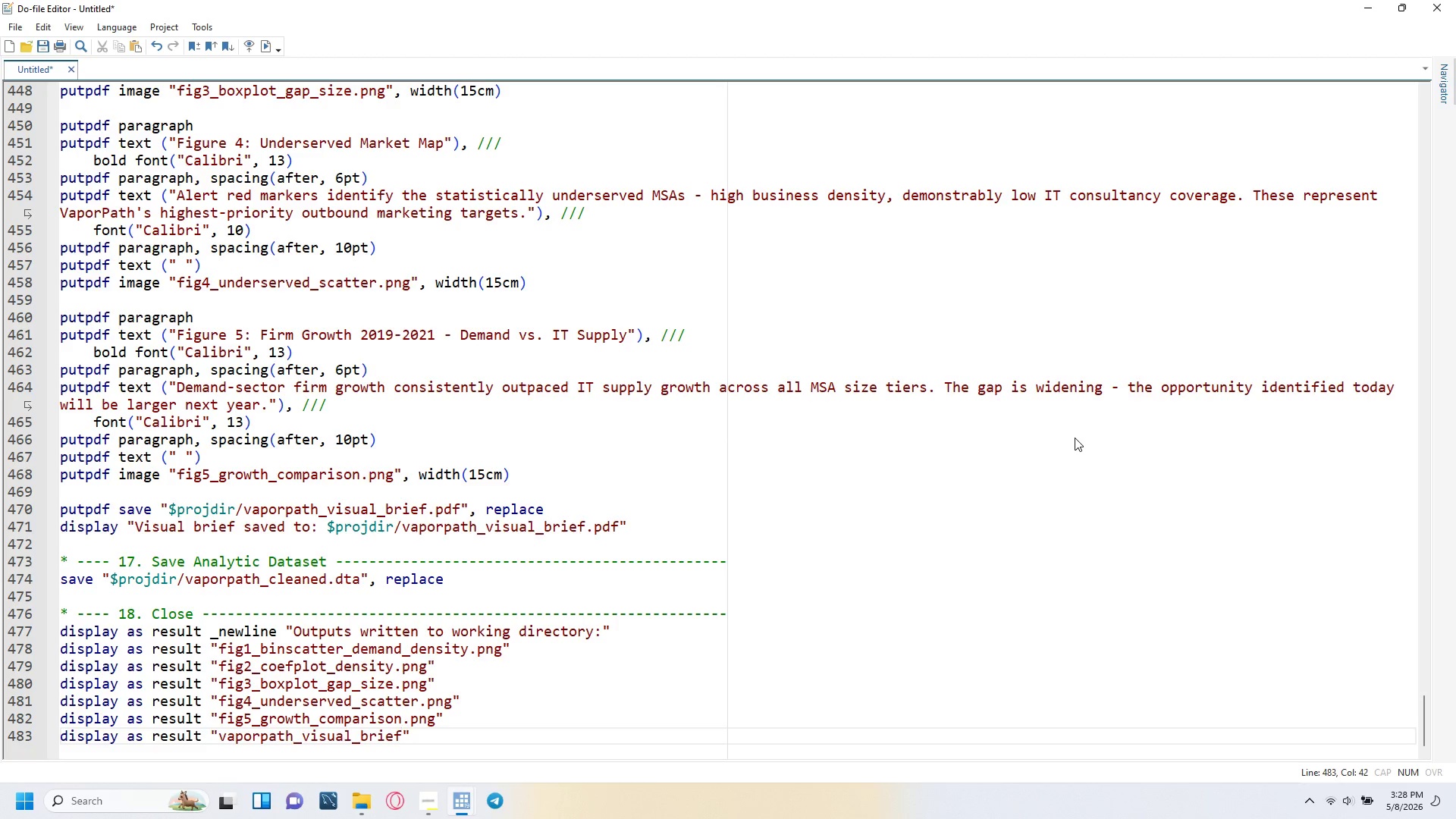 
type(.pdf)
 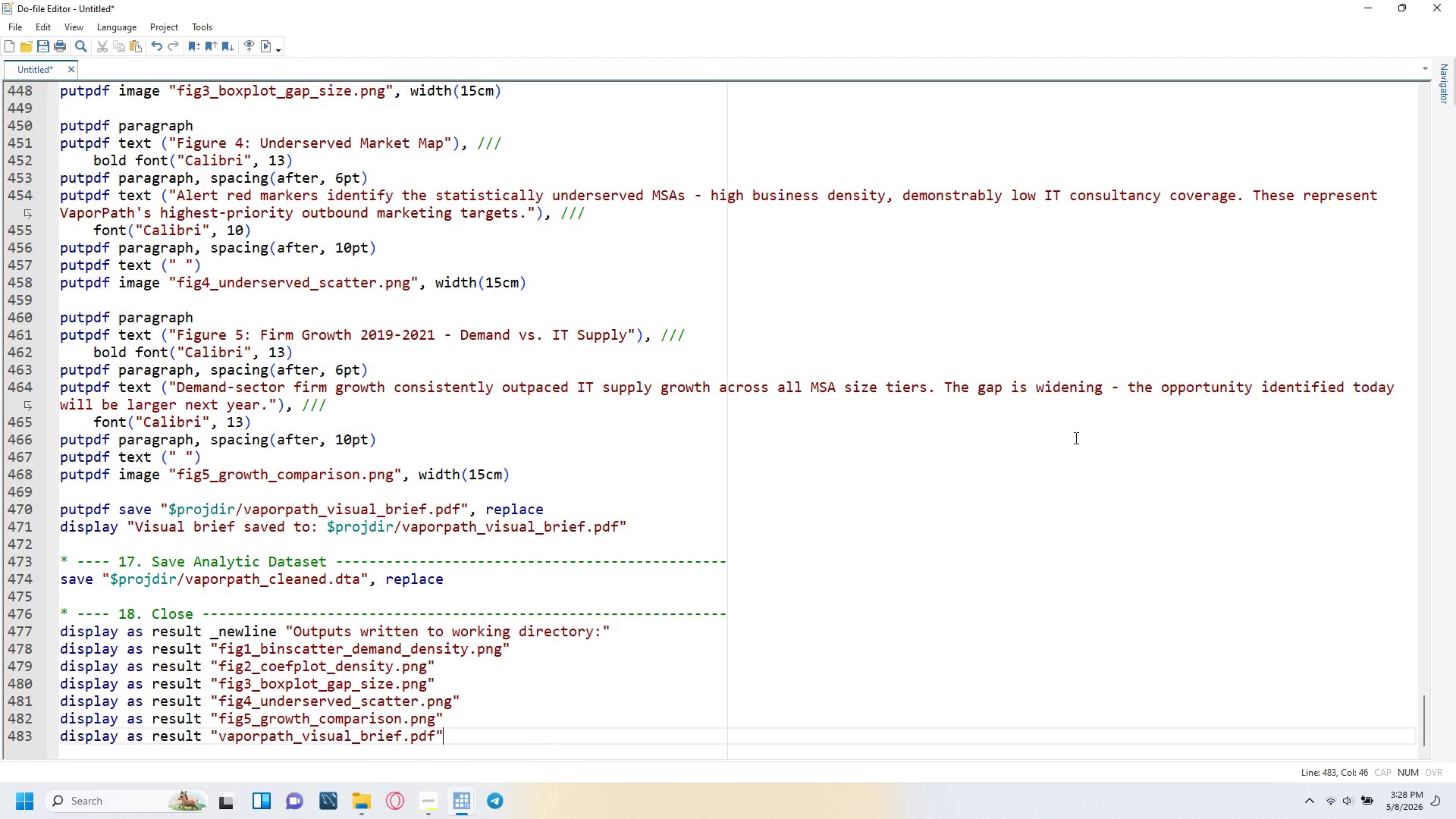 
key(ArrowRight)
 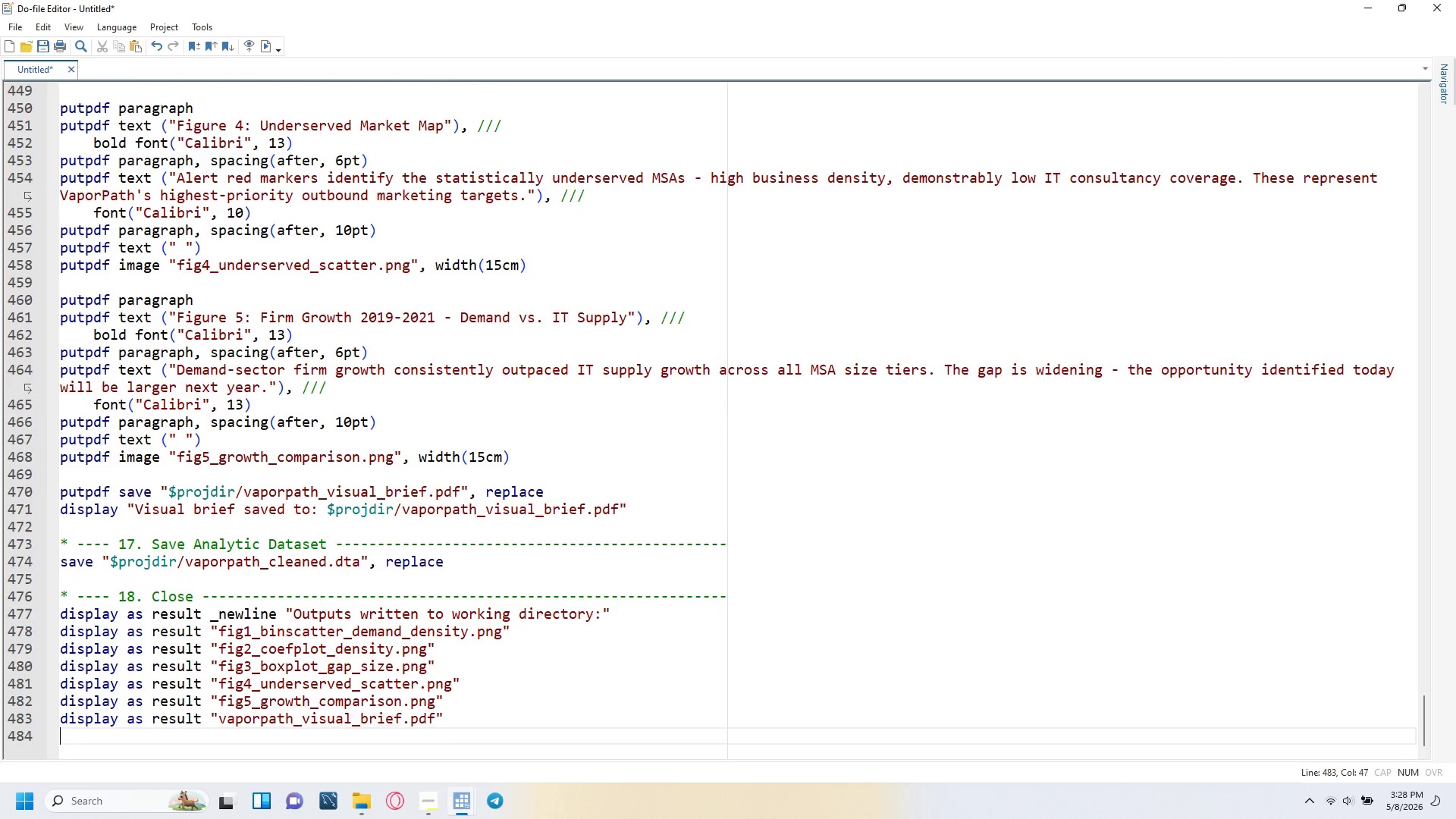 
key(Enter)
 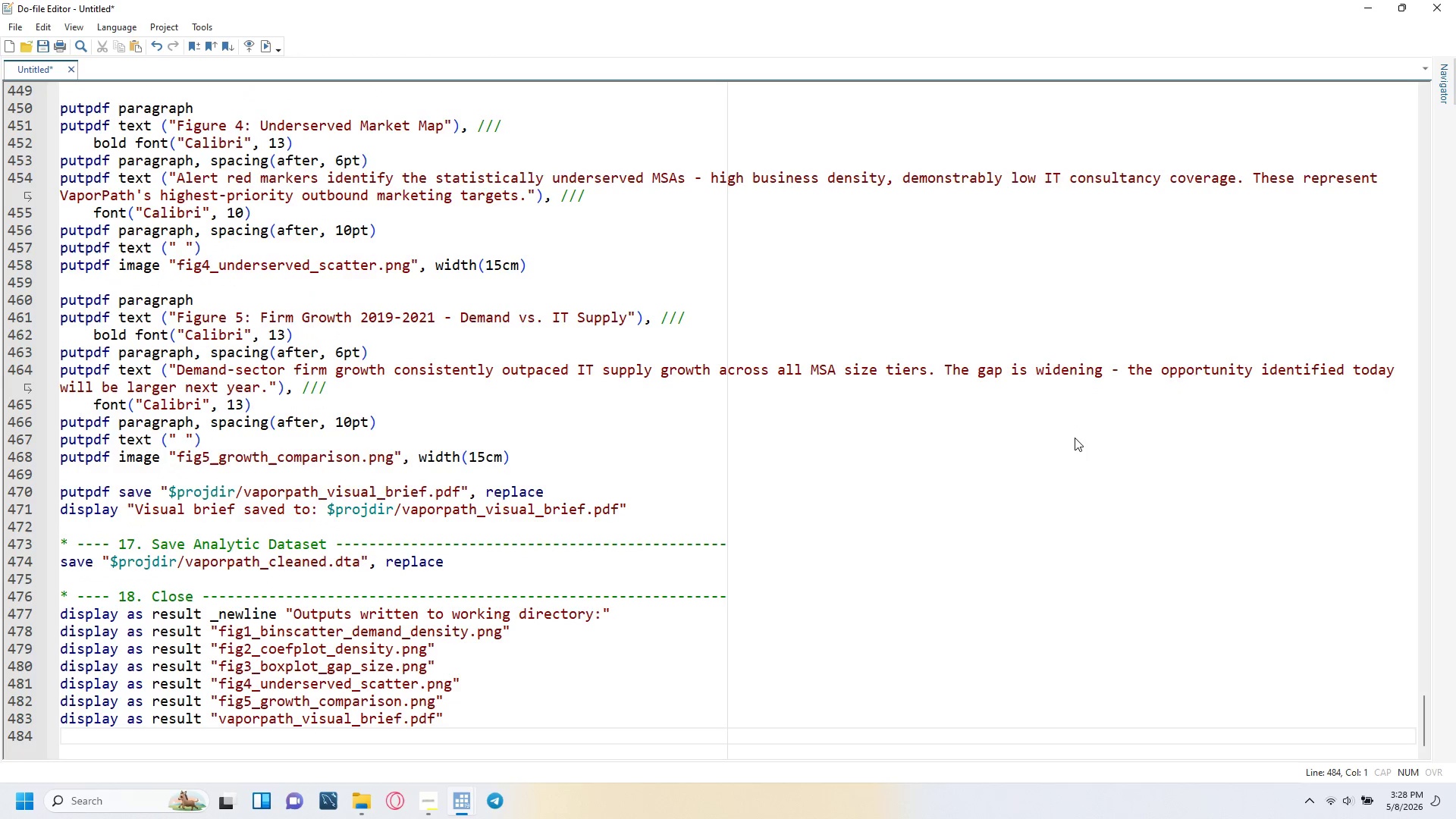 
type(display as result "vapor)
 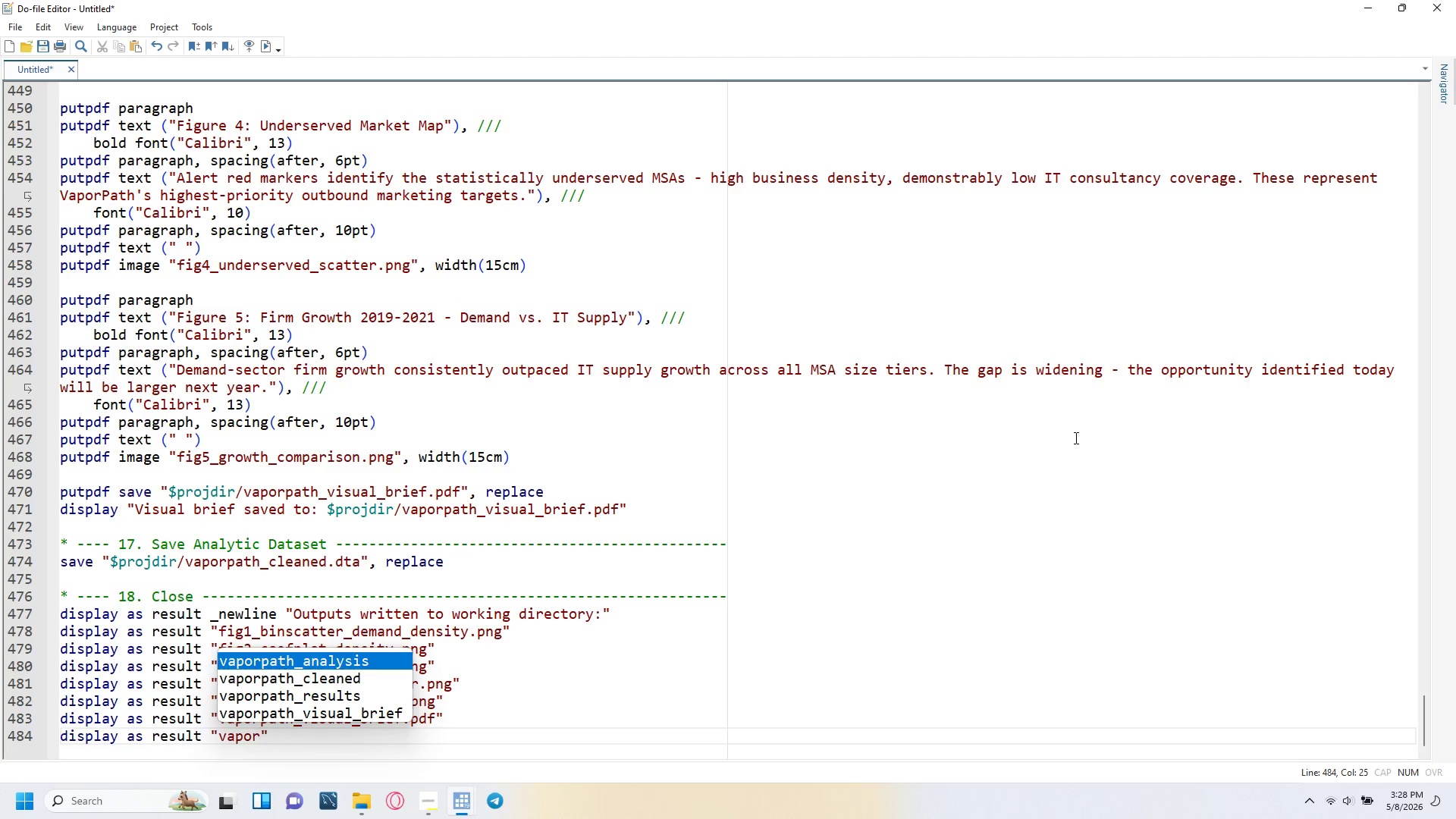 
key(ArrowDown)
 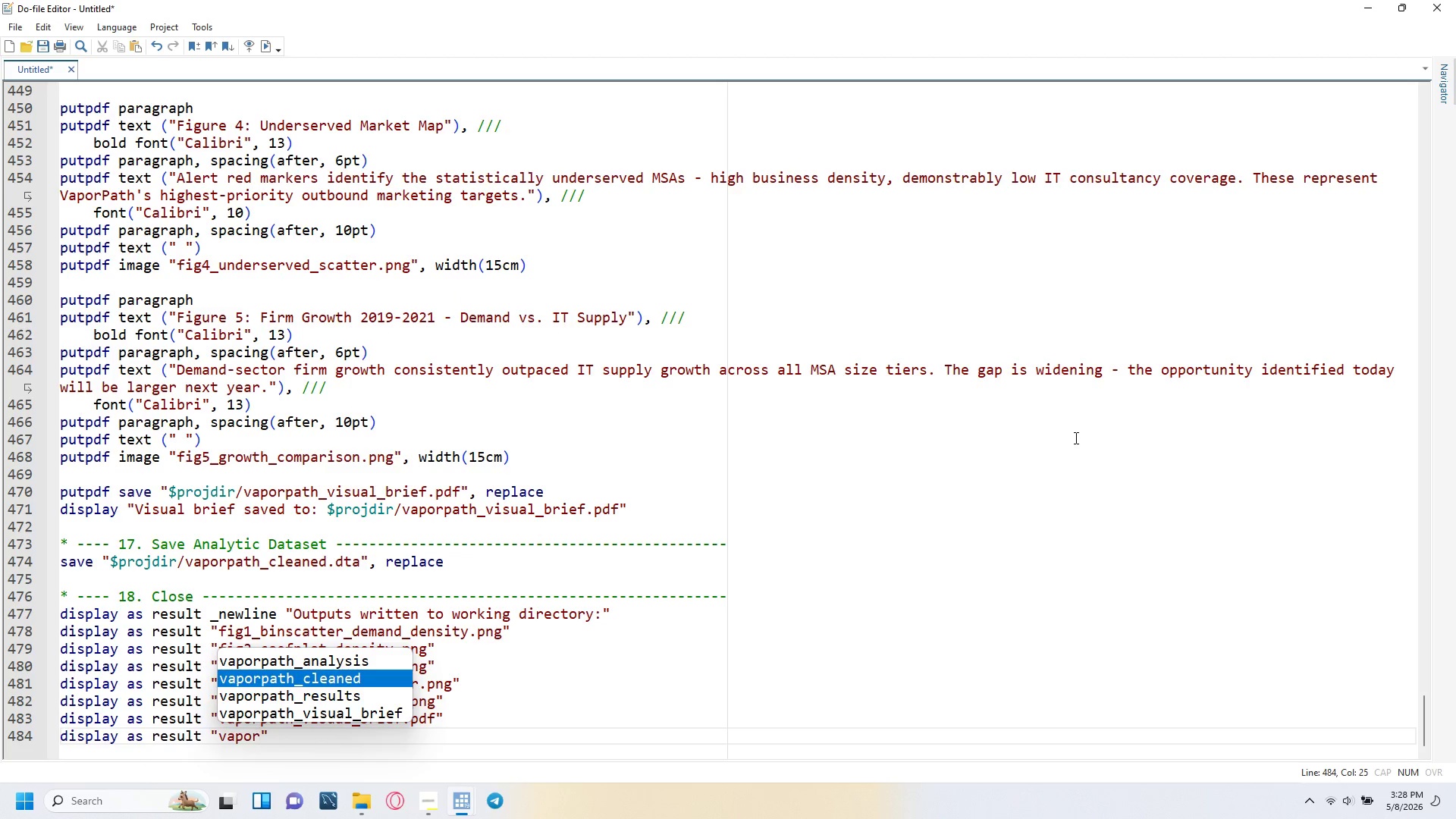 
key(ArrowDown)
 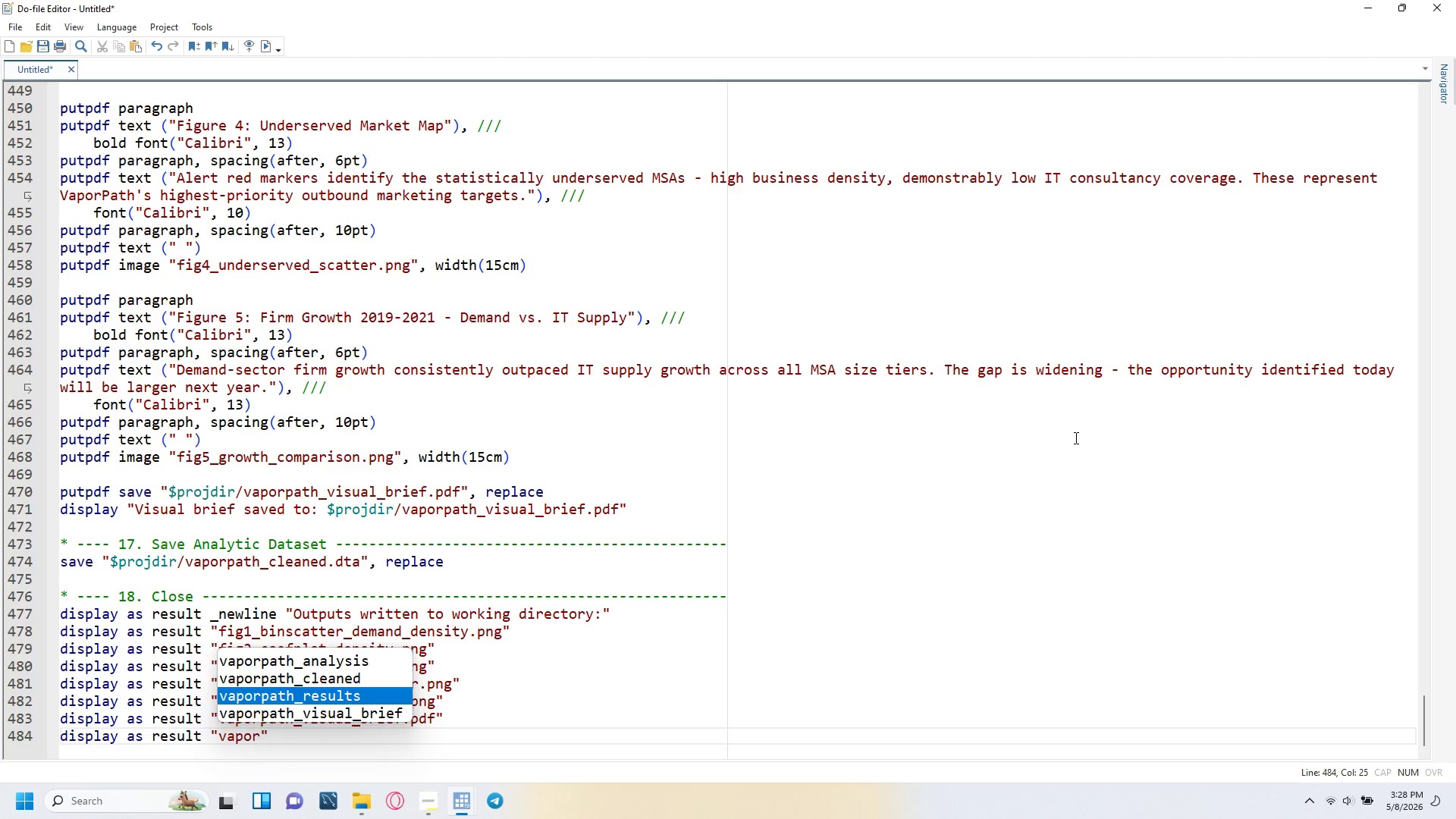 
key(Enter)
 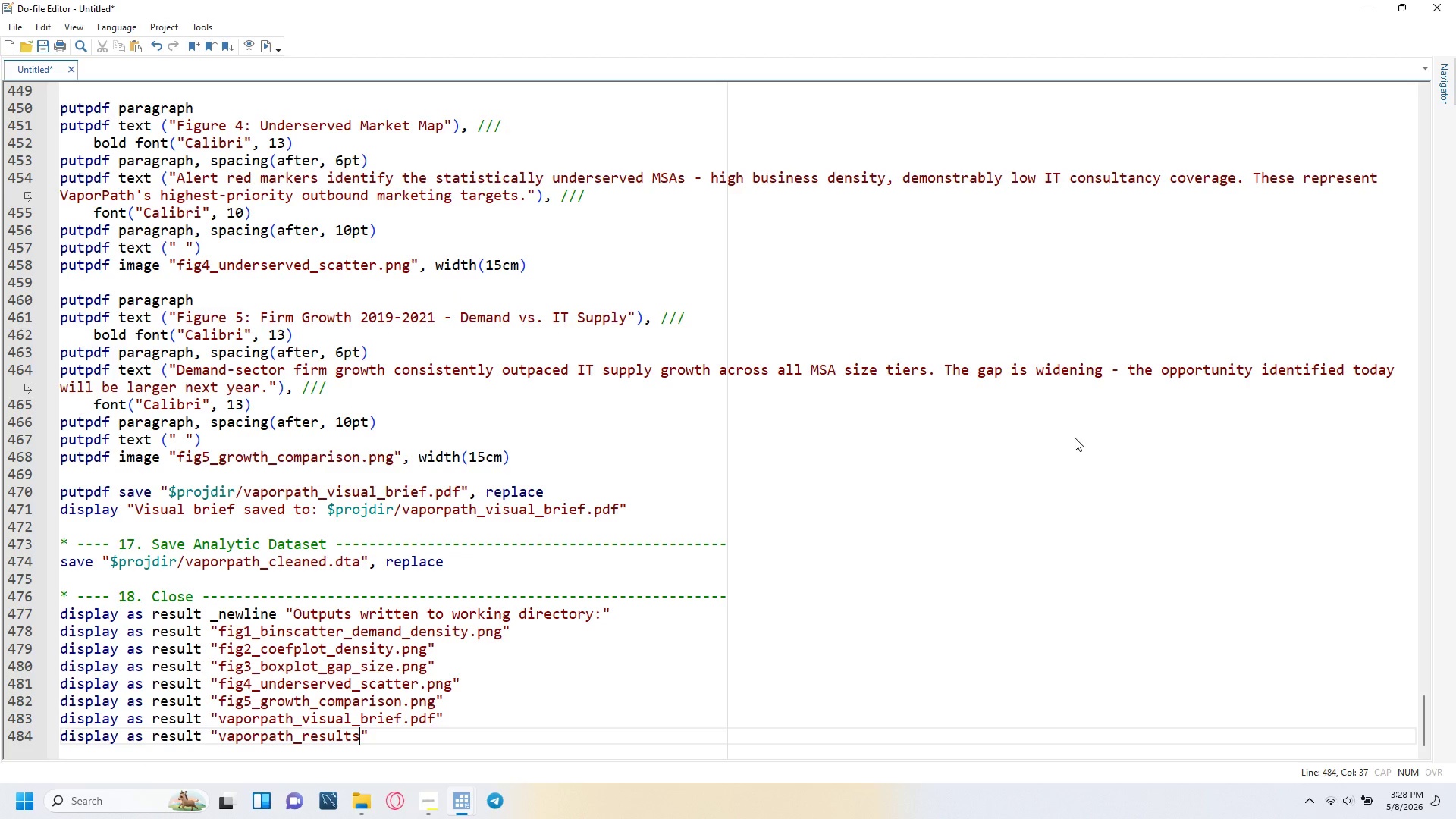 
type(.rtf)
 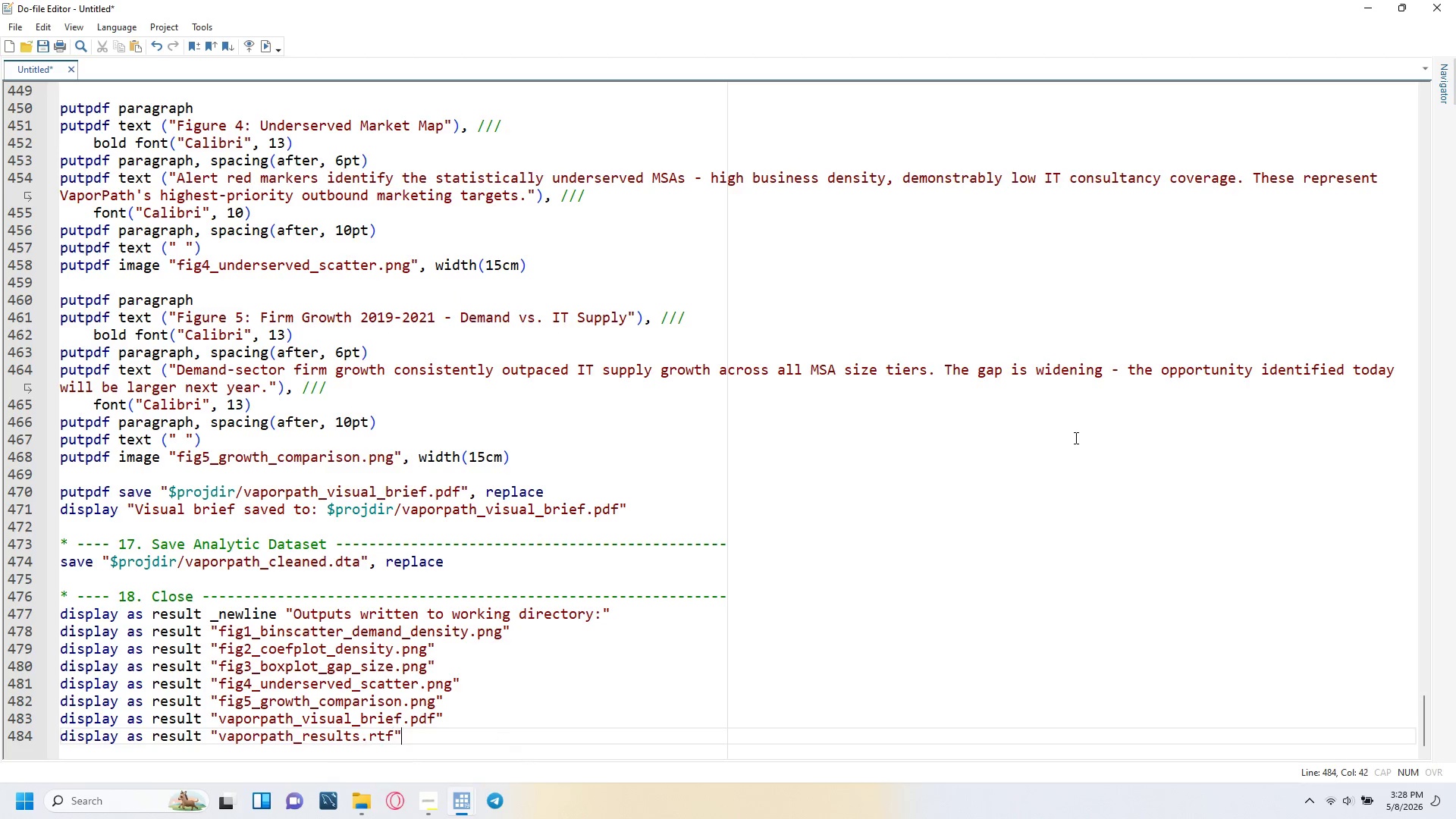 
key(ArrowRight)
 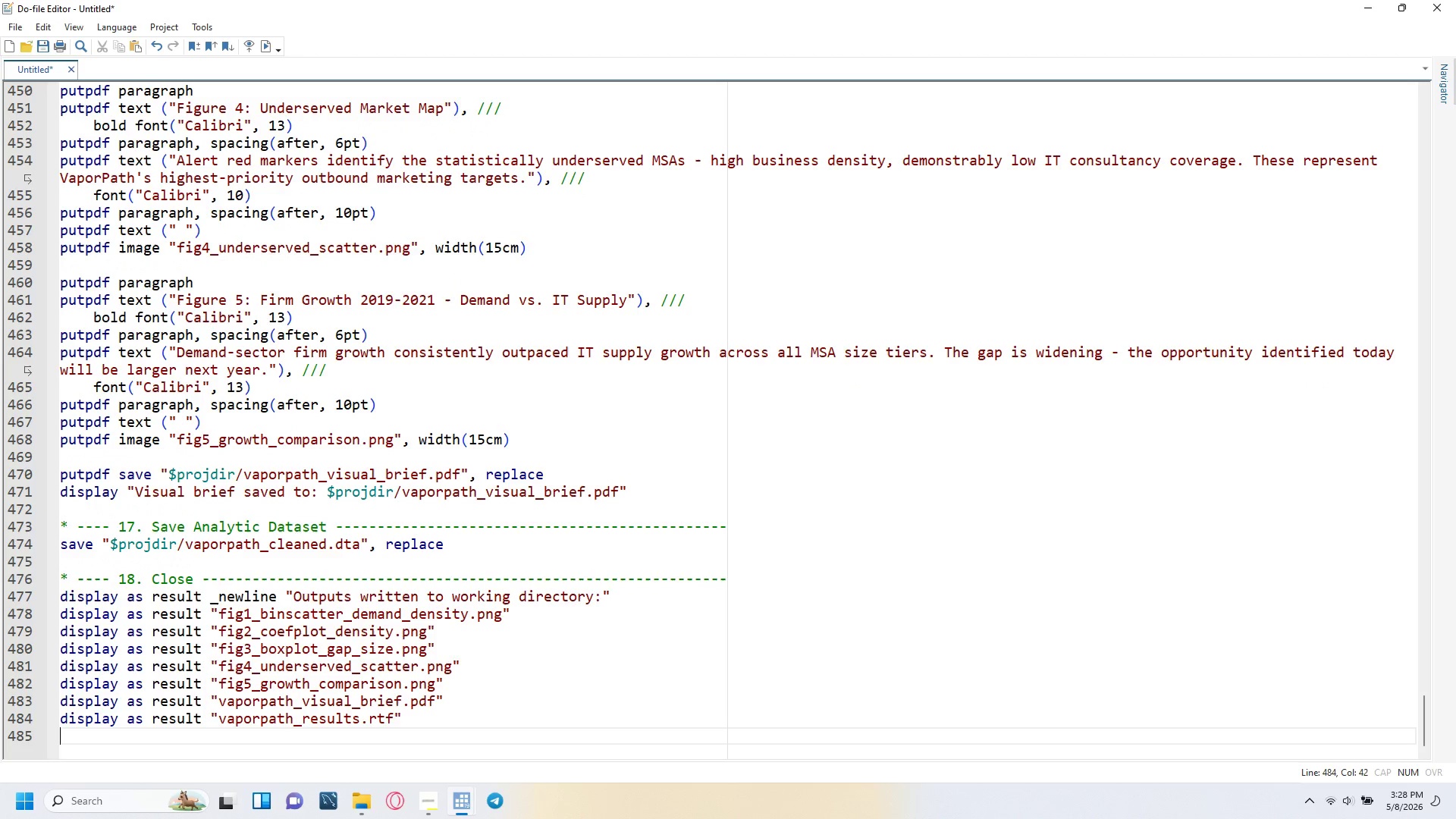 
key(Enter)
 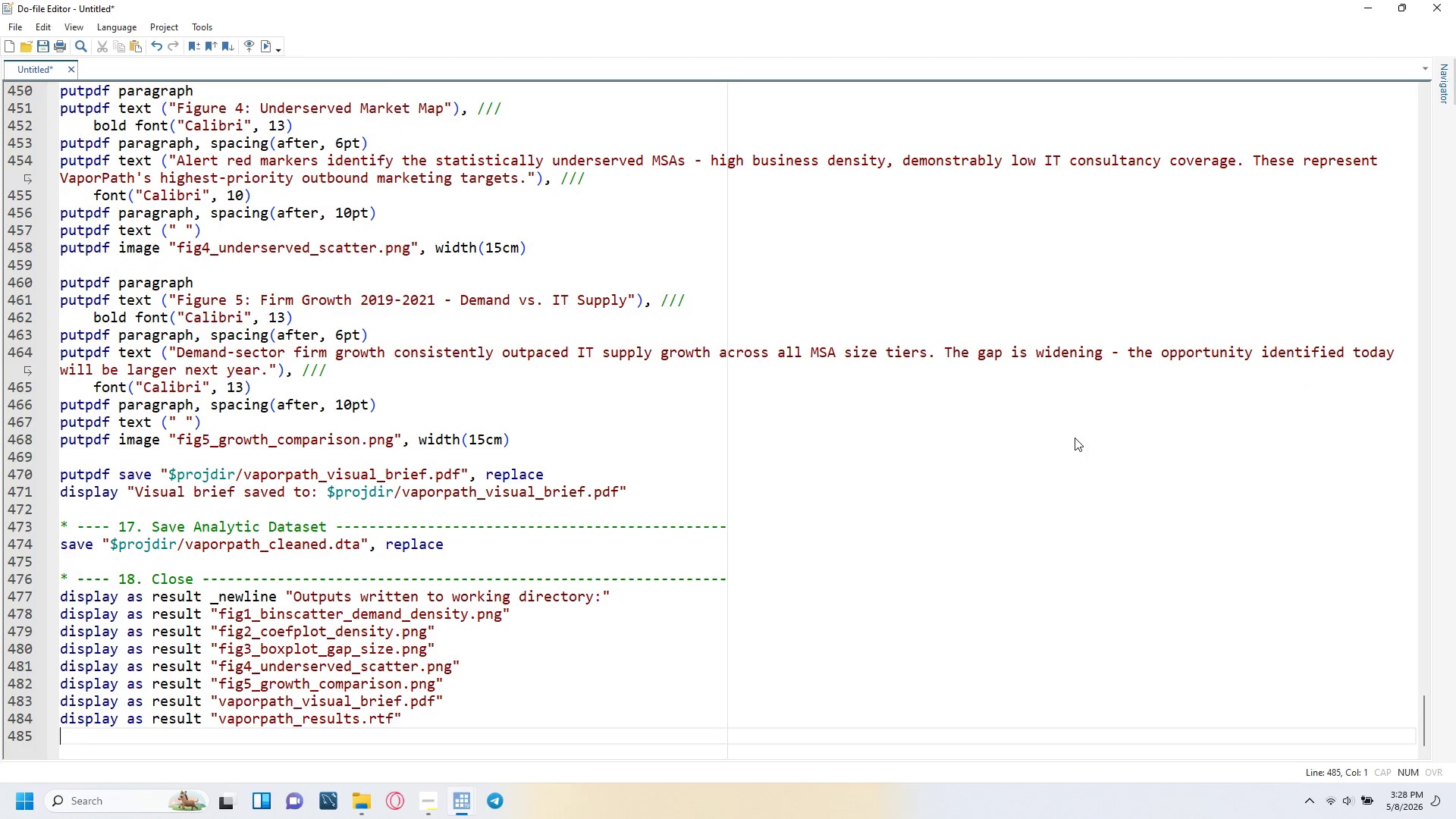 
type(display as result "vap)
 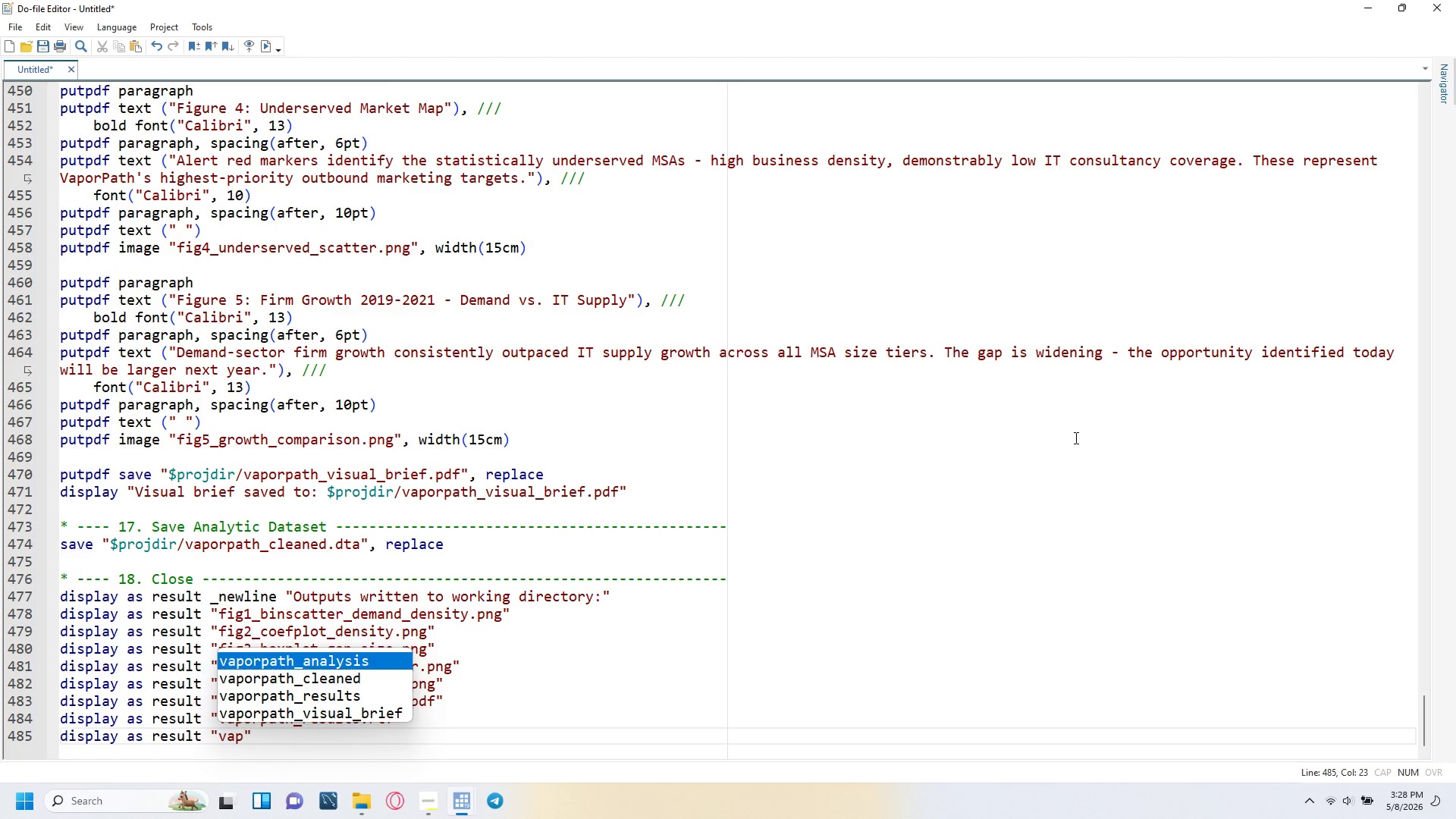 
key(ArrowUp)
 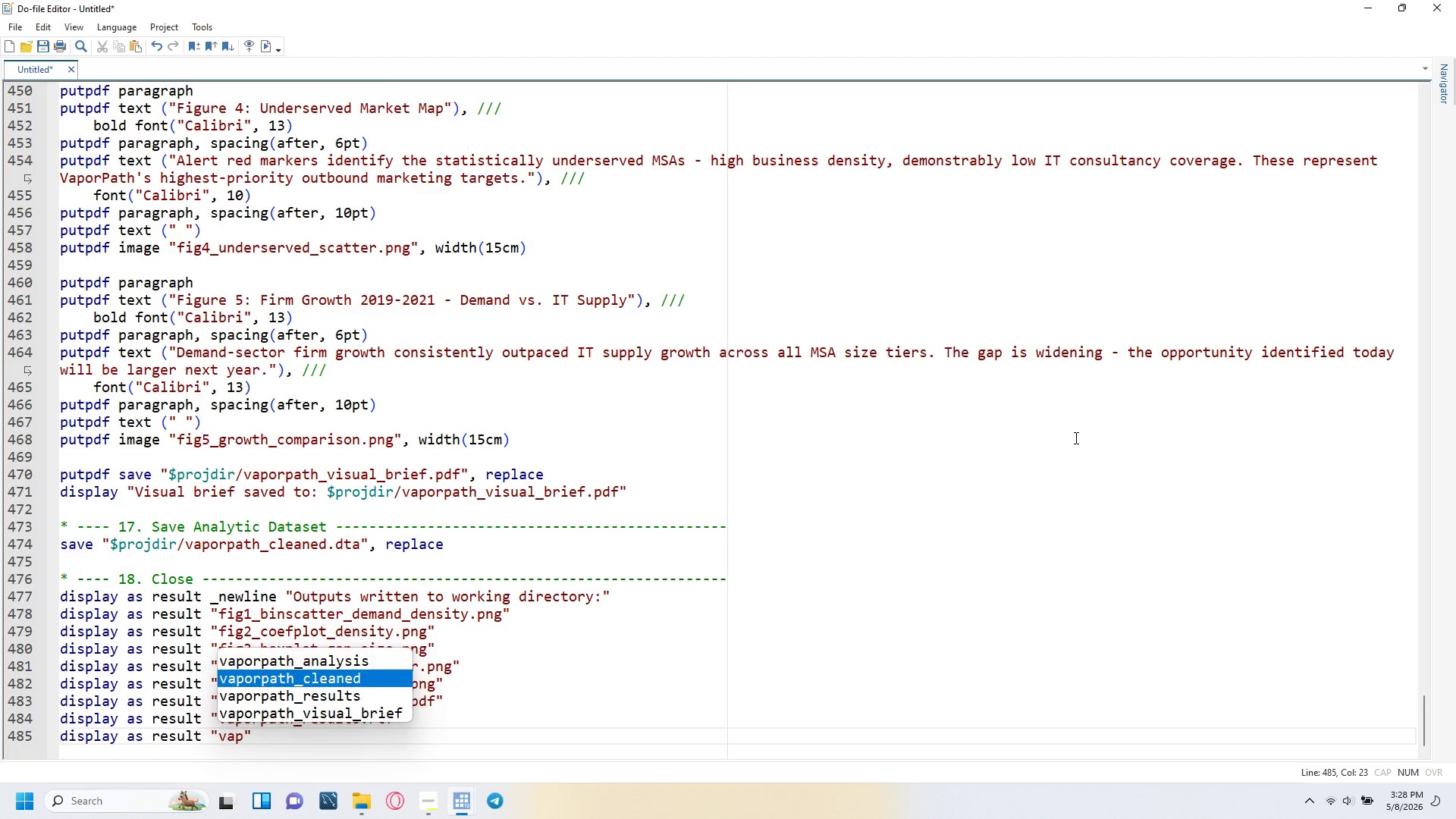 
key(ArrowDown)
 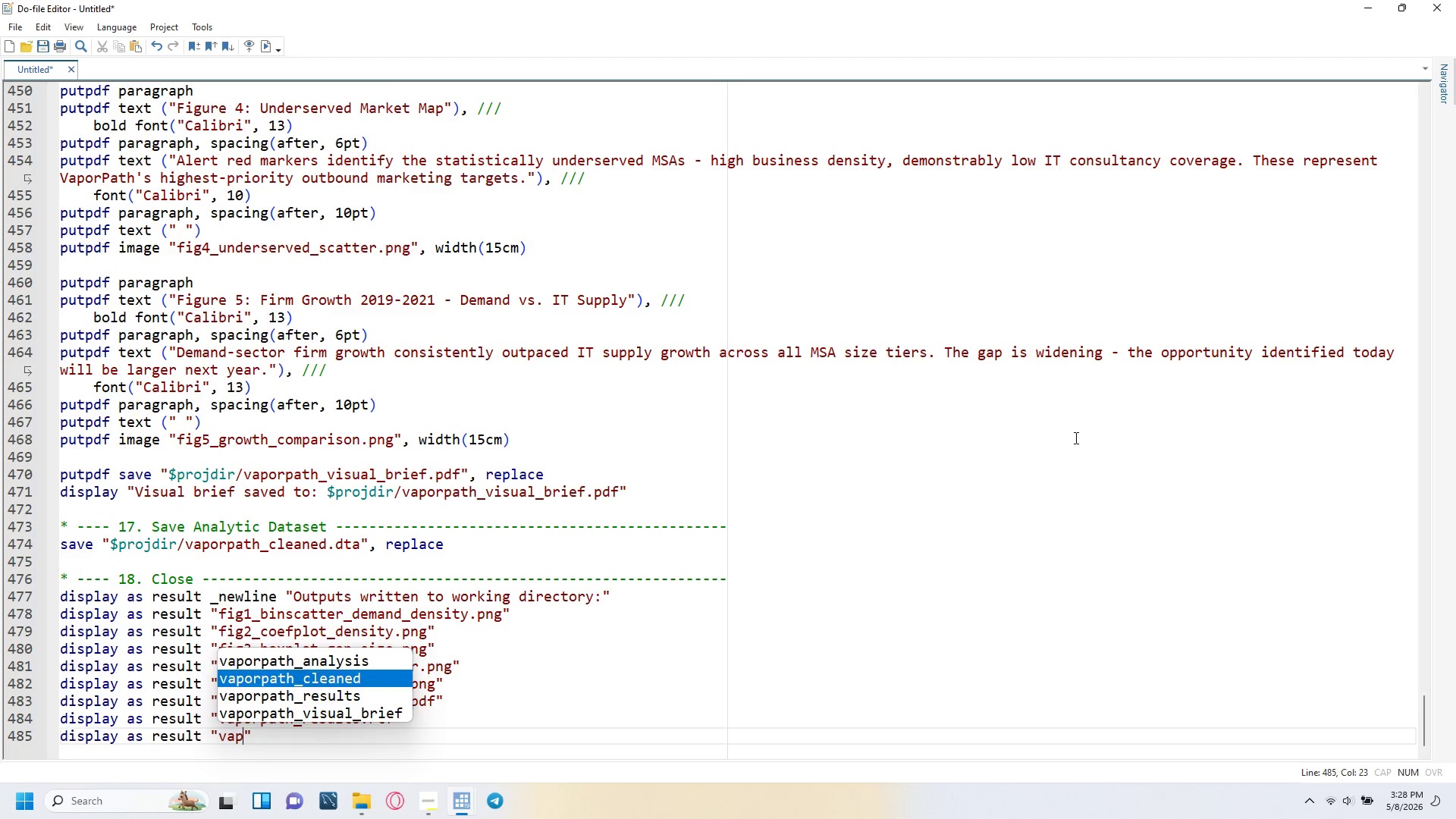 
key(ArrowDown)
 